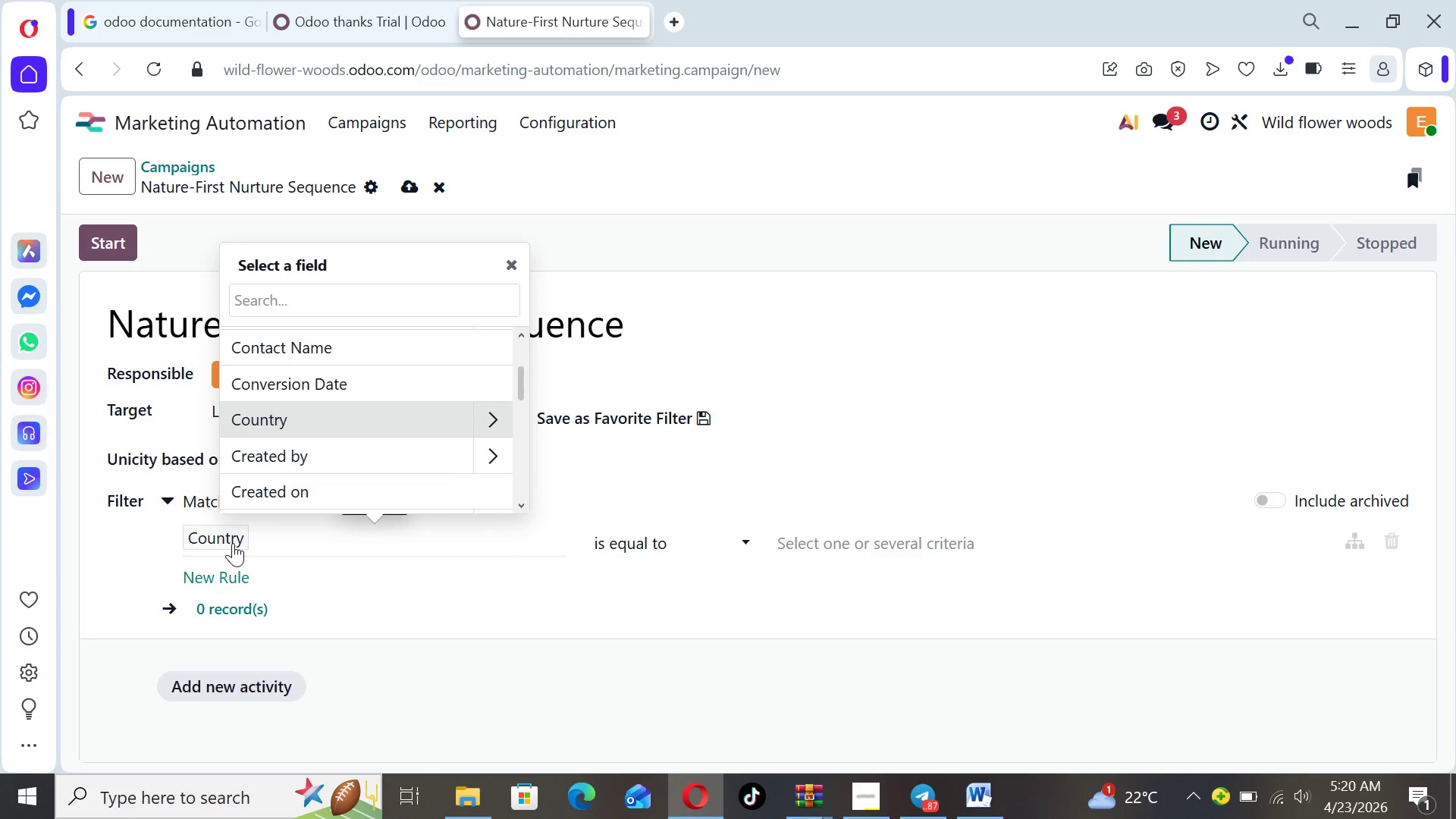 
type(ta)
 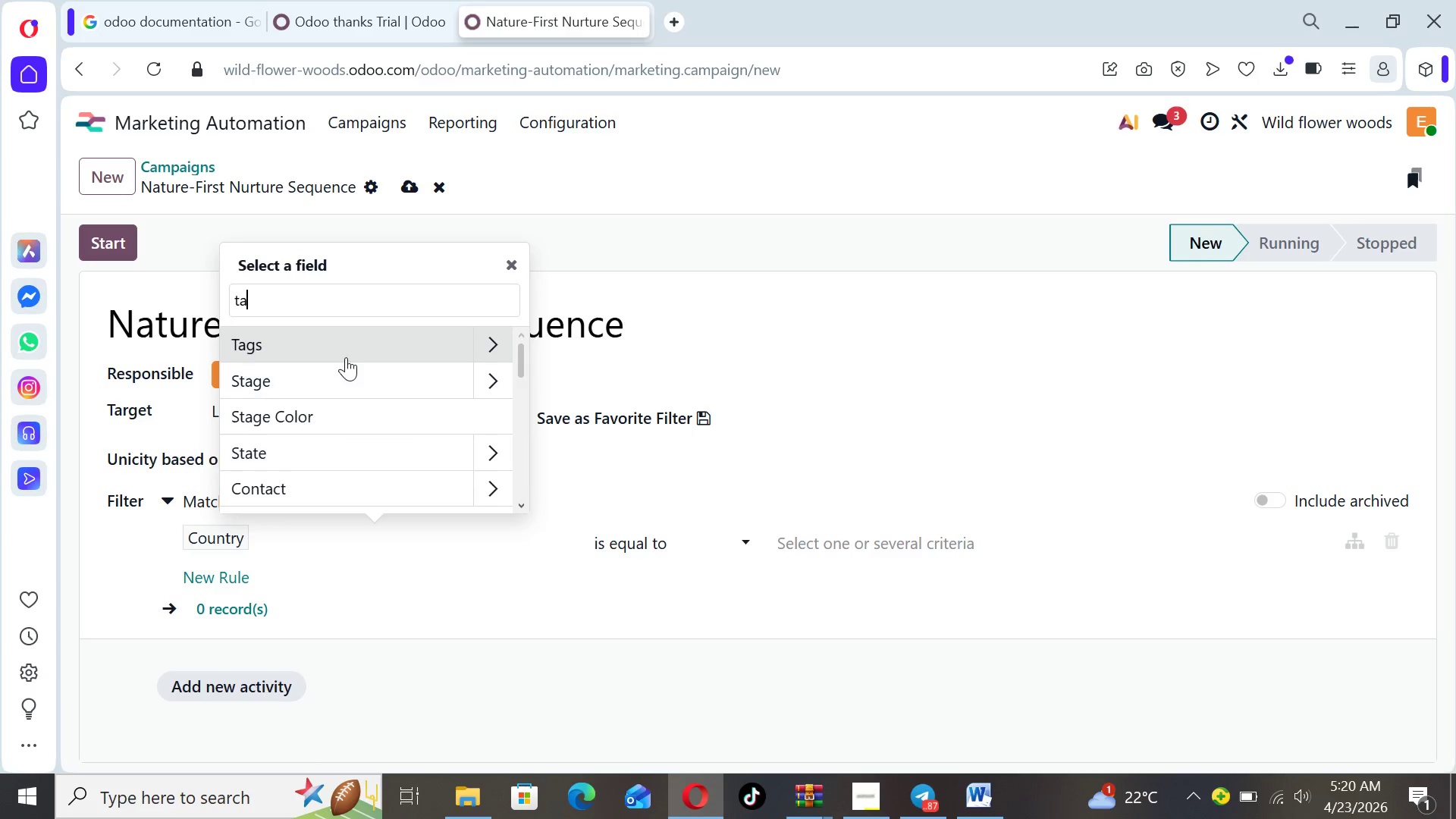 
left_click([344, 349])
 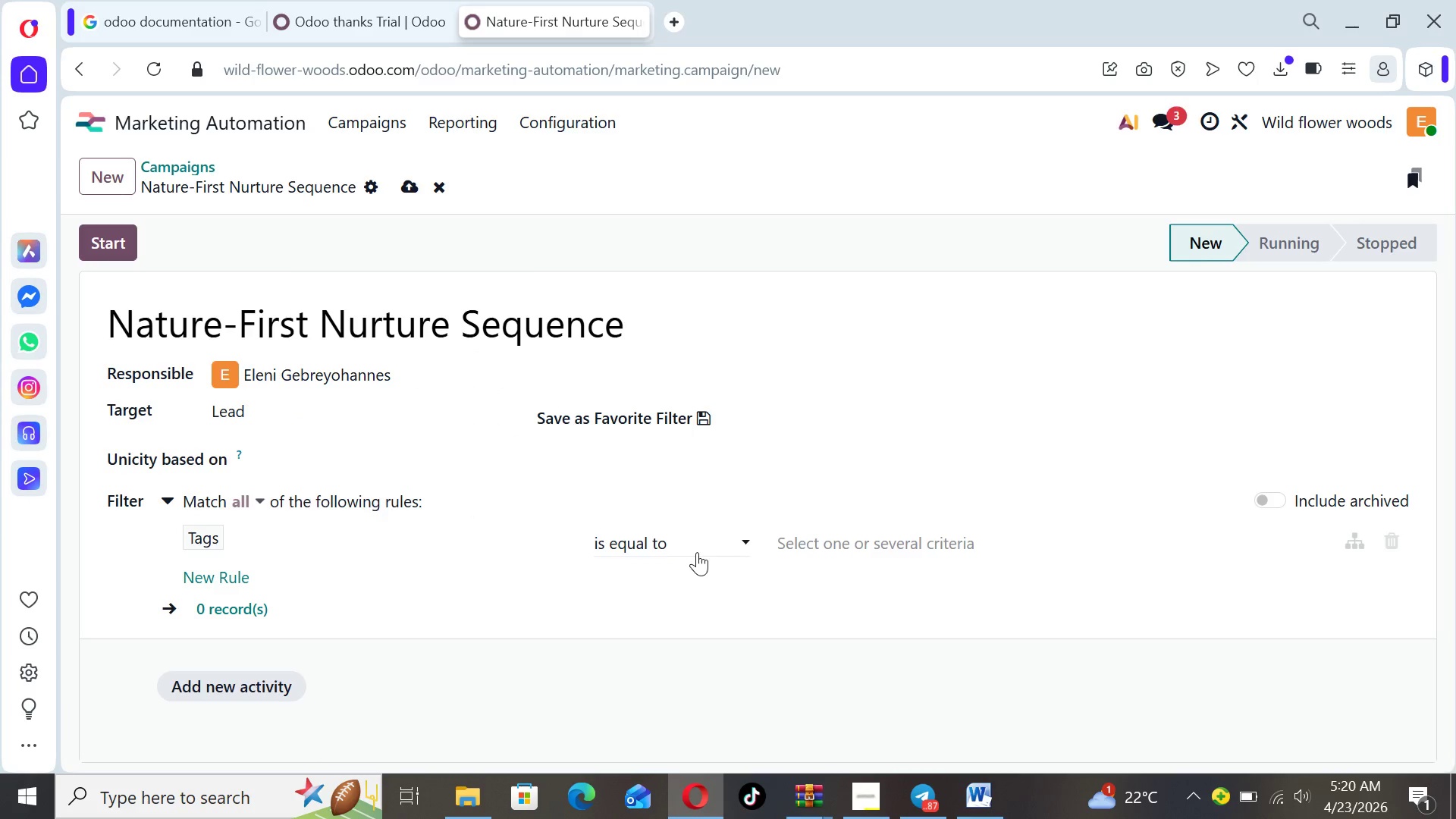 
left_click([742, 548])
 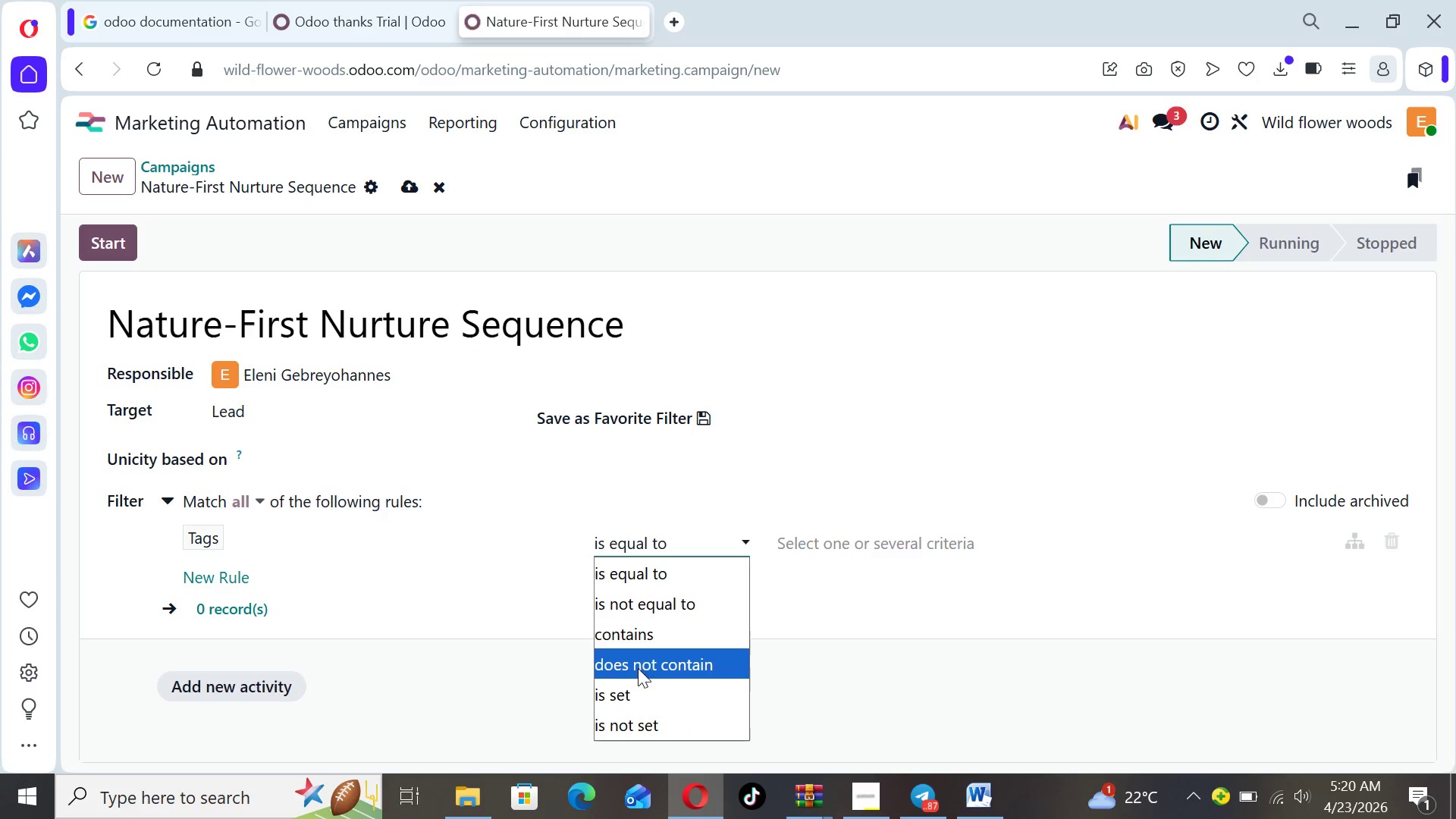 
left_click([638, 642])
 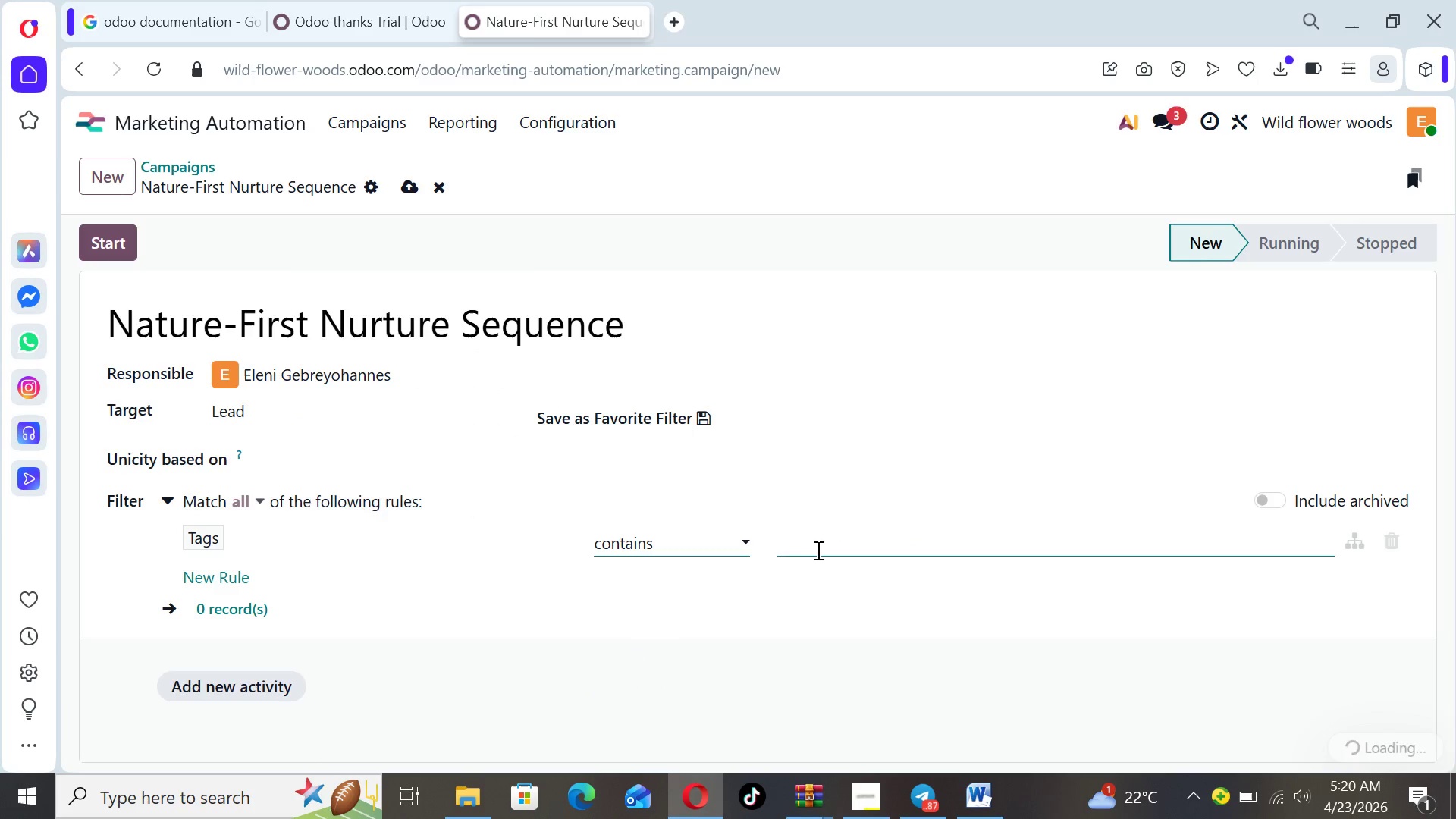 
left_click([817, 545])
 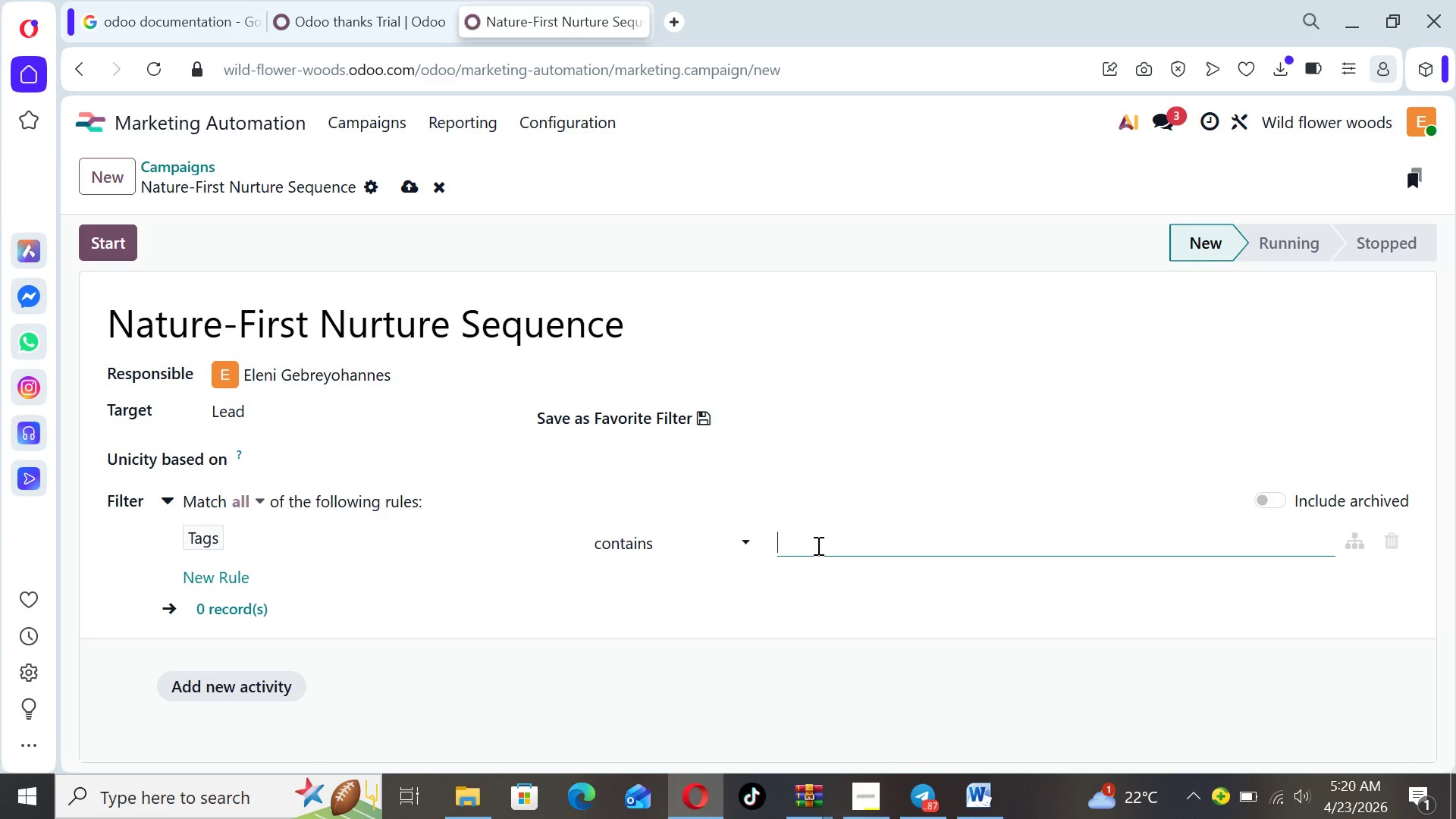 
type(Nature-Series-Lead)
 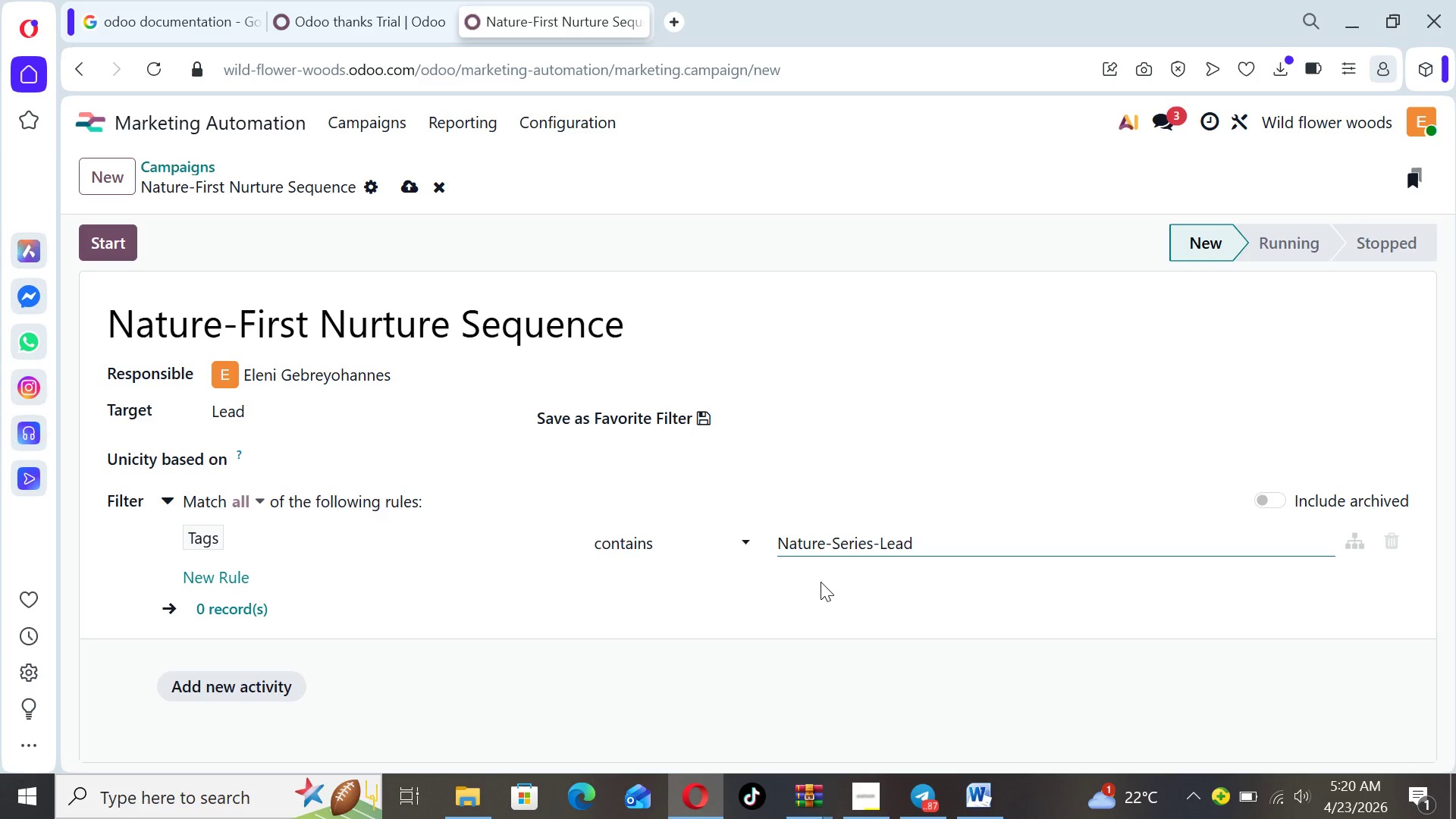 
key(Enter)
 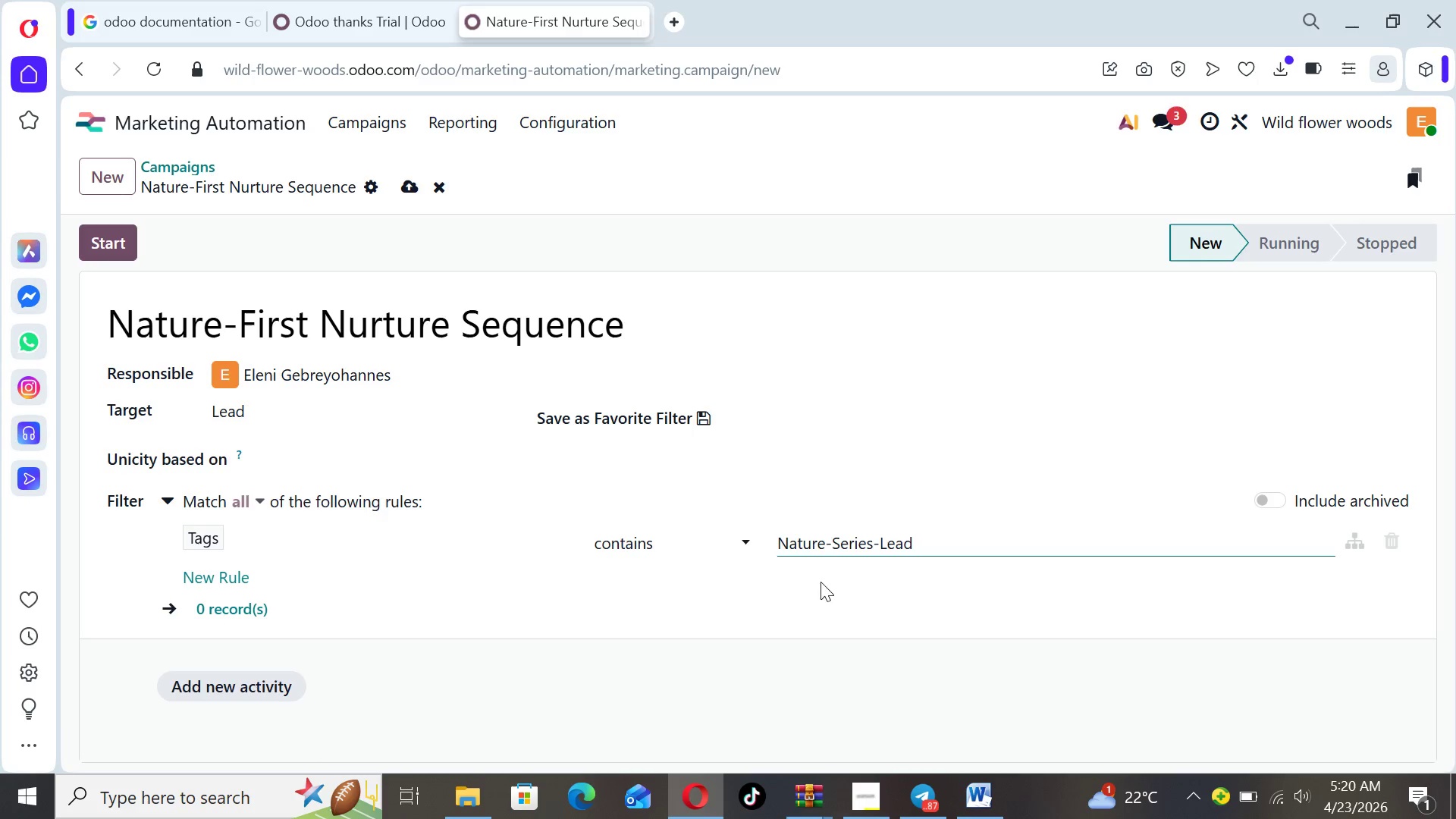 
left_click([656, 616])
 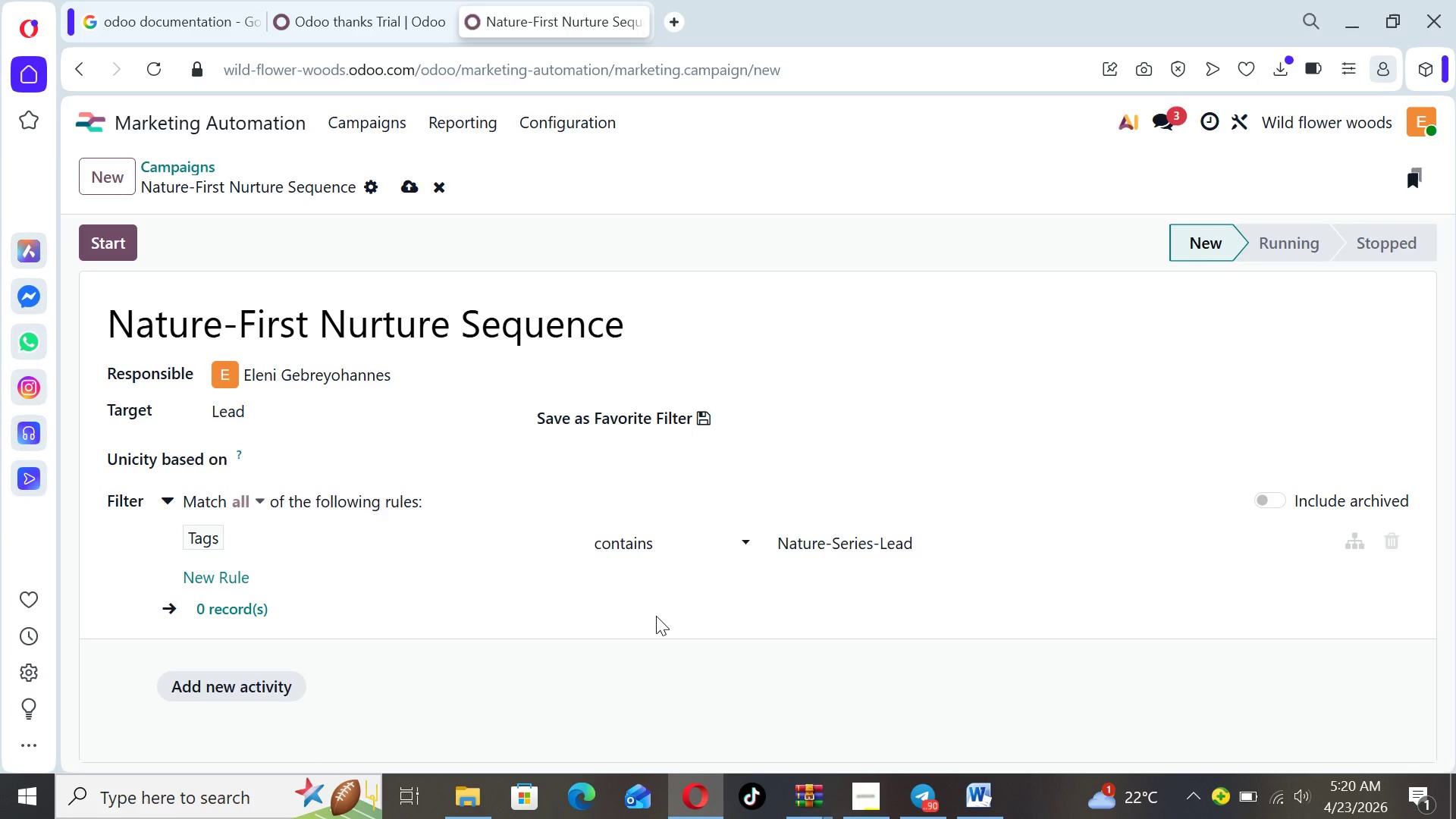 
wait(17.56)
 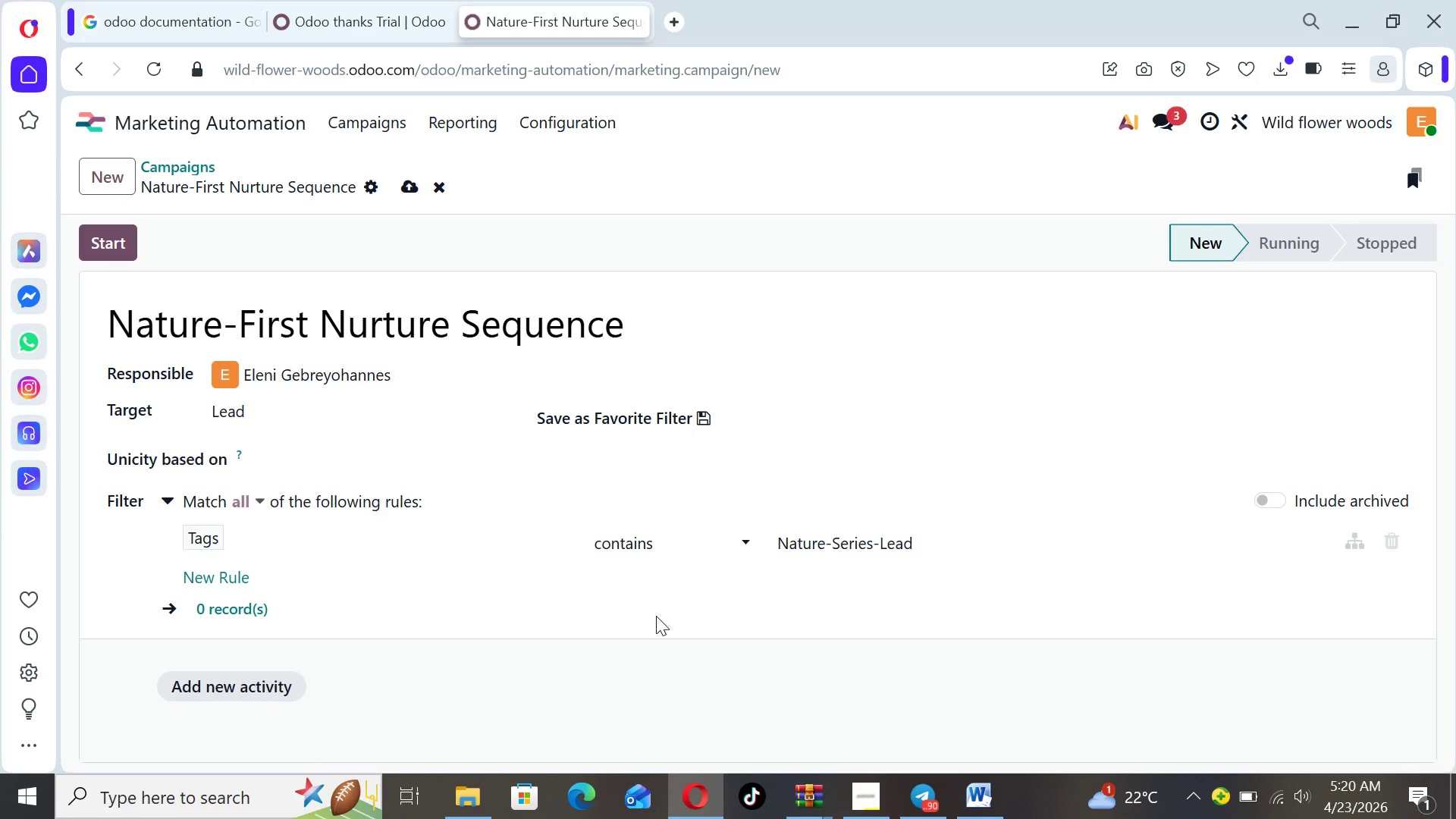 
left_click([253, 688])
 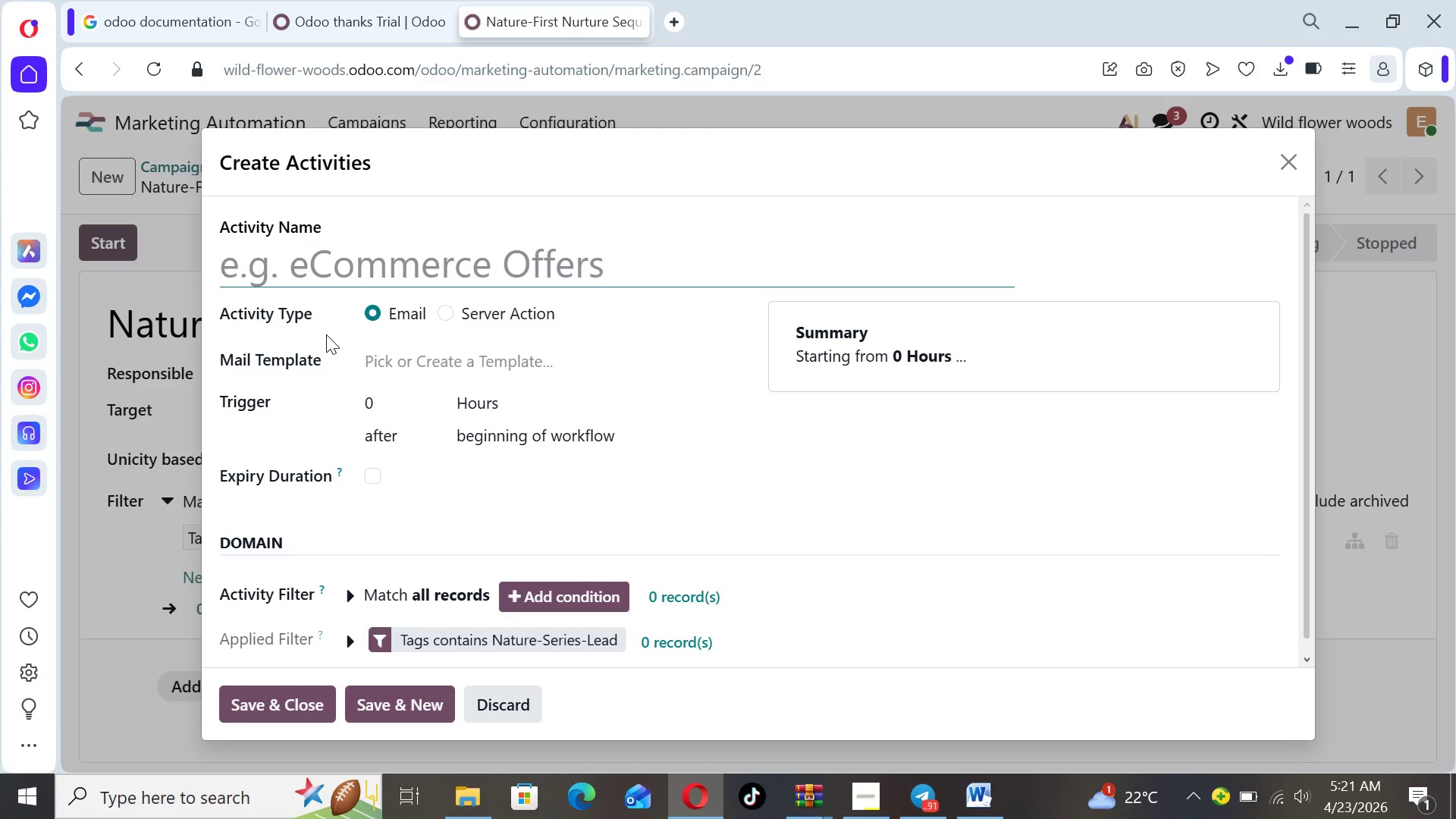 
wait(11.7)
 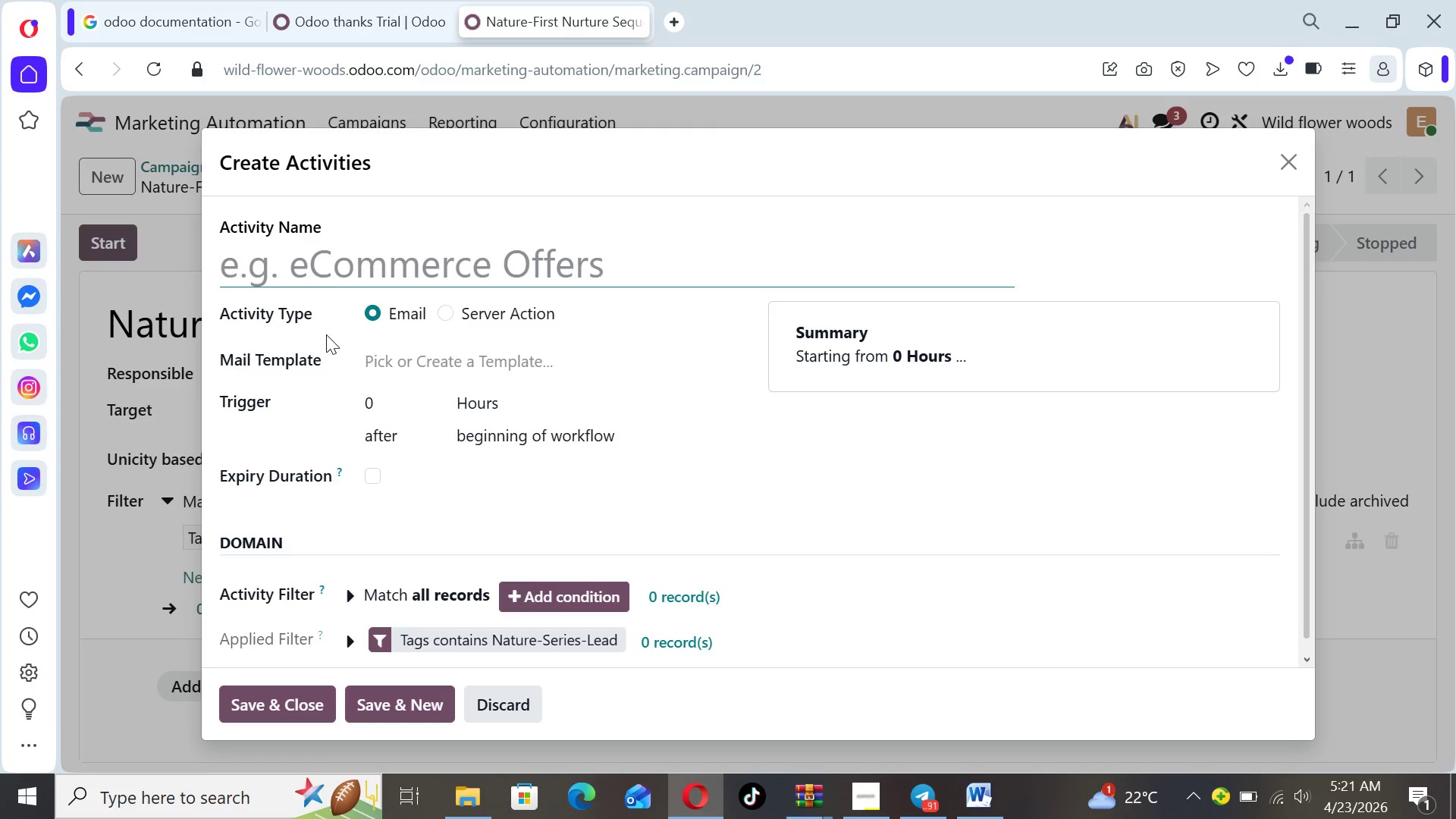 
left_click([312, 254])
 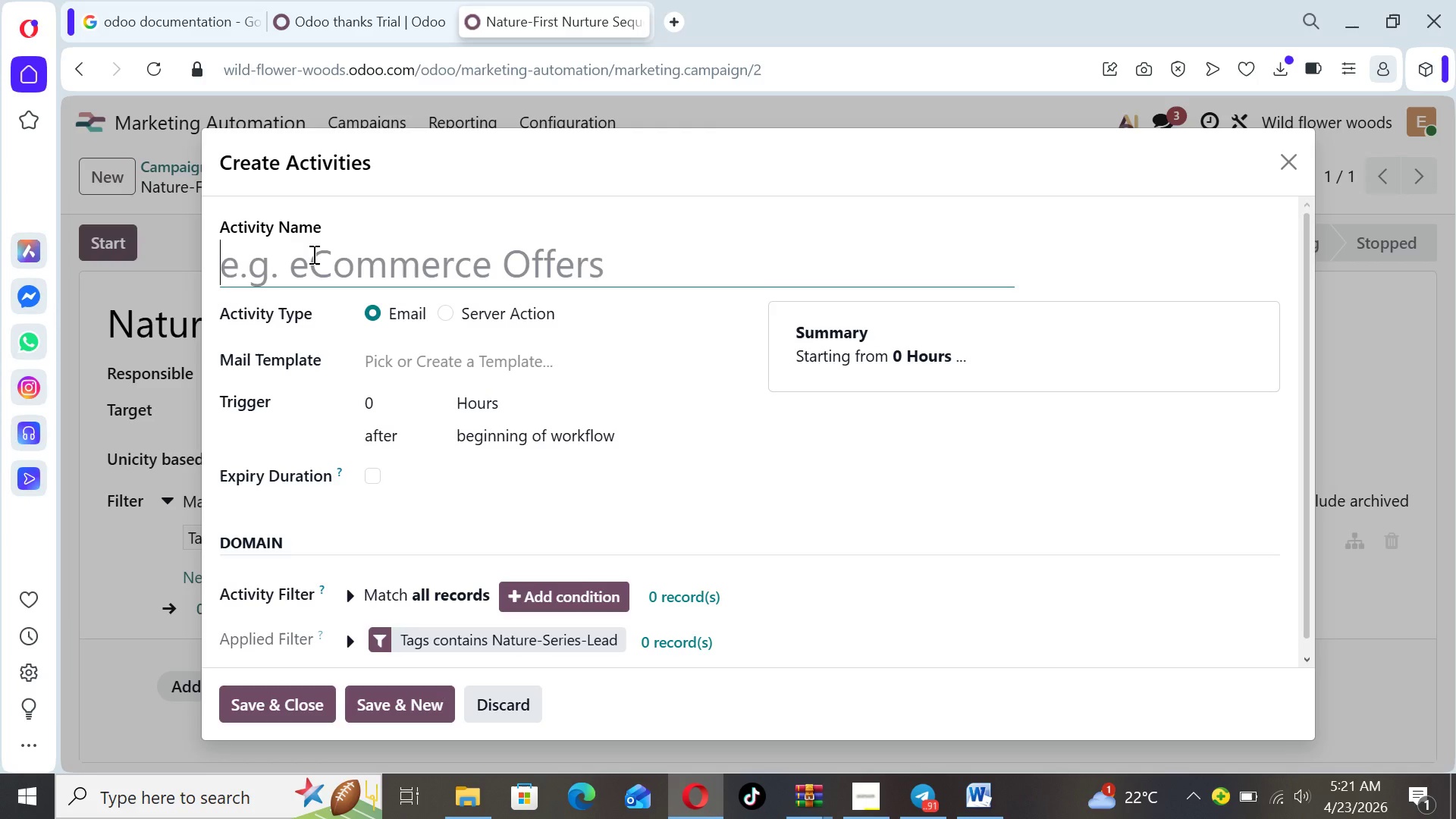 
type(Email 1)
 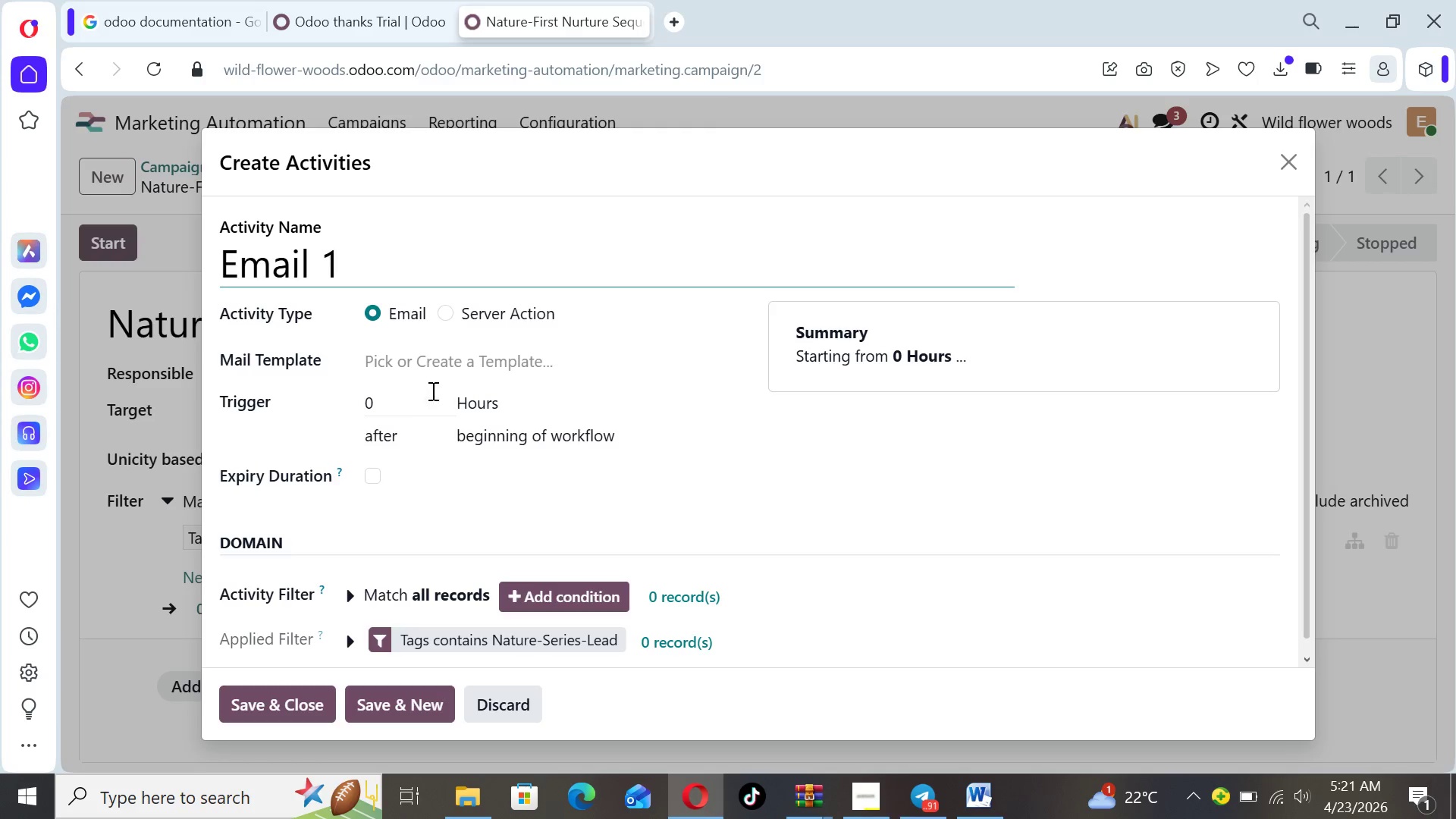 
left_click([475, 363])
 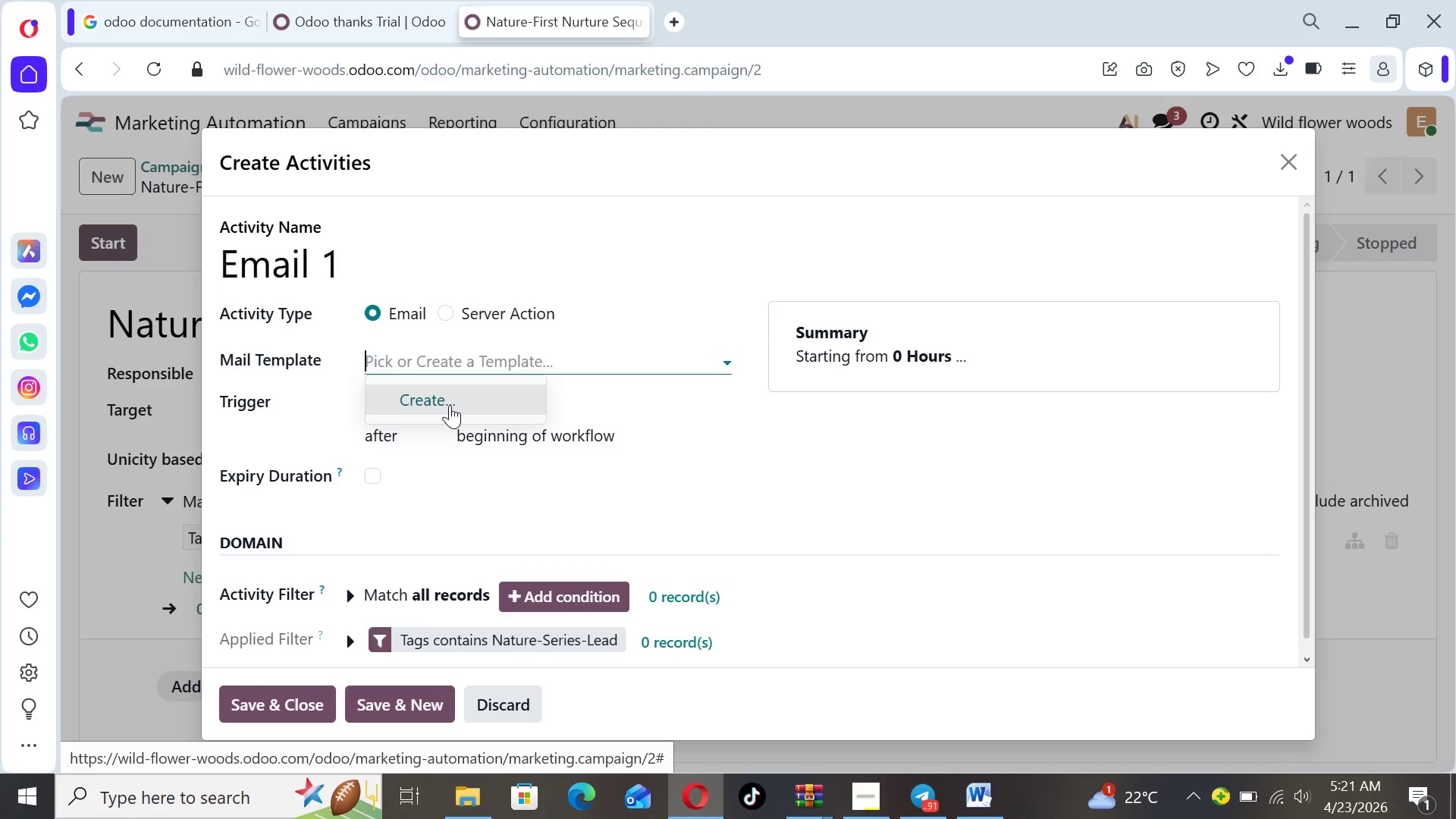 
left_click([449, 402])
 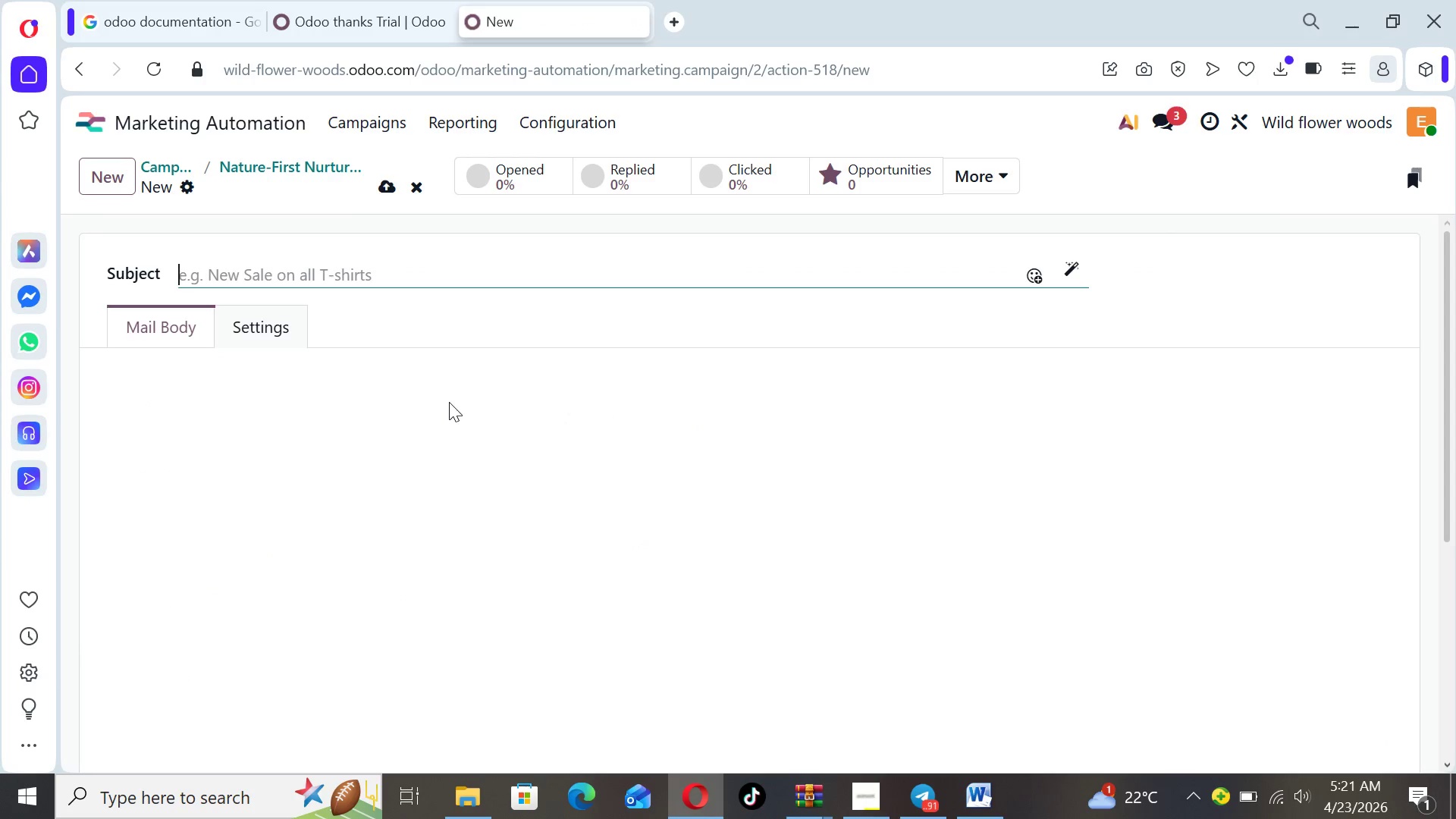 
mouse_move([295, 366])
 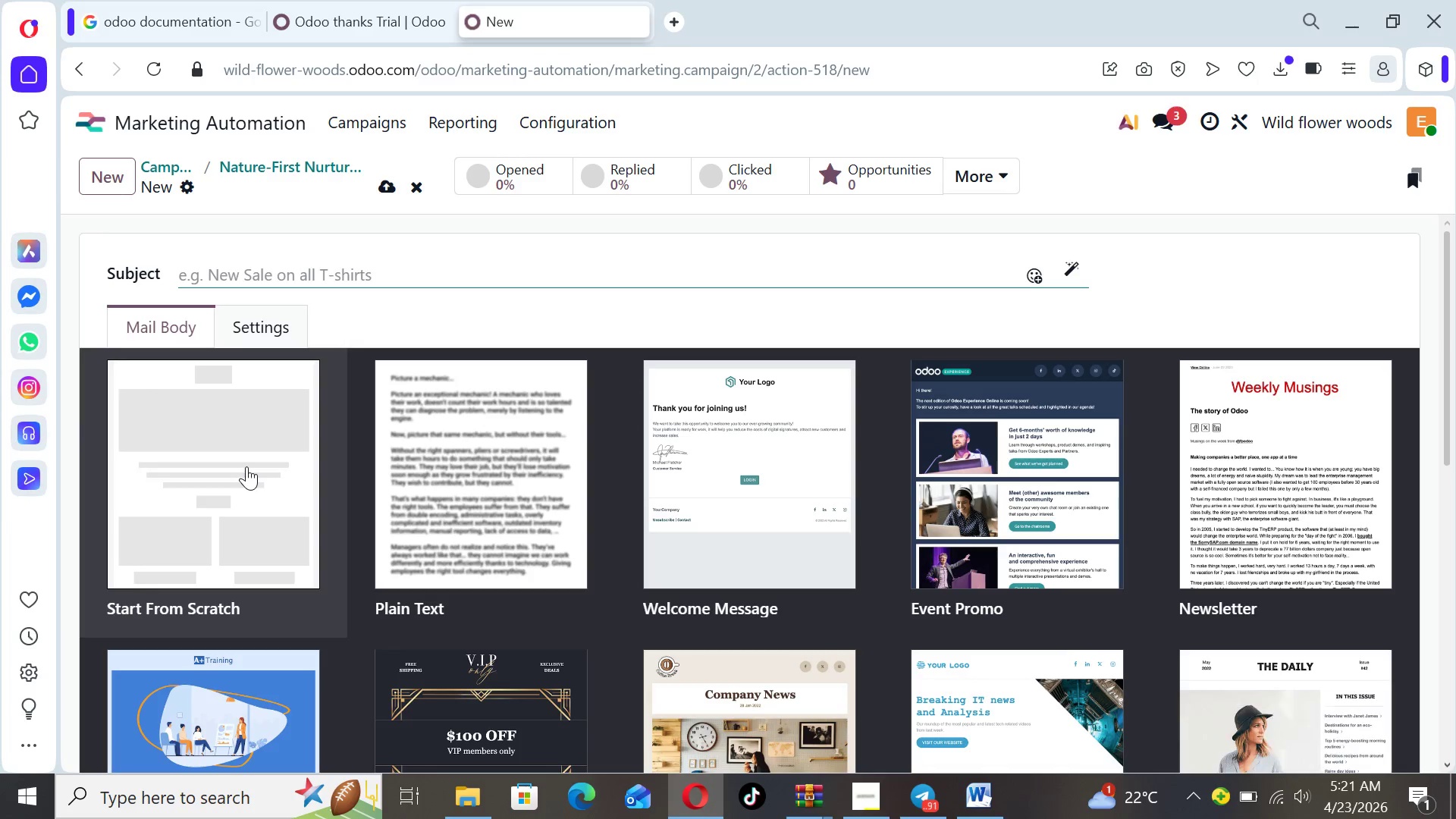 
left_click([246, 466])
 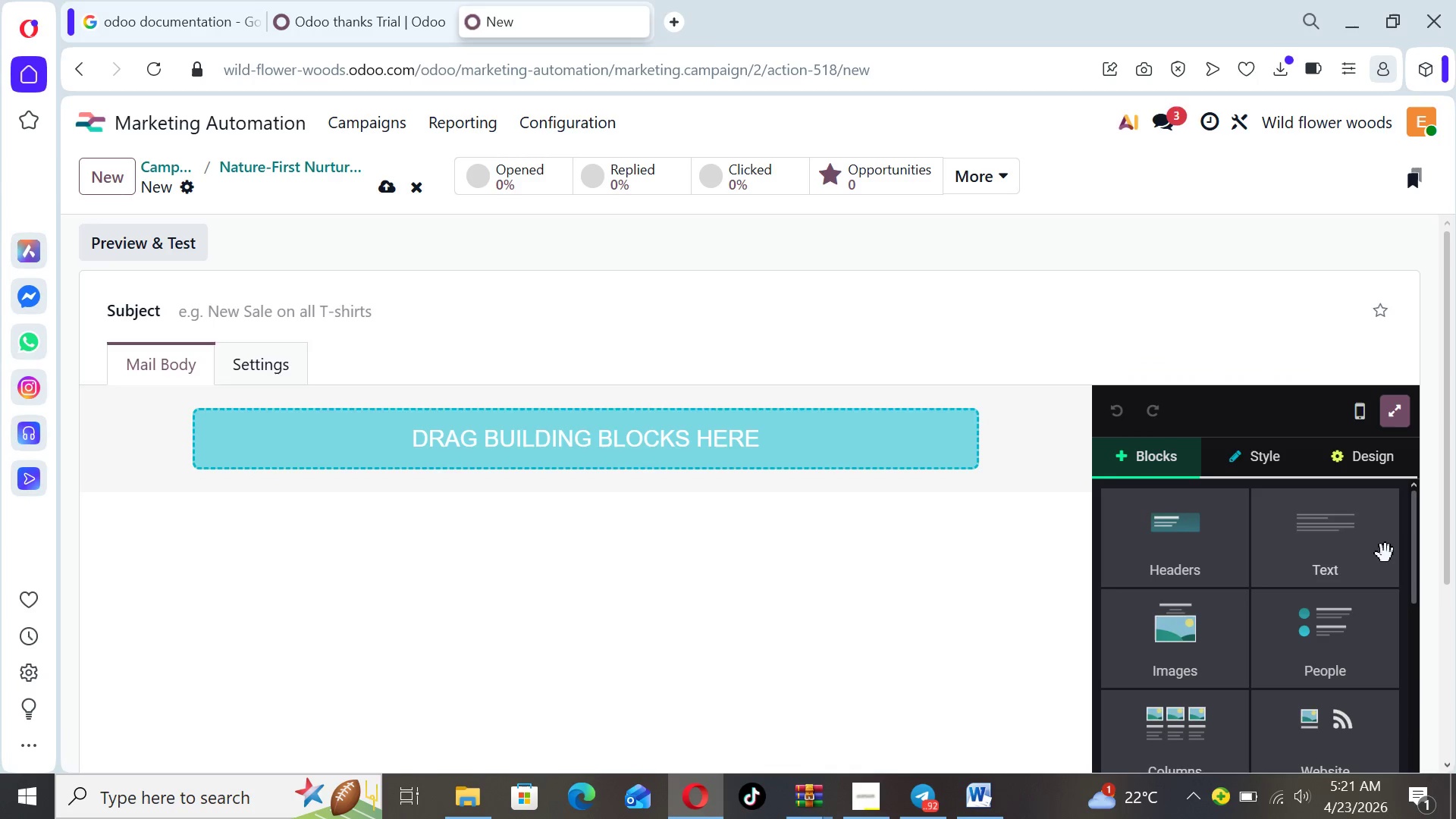 
wait(7.38)
 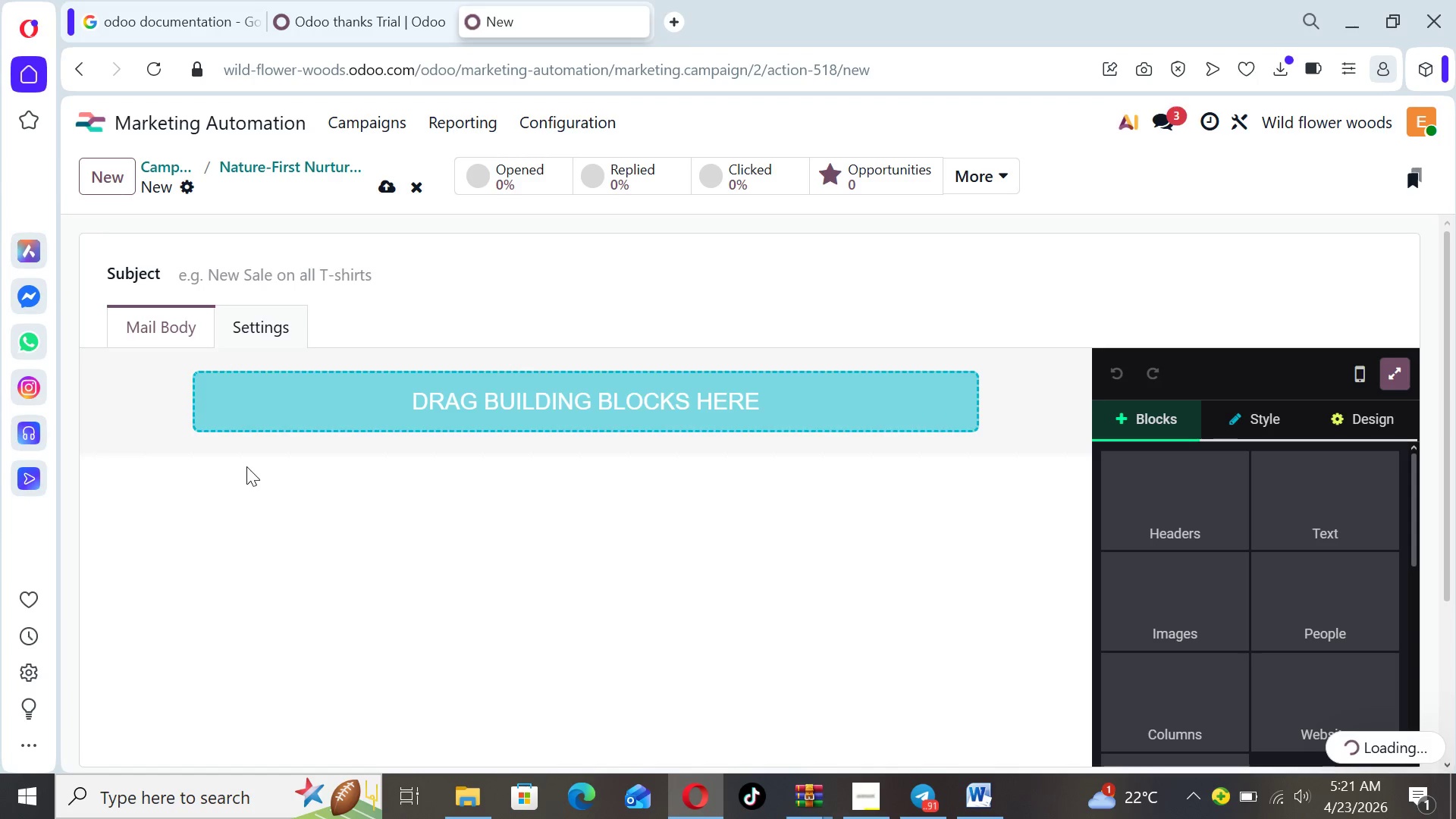 
left_click_drag(start_coordinate=[1349, 544], to_coordinate=[858, 527])
 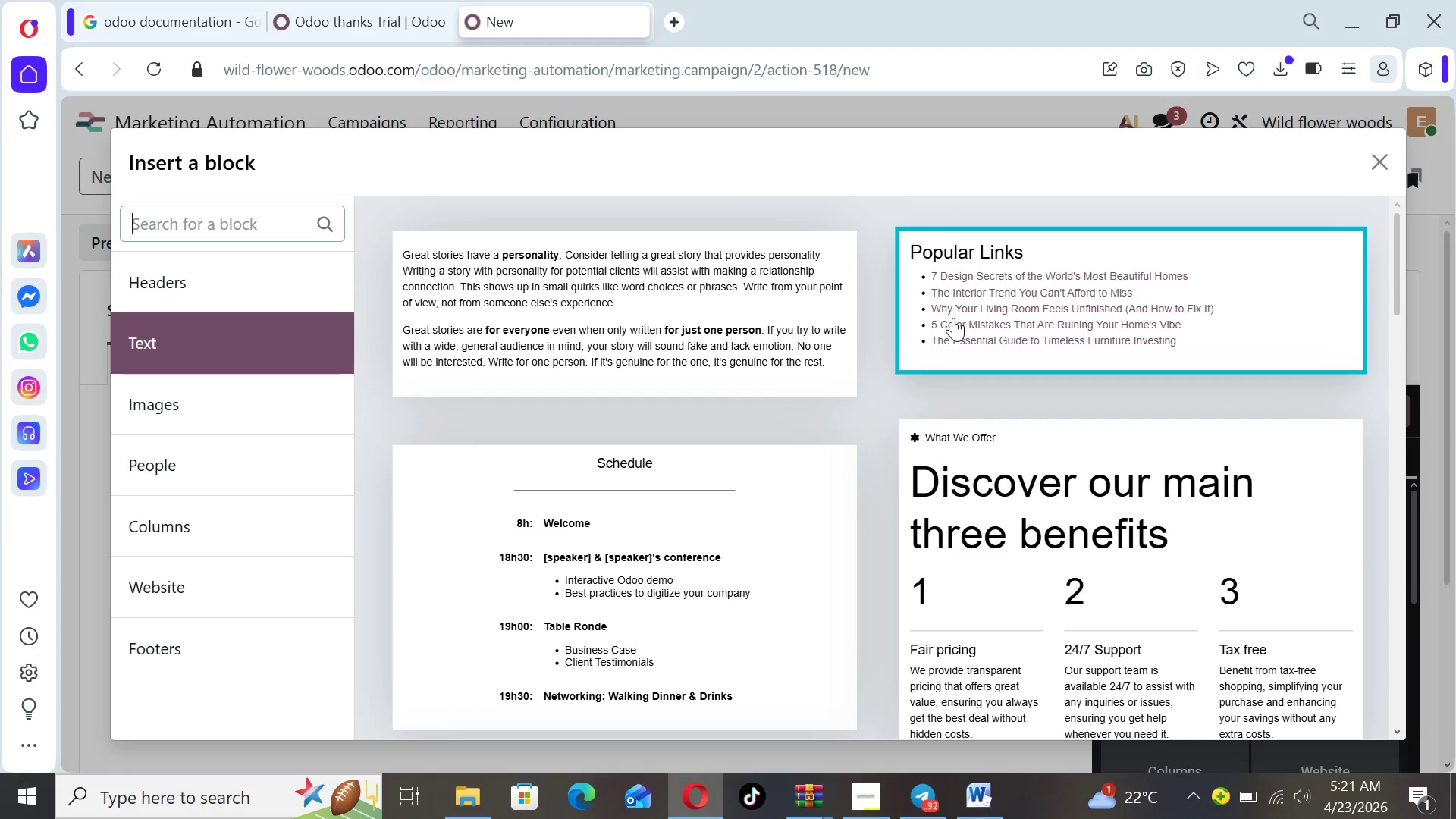 
left_click([769, 299])
 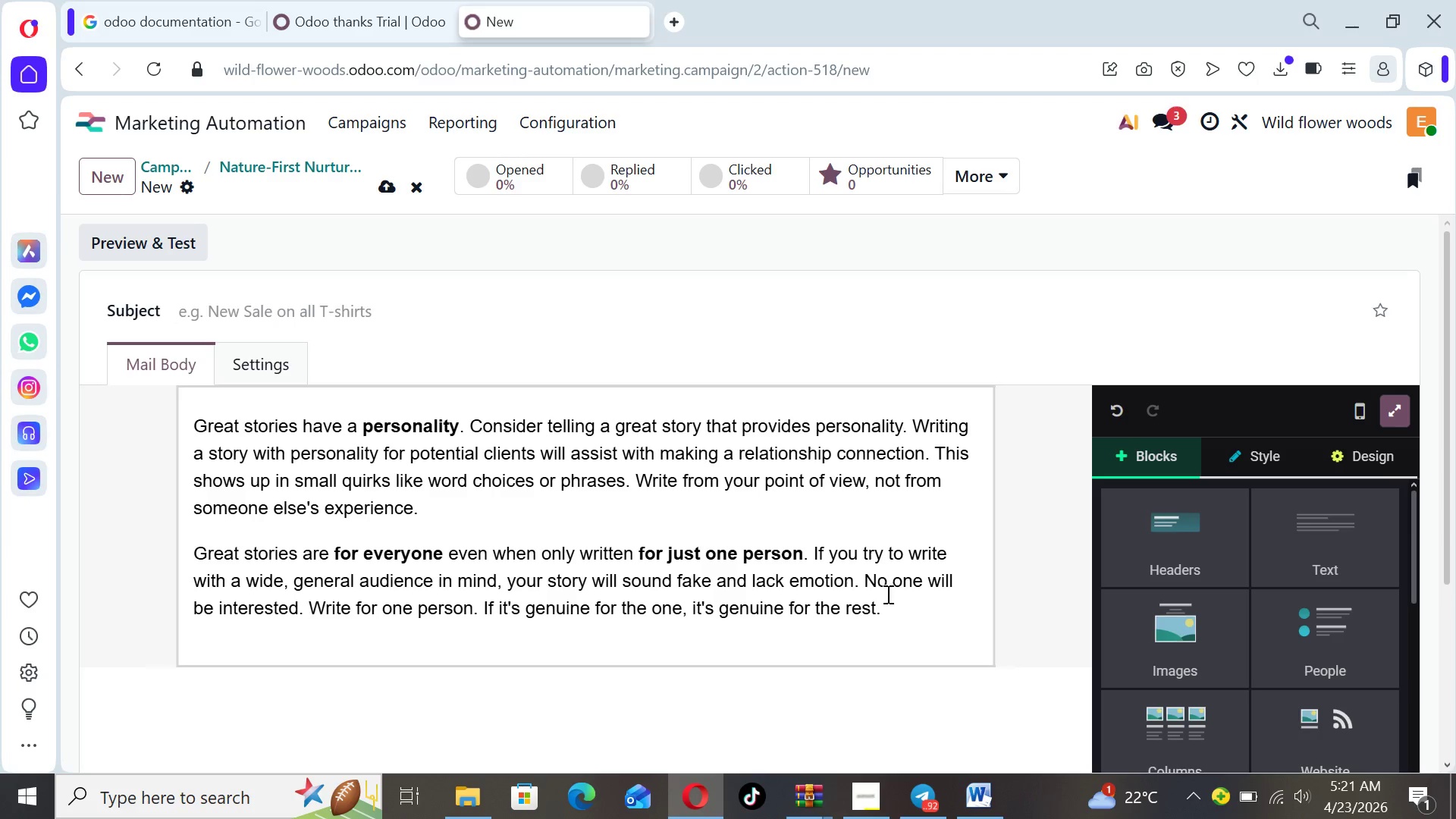 
left_click_drag(start_coordinate=[888, 608], to_coordinate=[188, 416])
 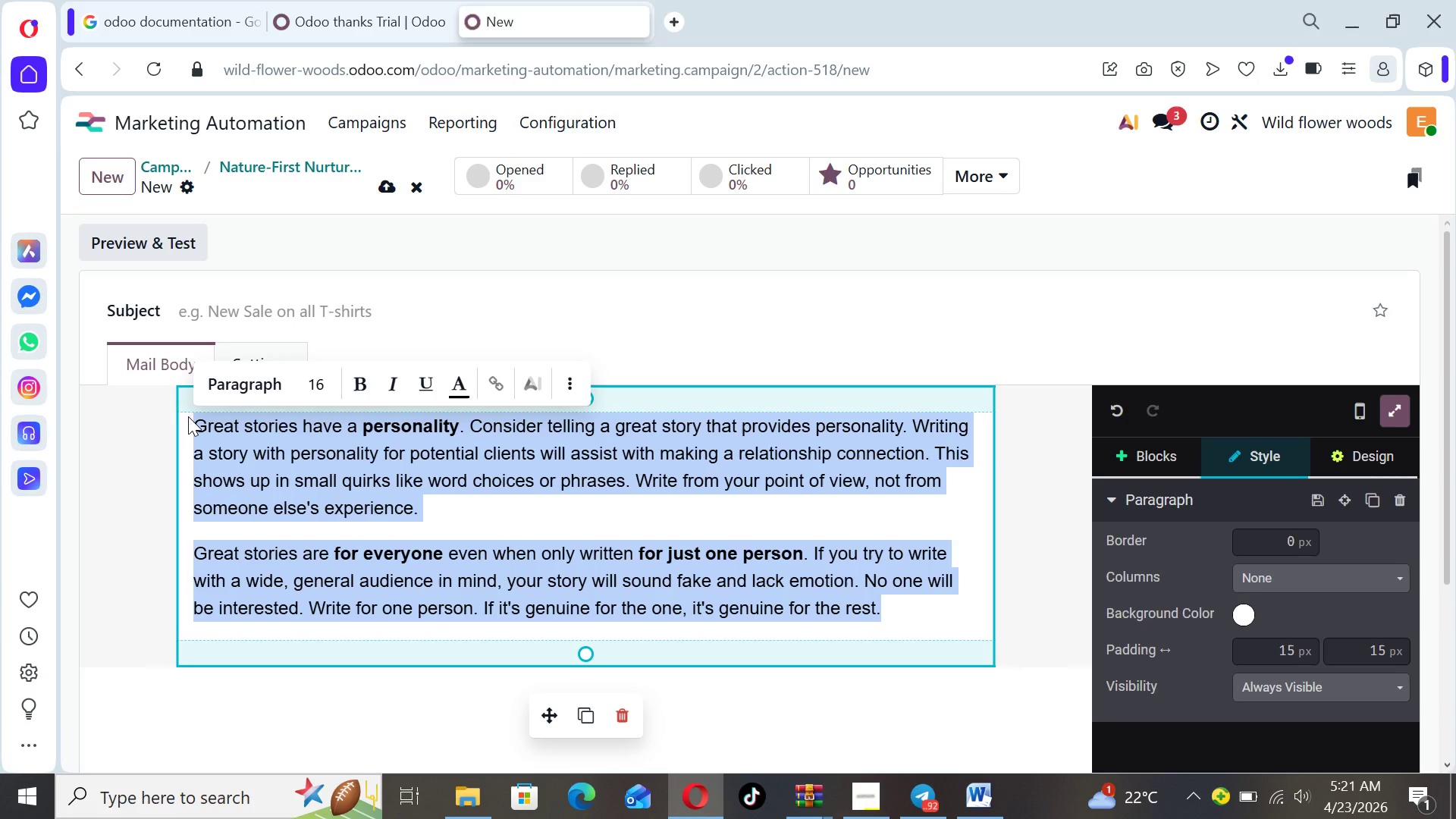 
key(Backspace)
 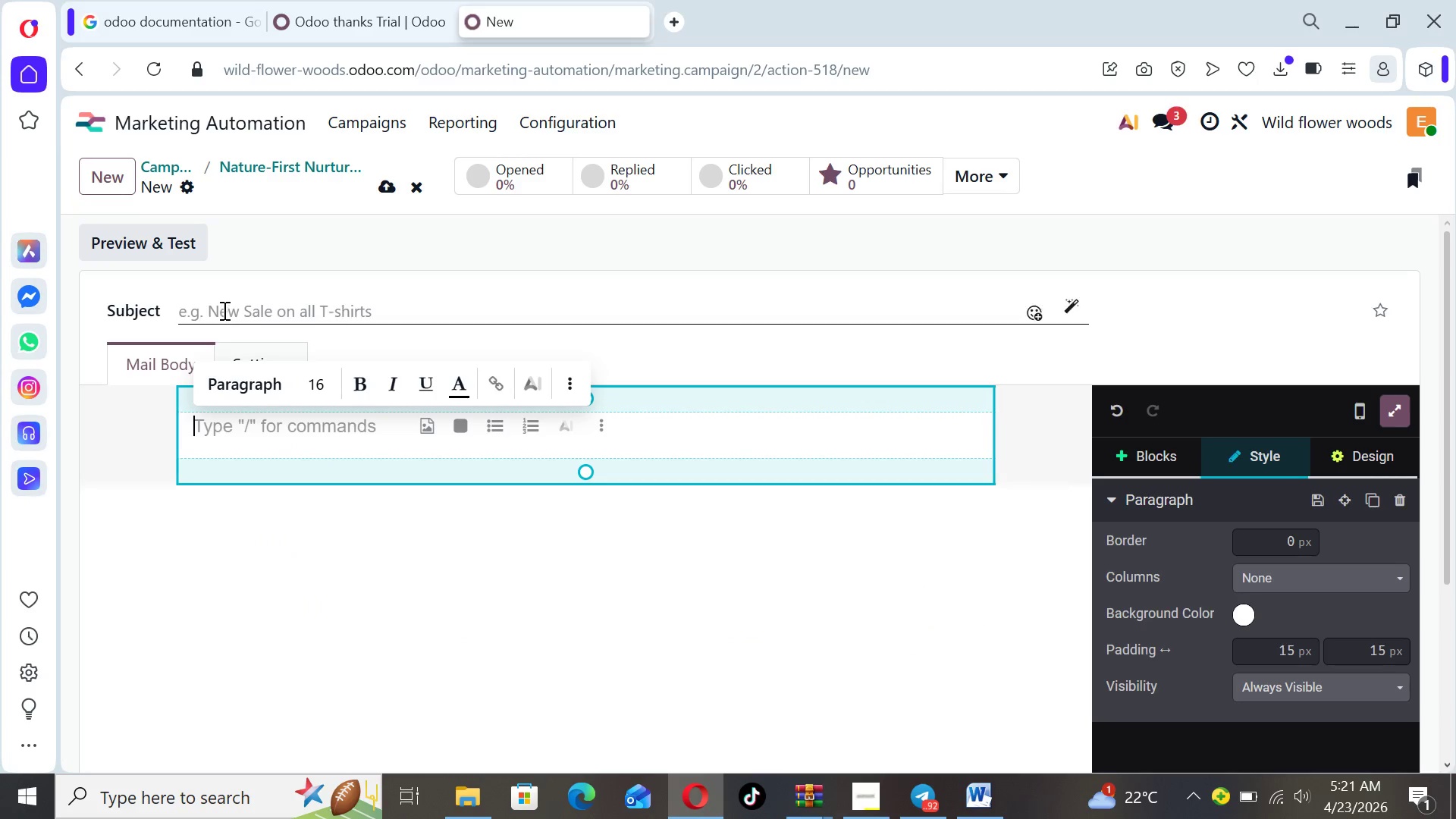 
left_click([223, 310])
 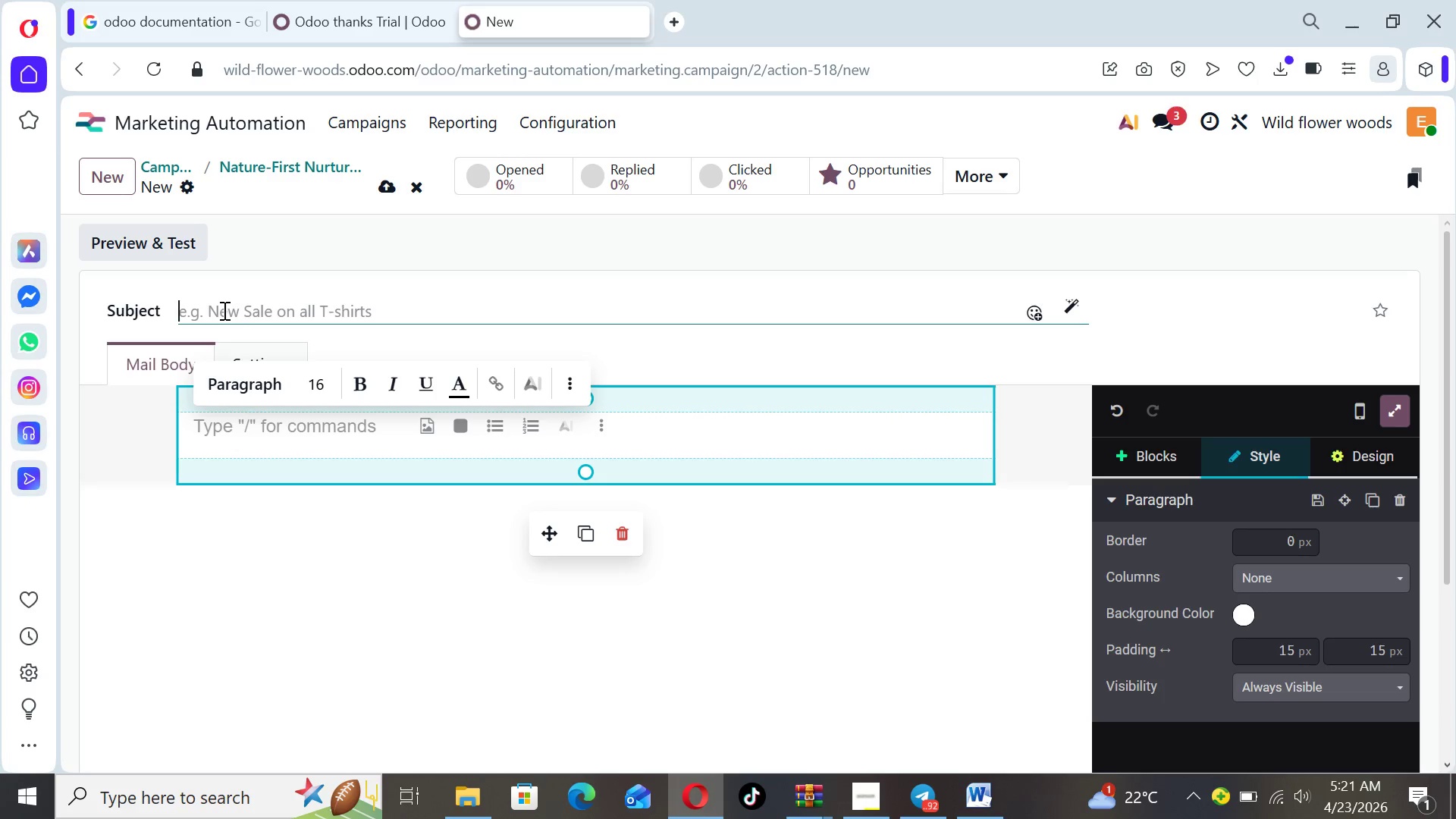 
wait(22.11)
 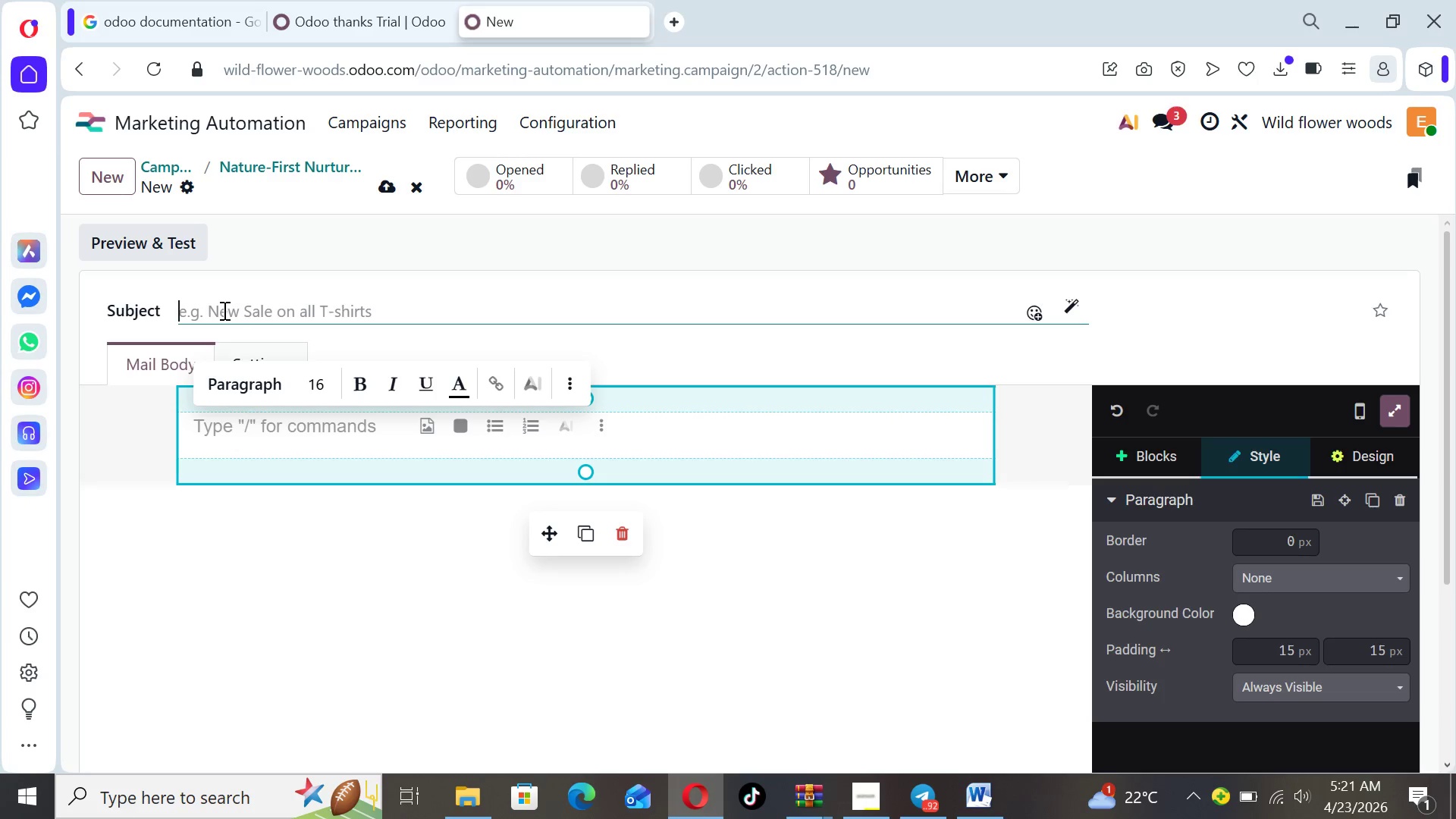 
type(Welcome to Nature-fi)
key(Backspace)
key(Backspace)
type(First Learning)
 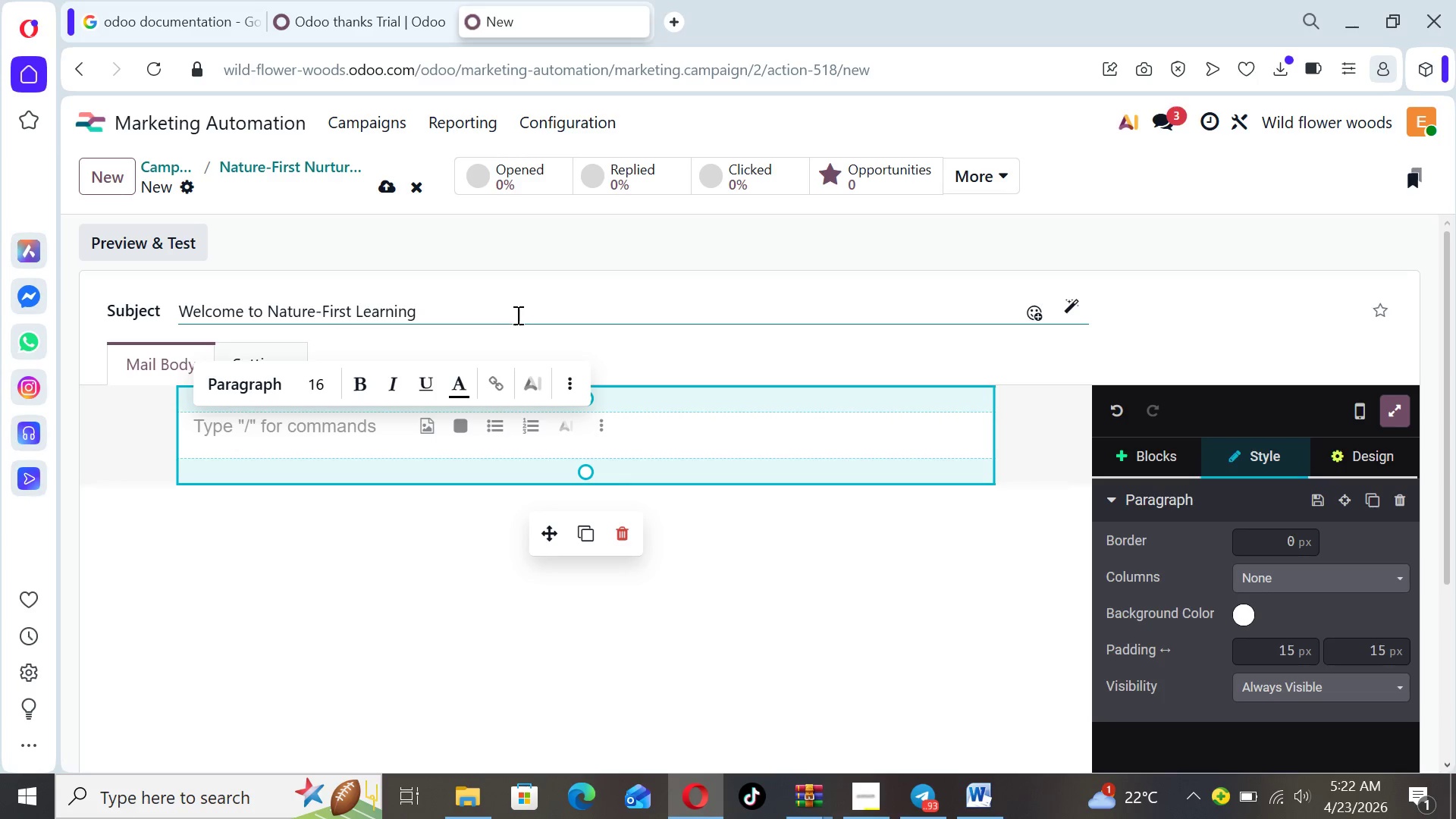 
left_click([526, 340])
 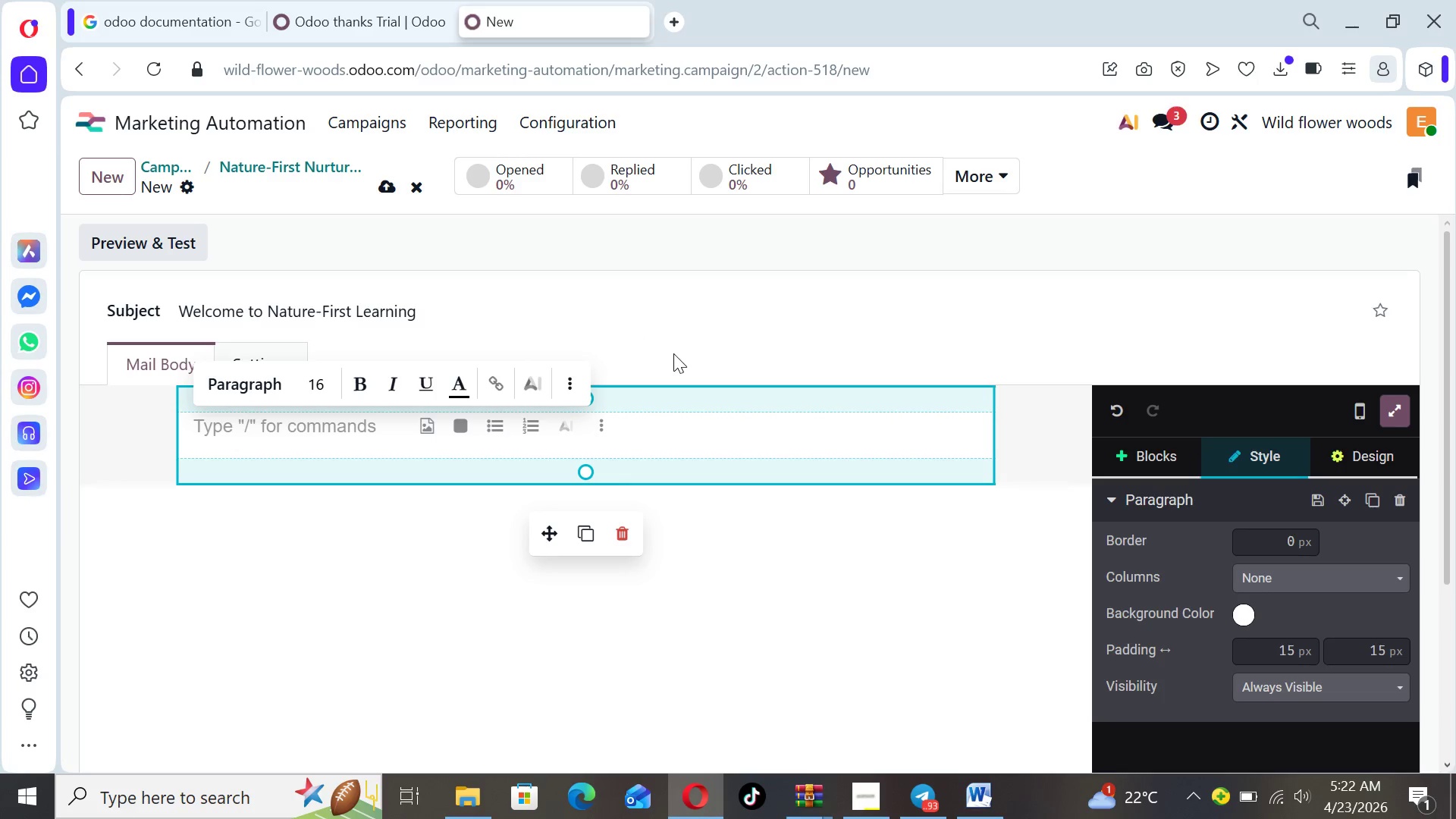 
left_click([673, 357])
 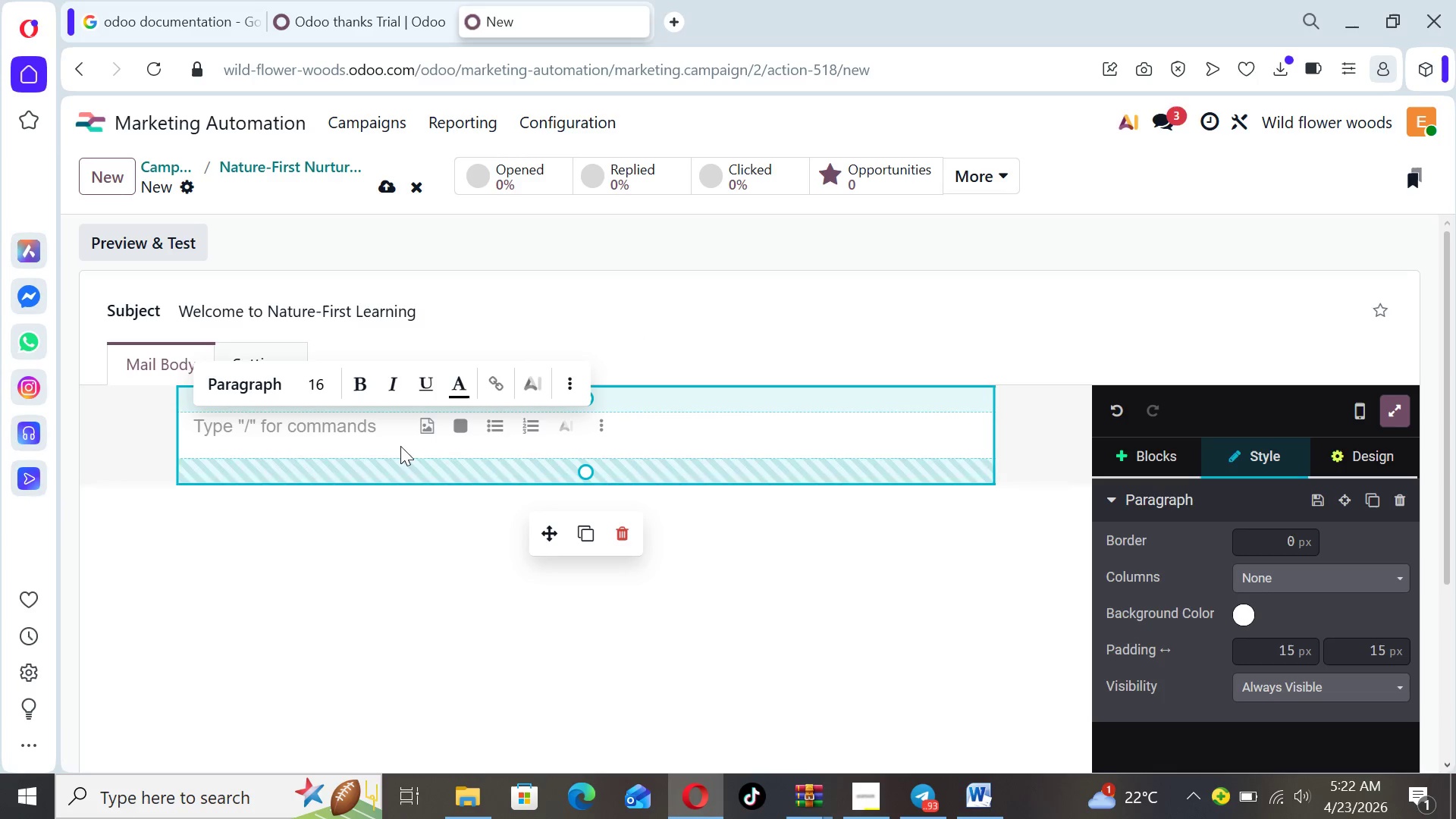 
left_click([389, 422])
 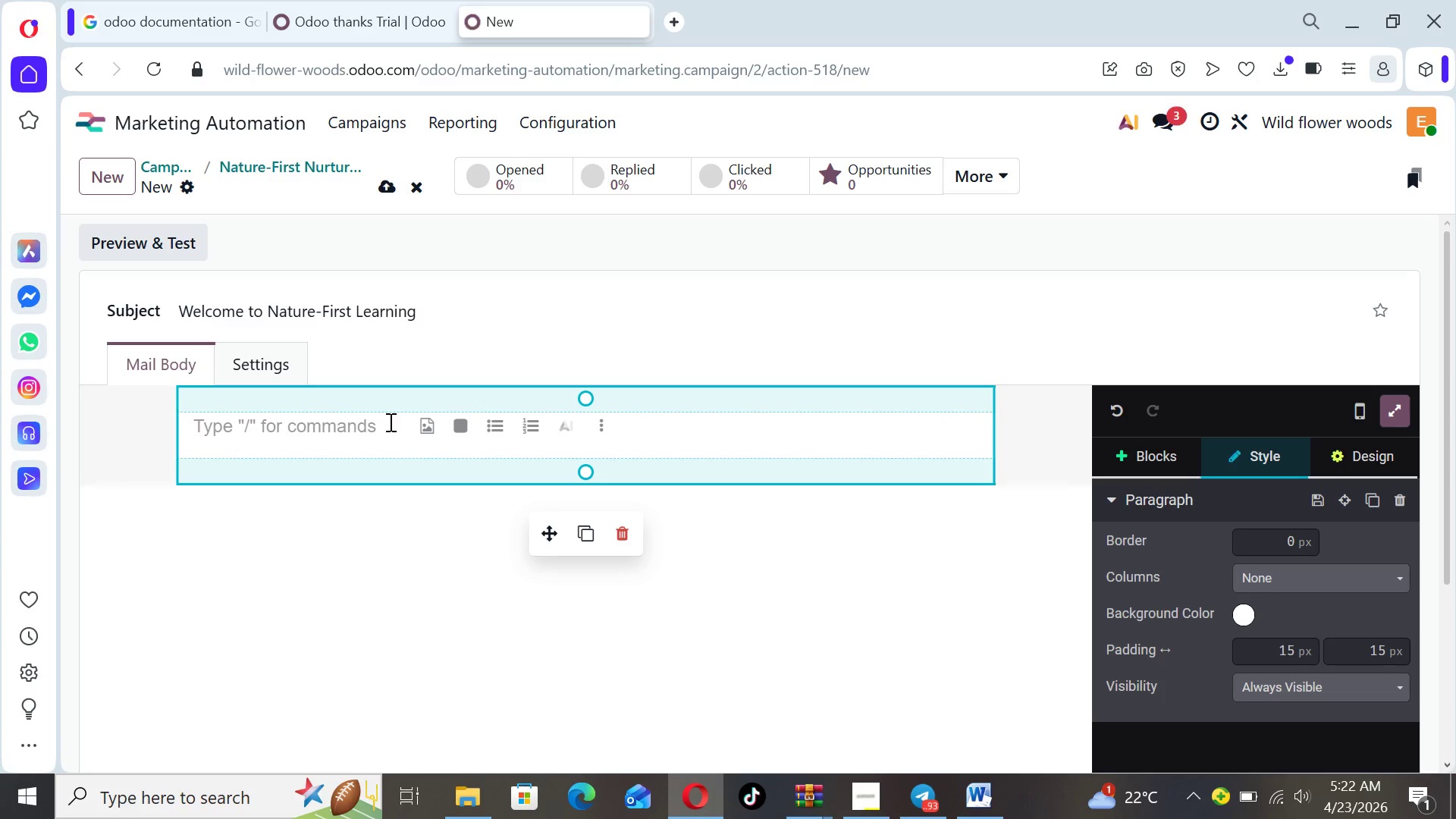 
wait(11.83)
 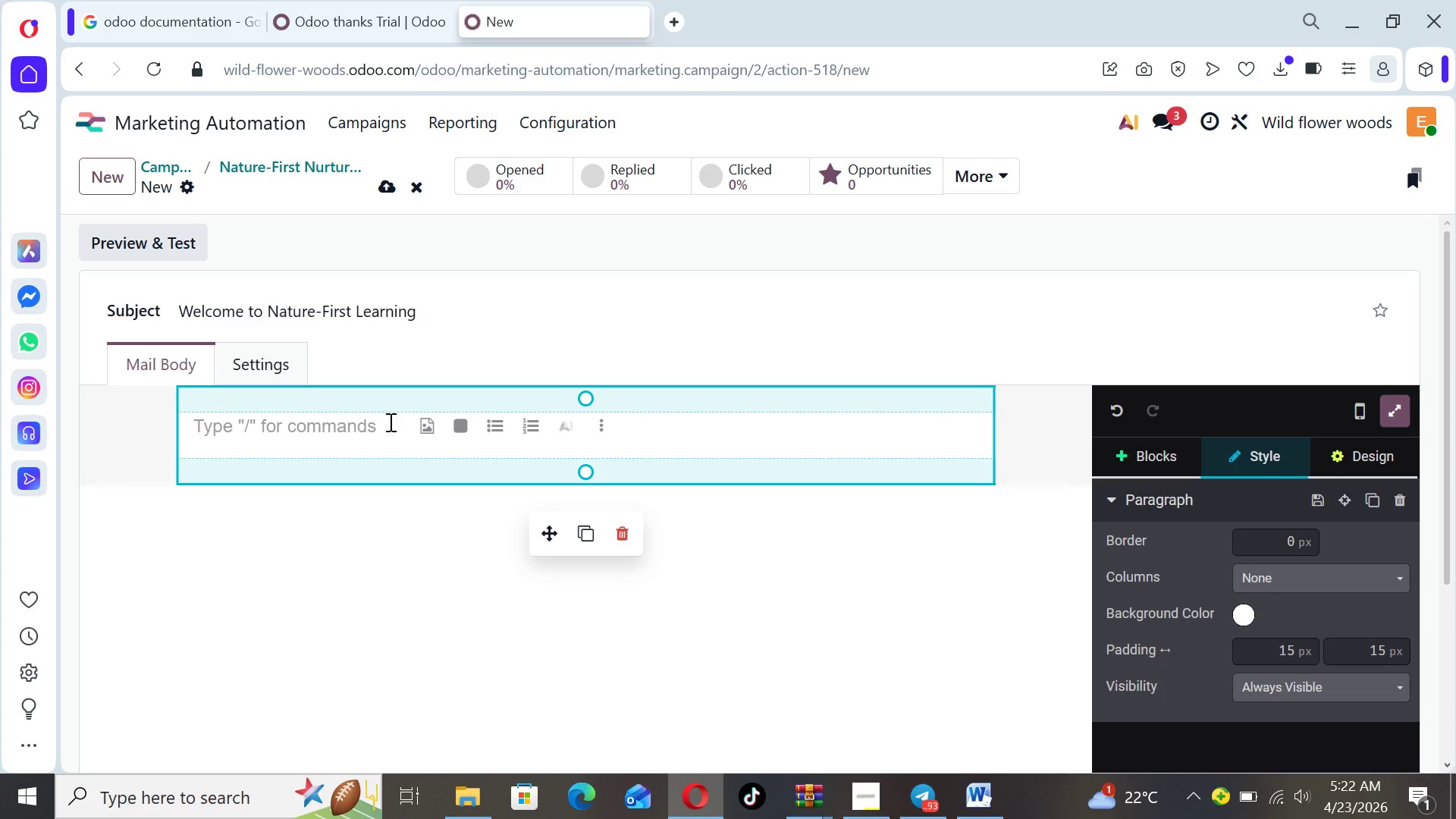 
type(Hi {{ object.name{{)
key(Backspace)
key(Backspace)
type(}})
 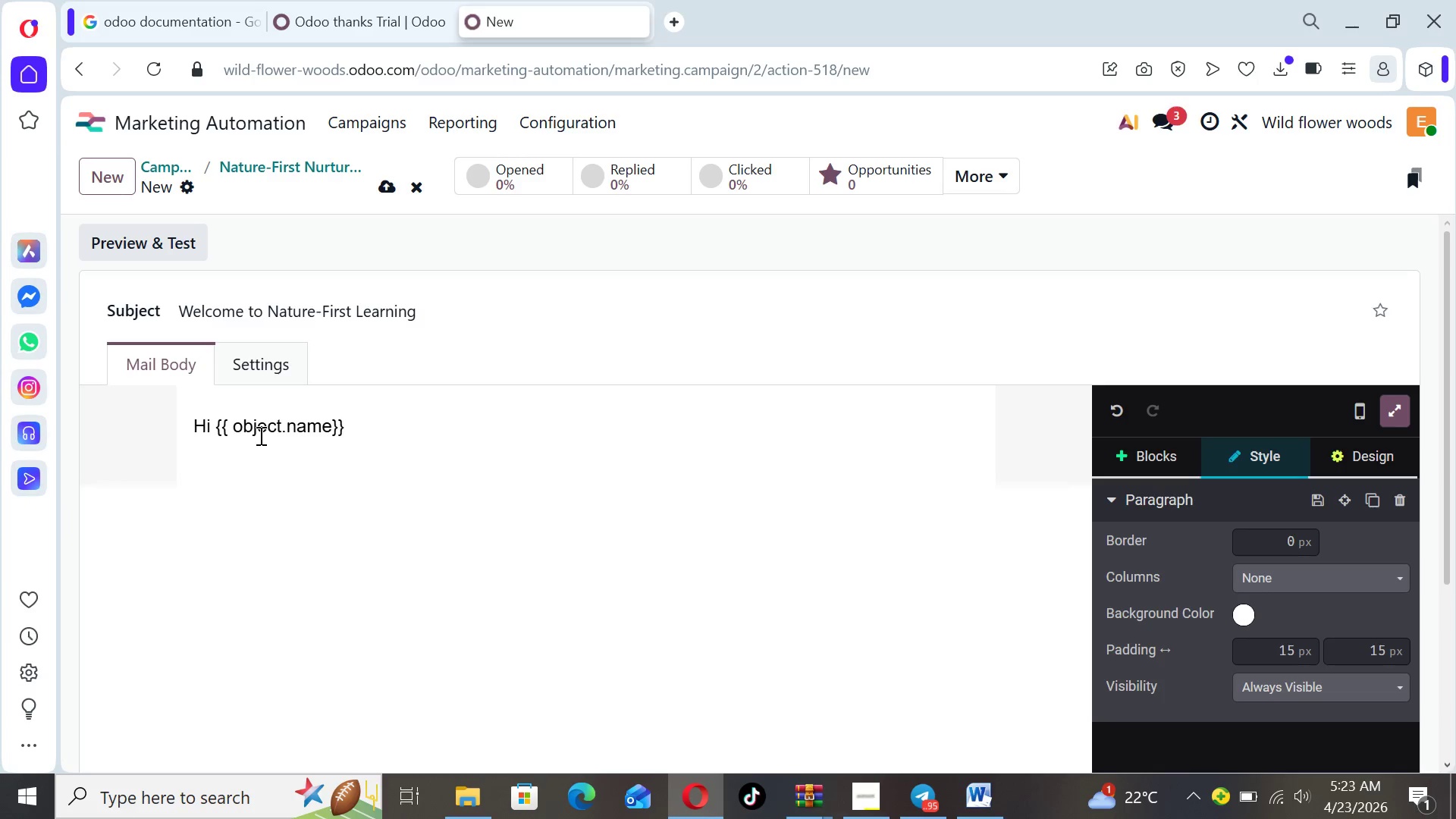 
key(ArrowLeft)
 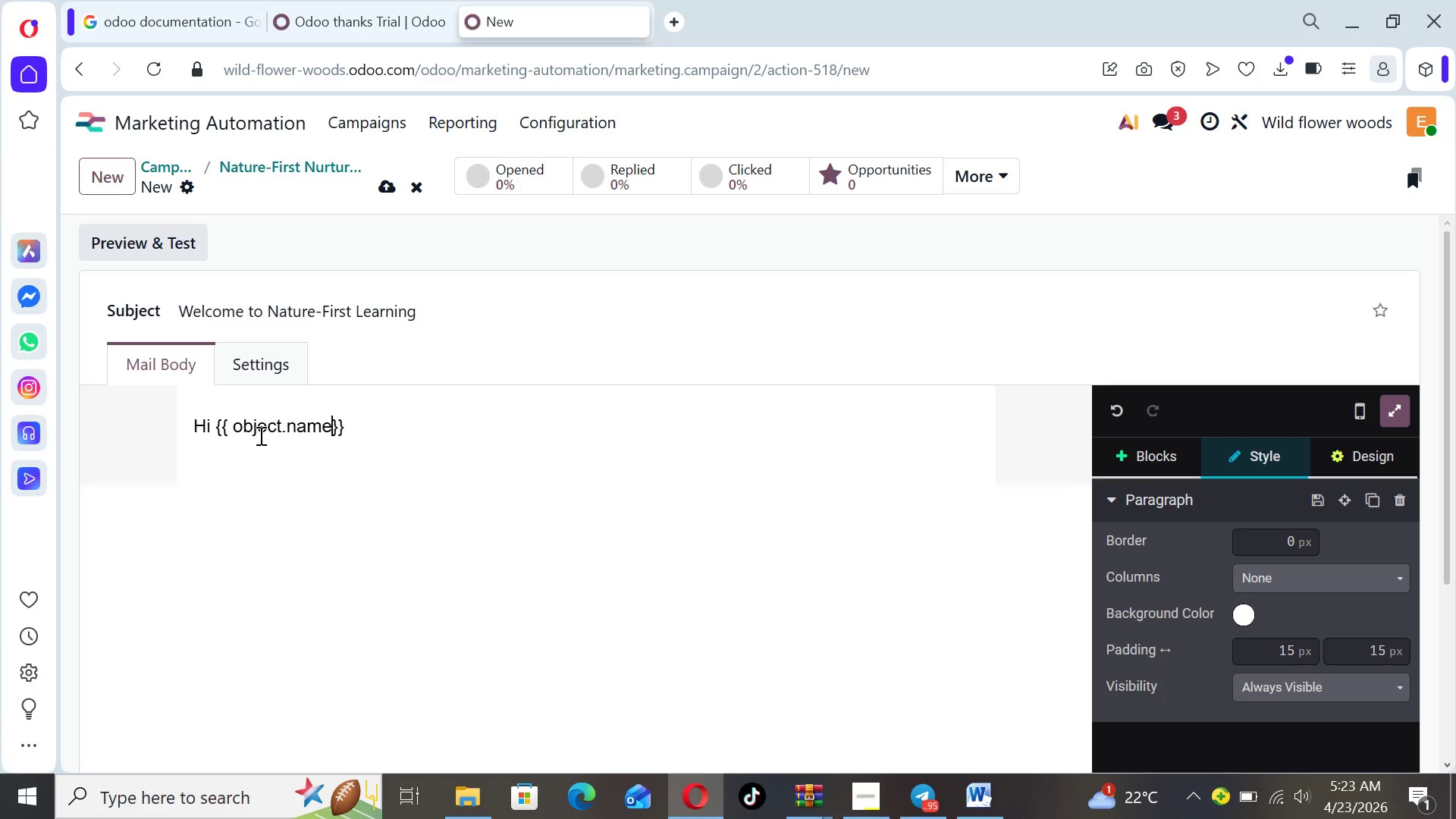 
key(ArrowLeft)
 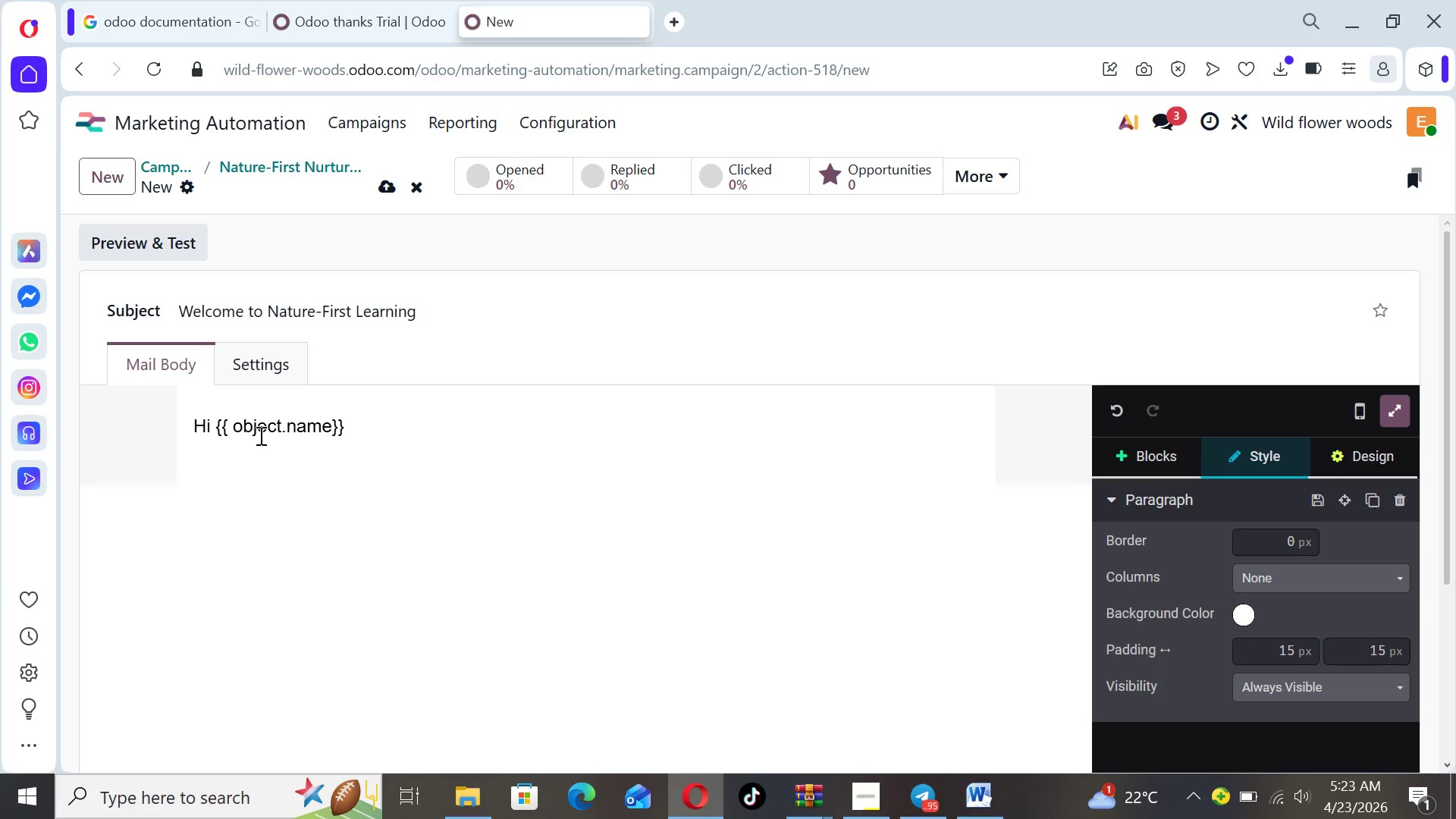 
key(Space)
 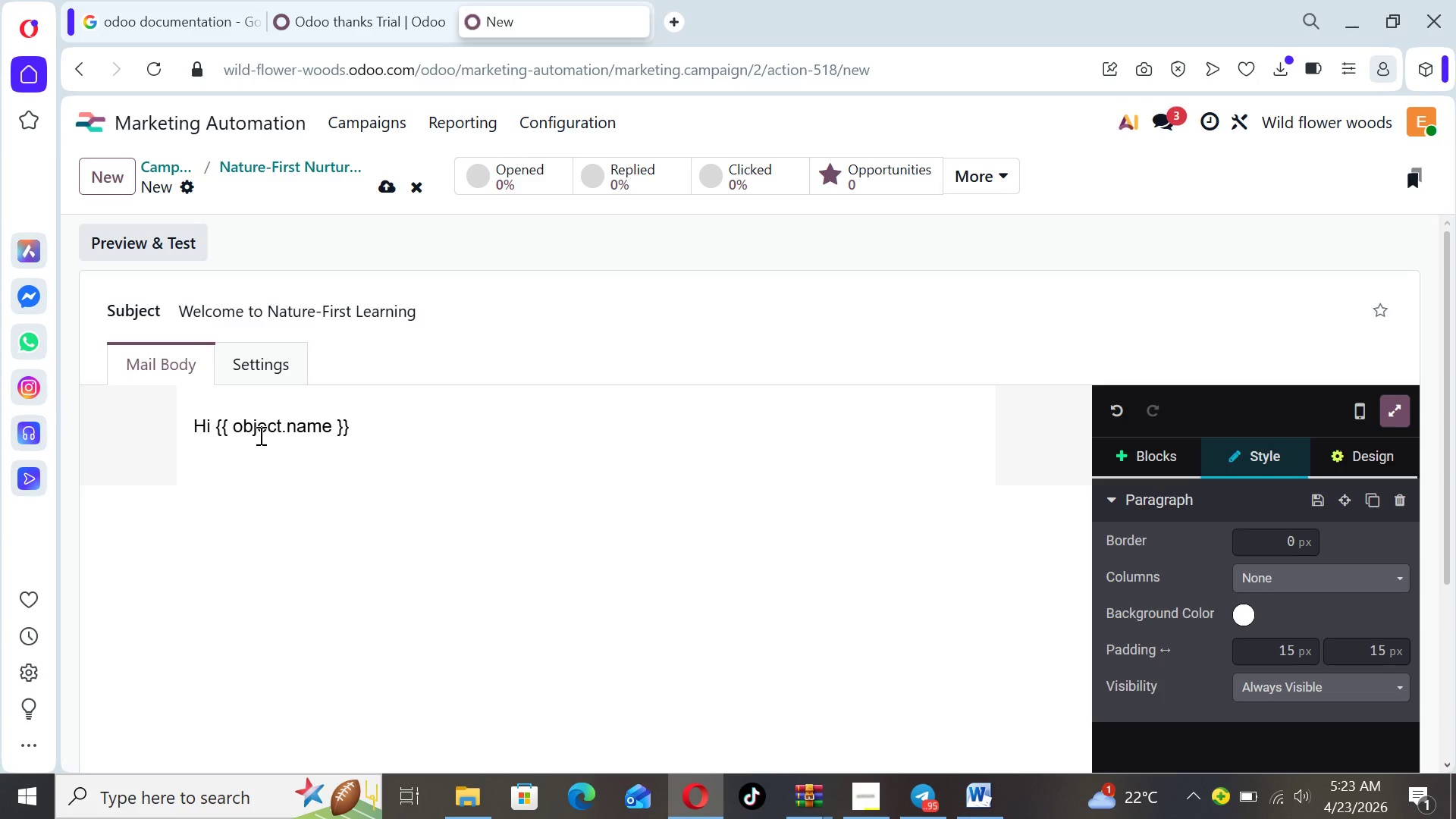 
key(ArrowRight)
 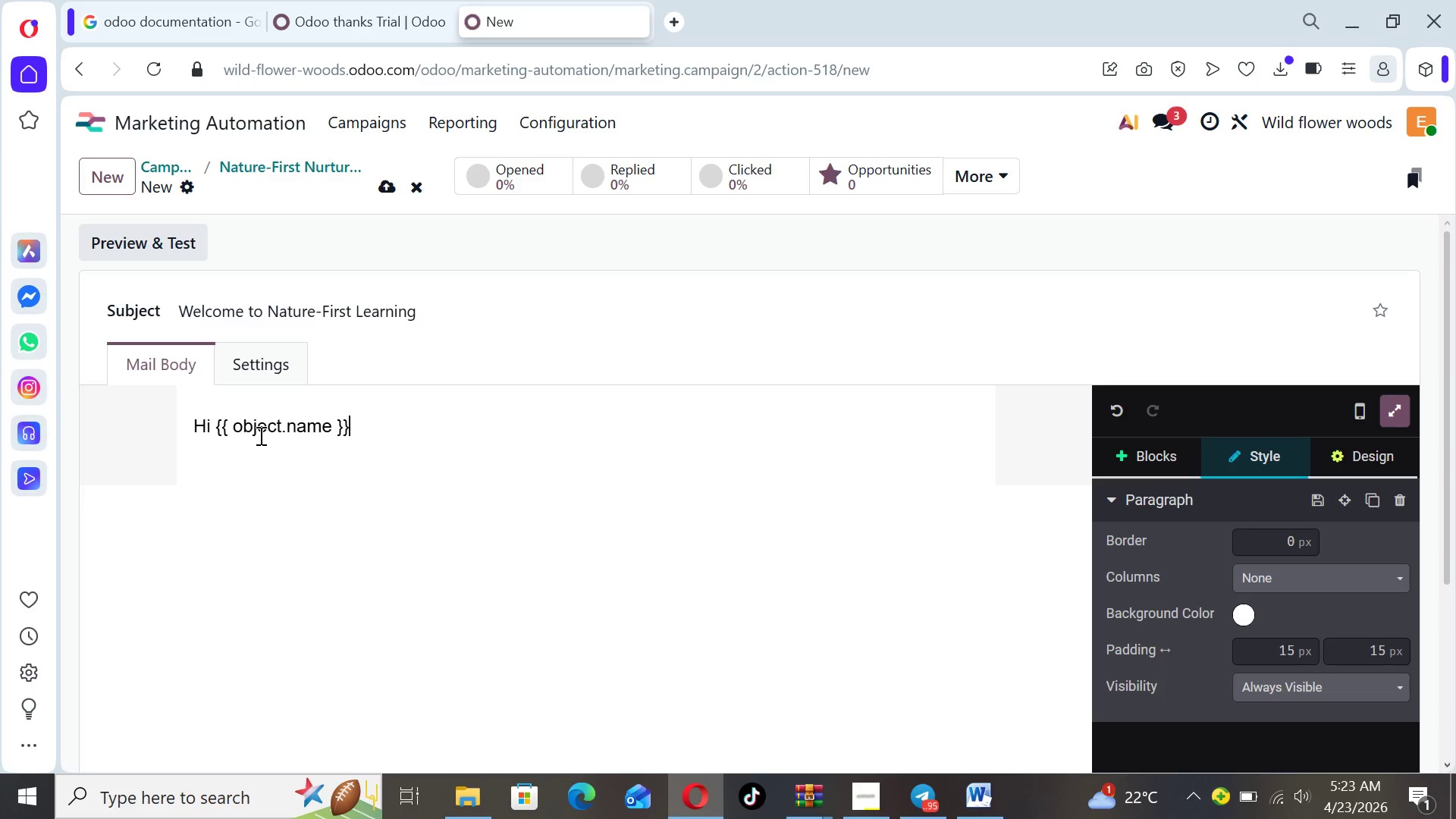 
key(ArrowRight)
 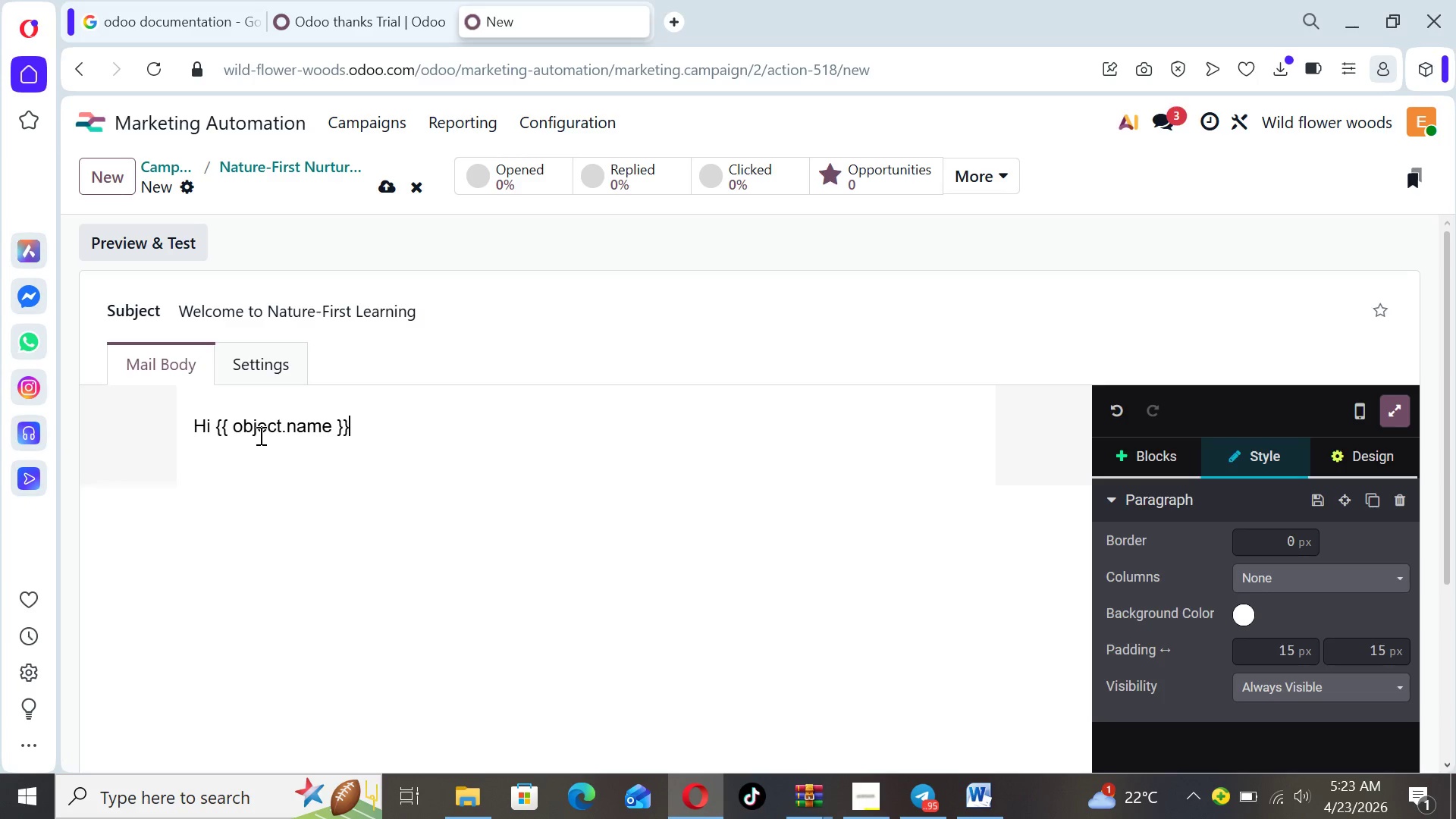 
key(Comma)
 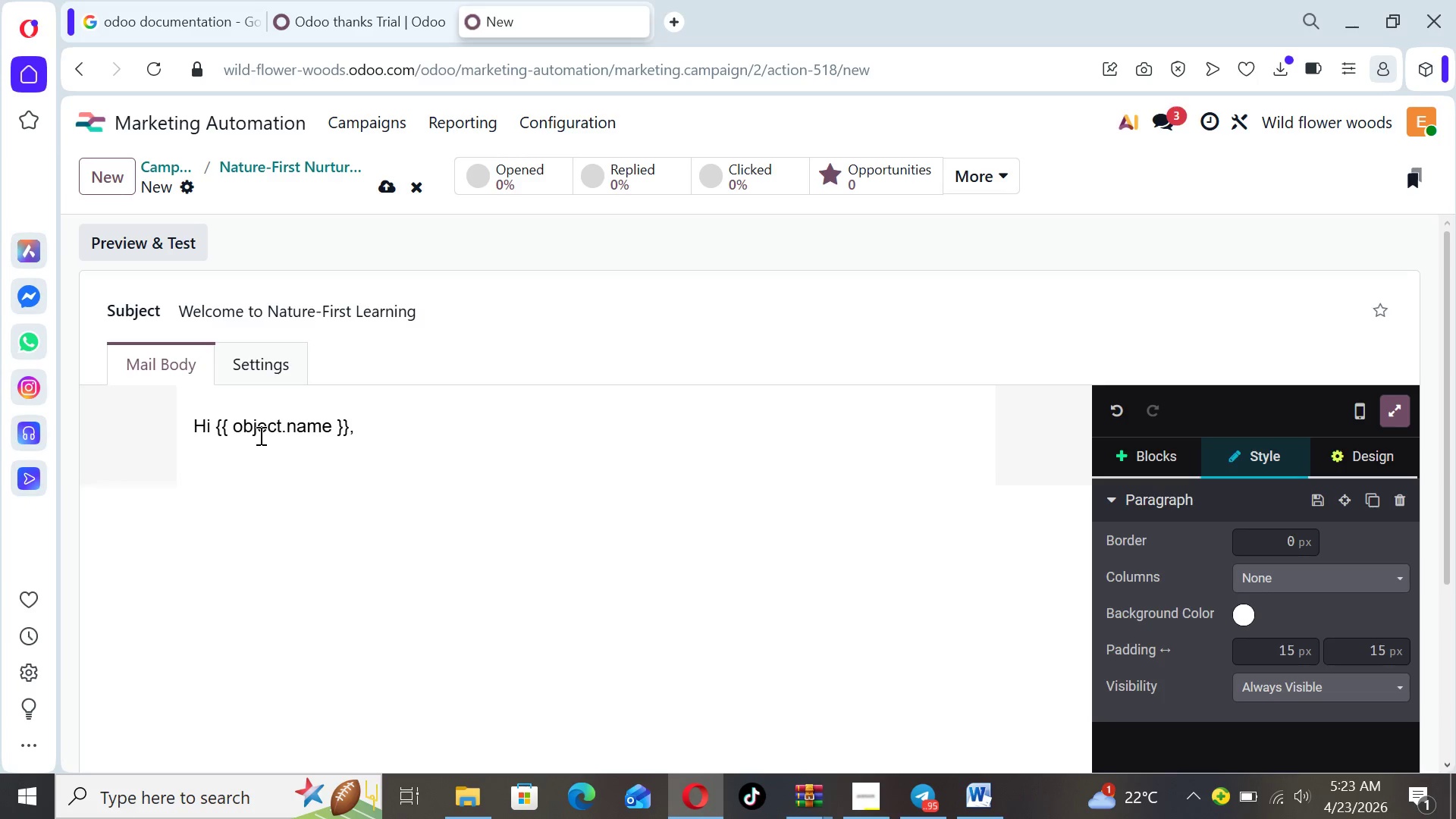 
key(Enter)
 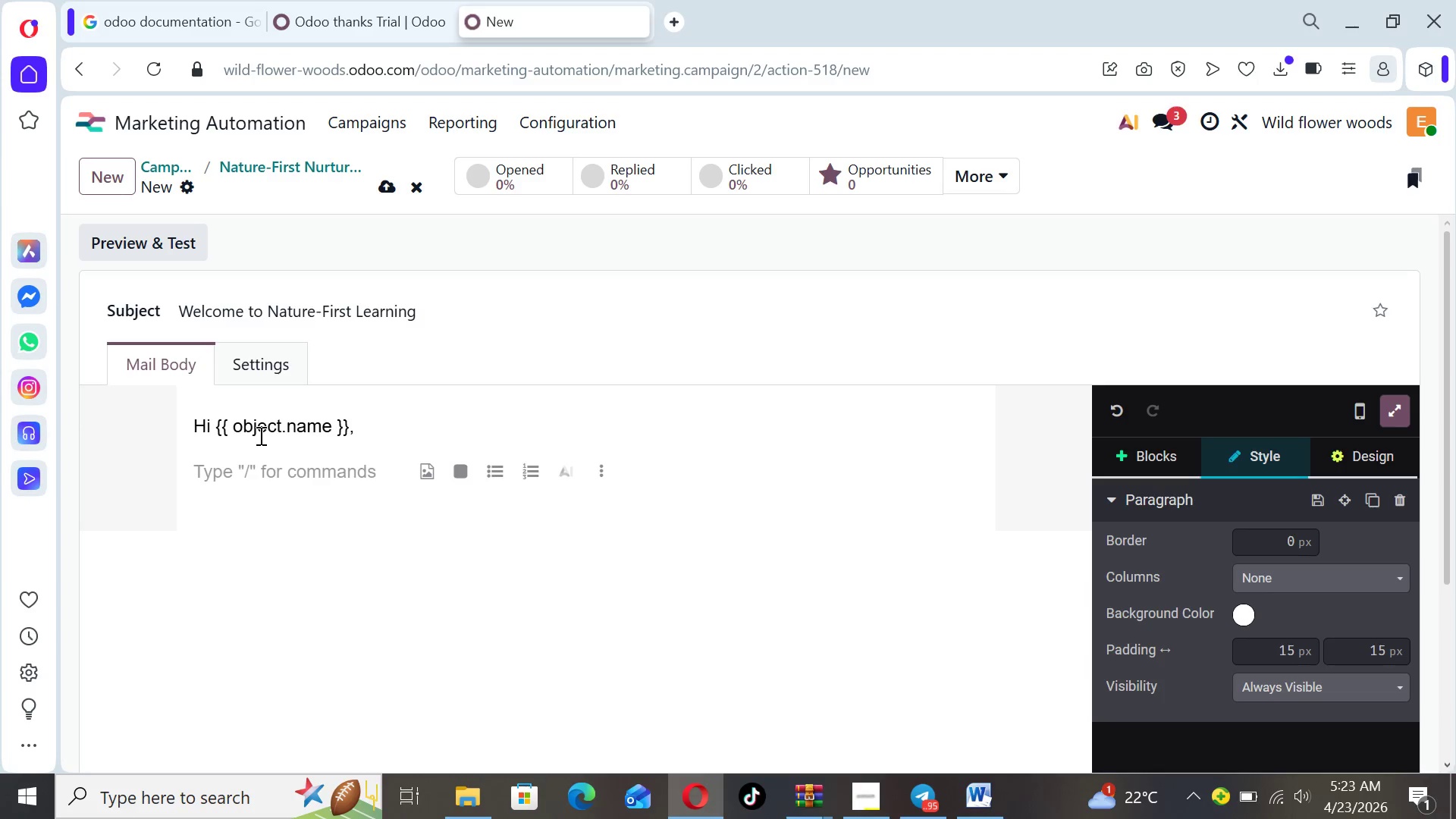 
wait(6.5)
 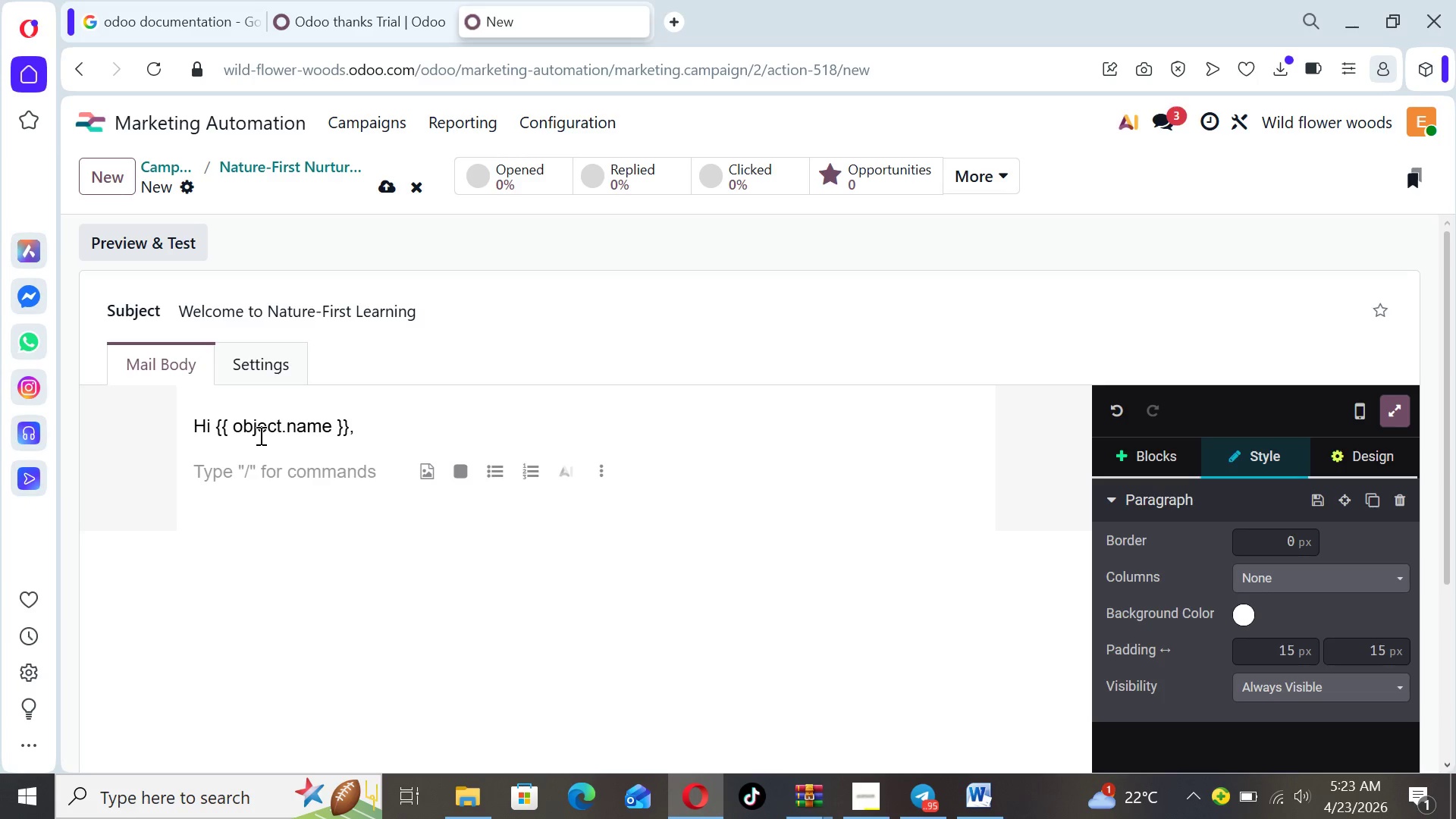 
type(Thank you for your interest in nature based men)
key(Backspace)
key(Backspace)
type(ontessori education)
 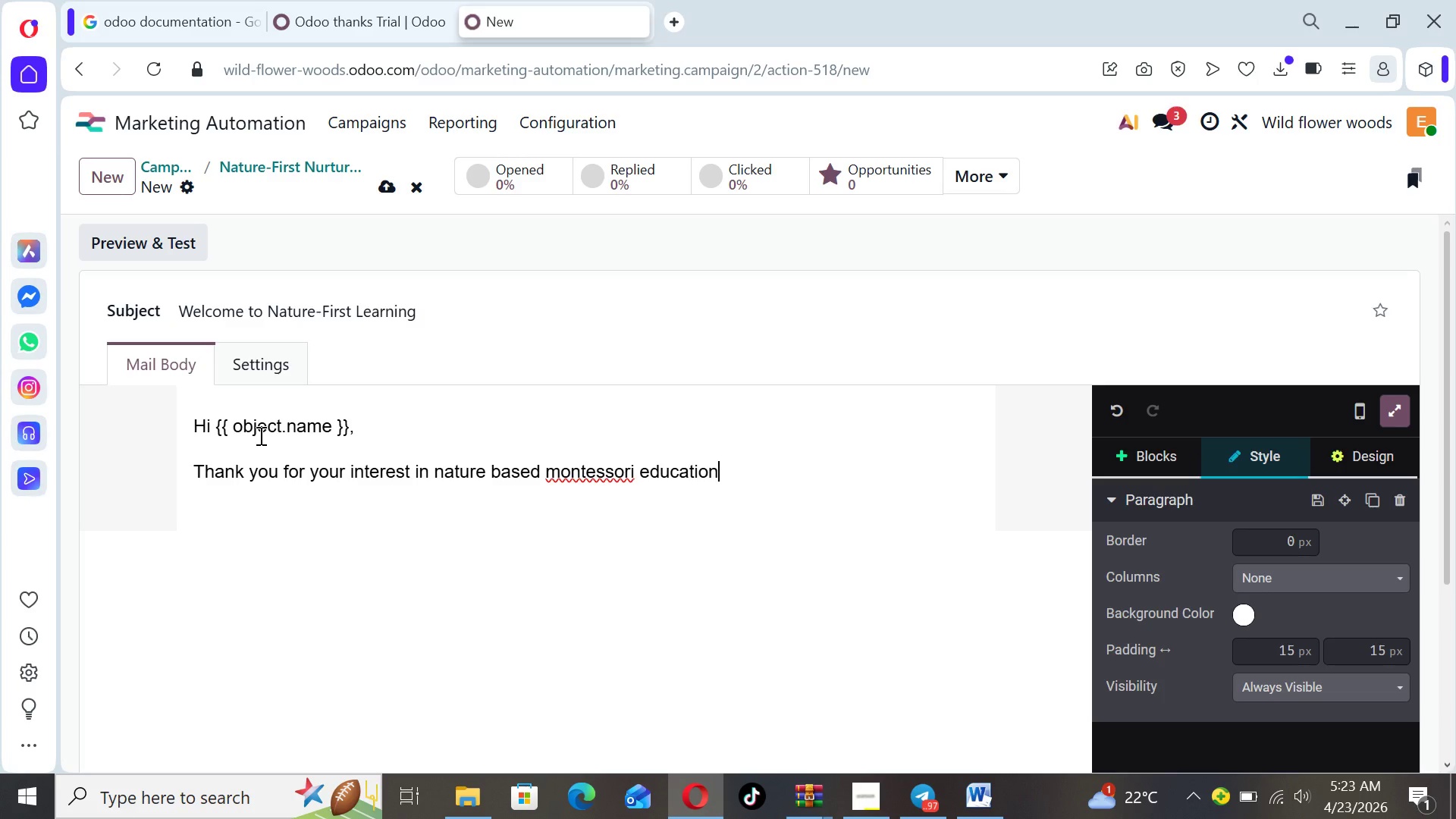 
type(. At wildfo)
key(Backspace)
type(lower )
 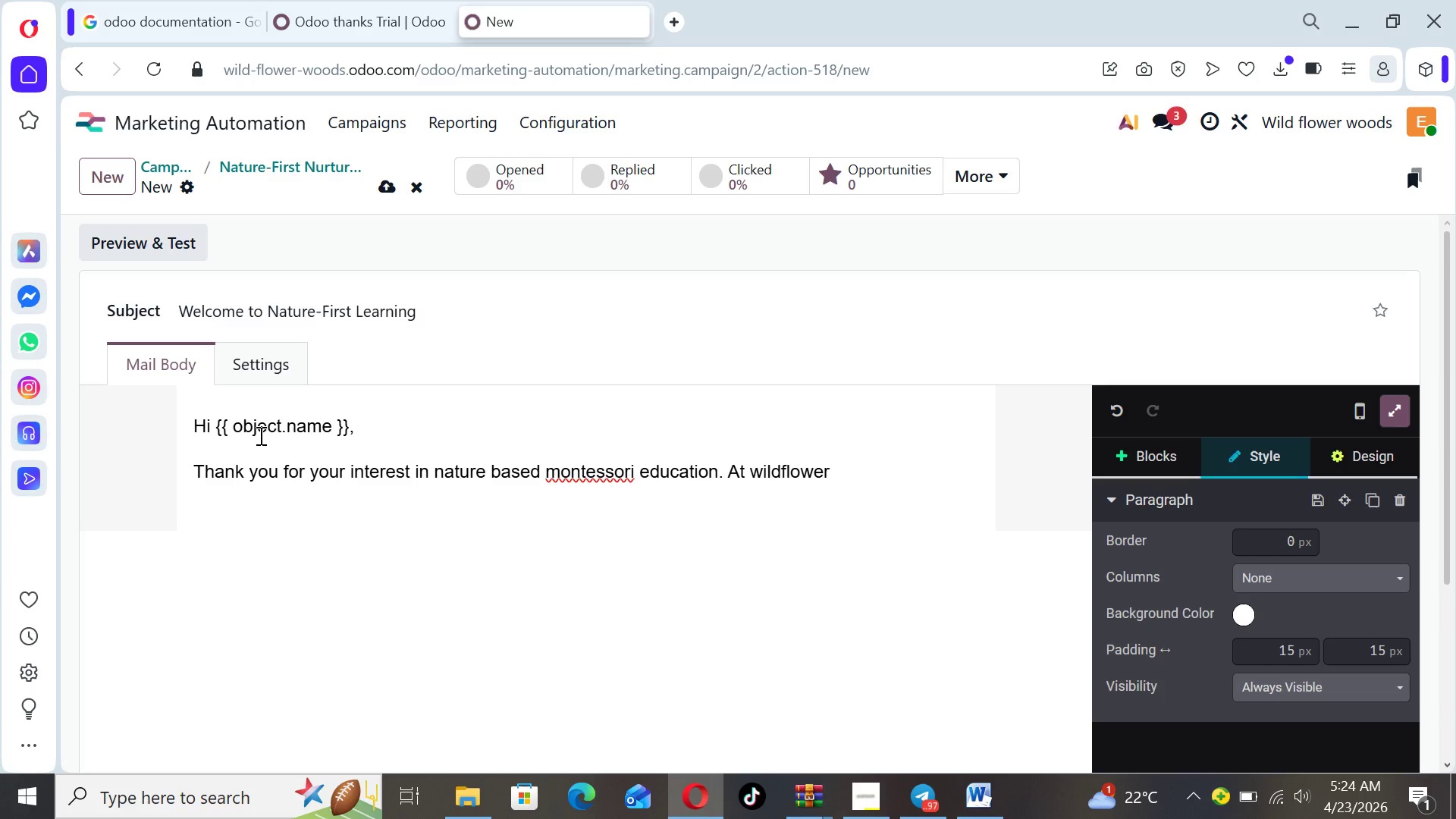 
type(woods)
 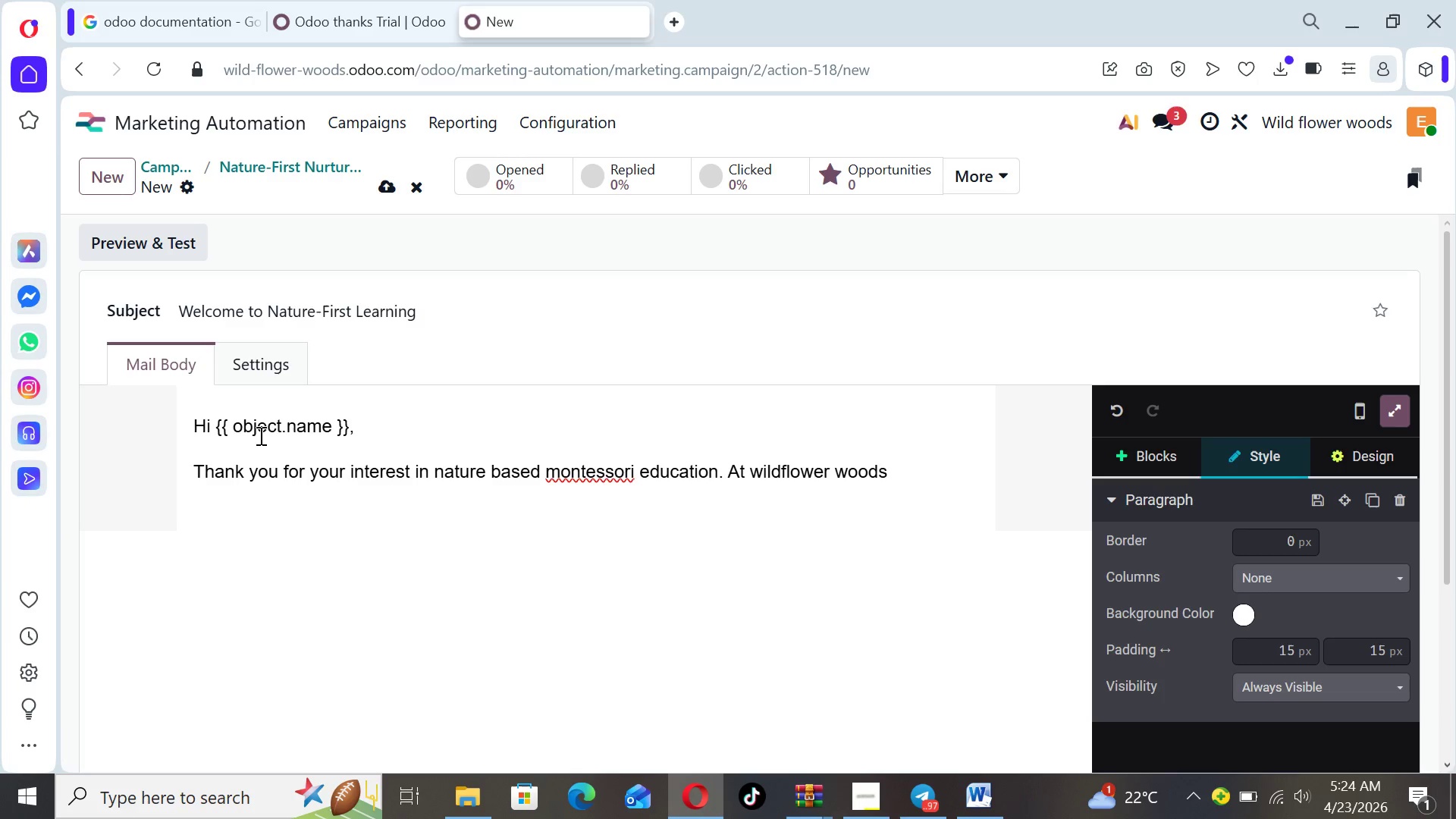 
type(, we bw)
key(Backspace)
type(elieve childhood )
 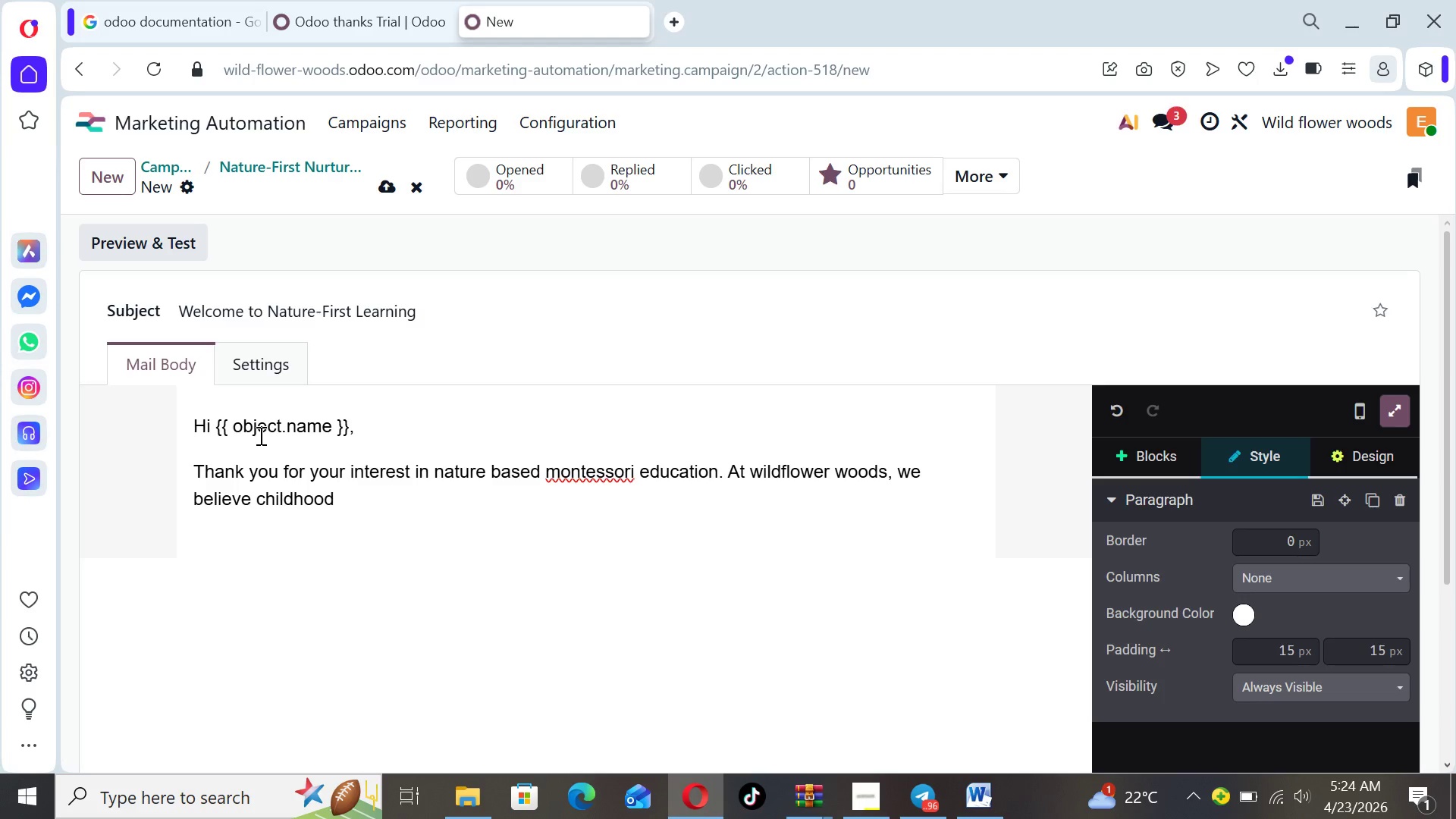 
type(shoud be roo)
 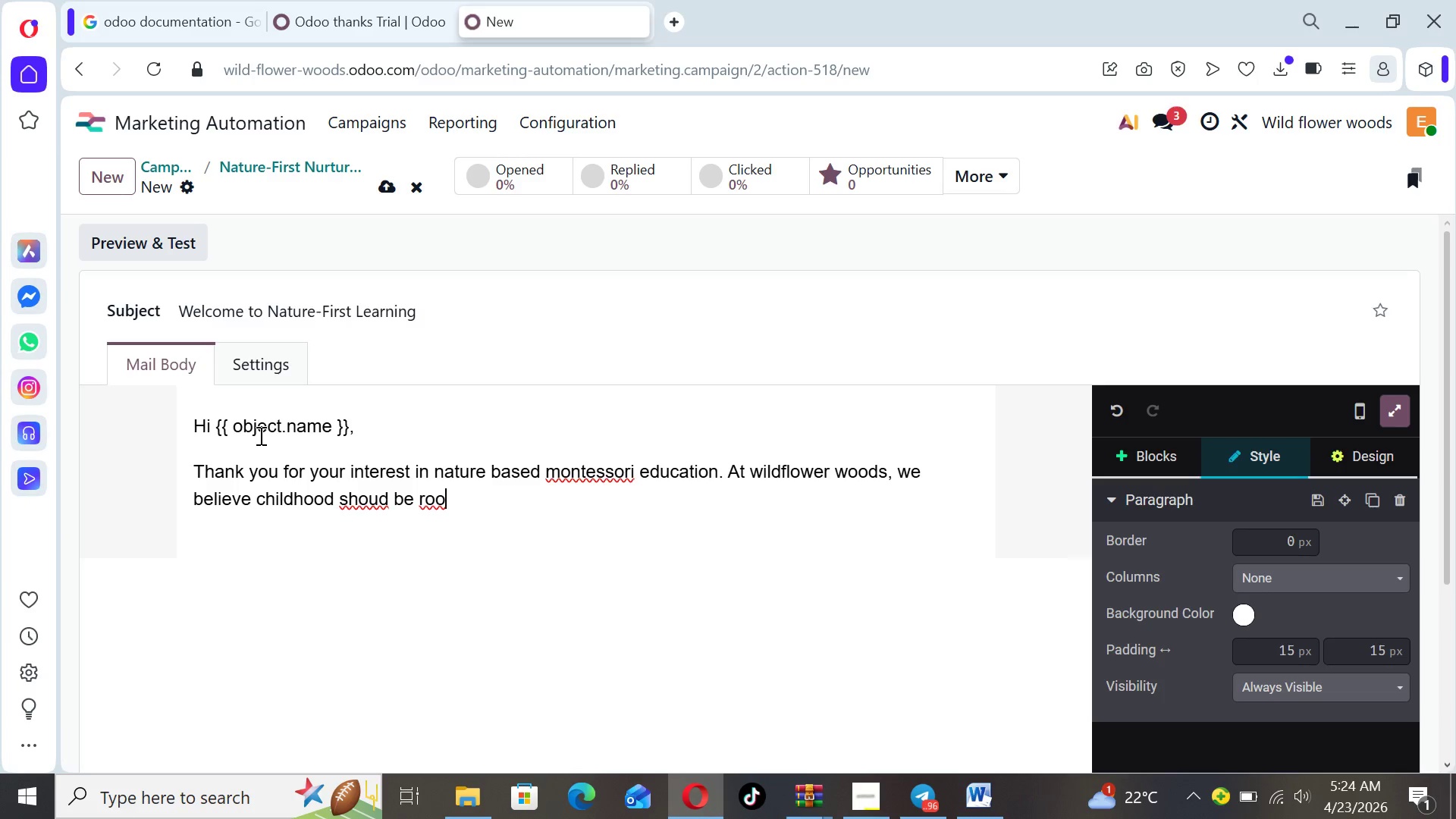 
key(ArrowLeft)
 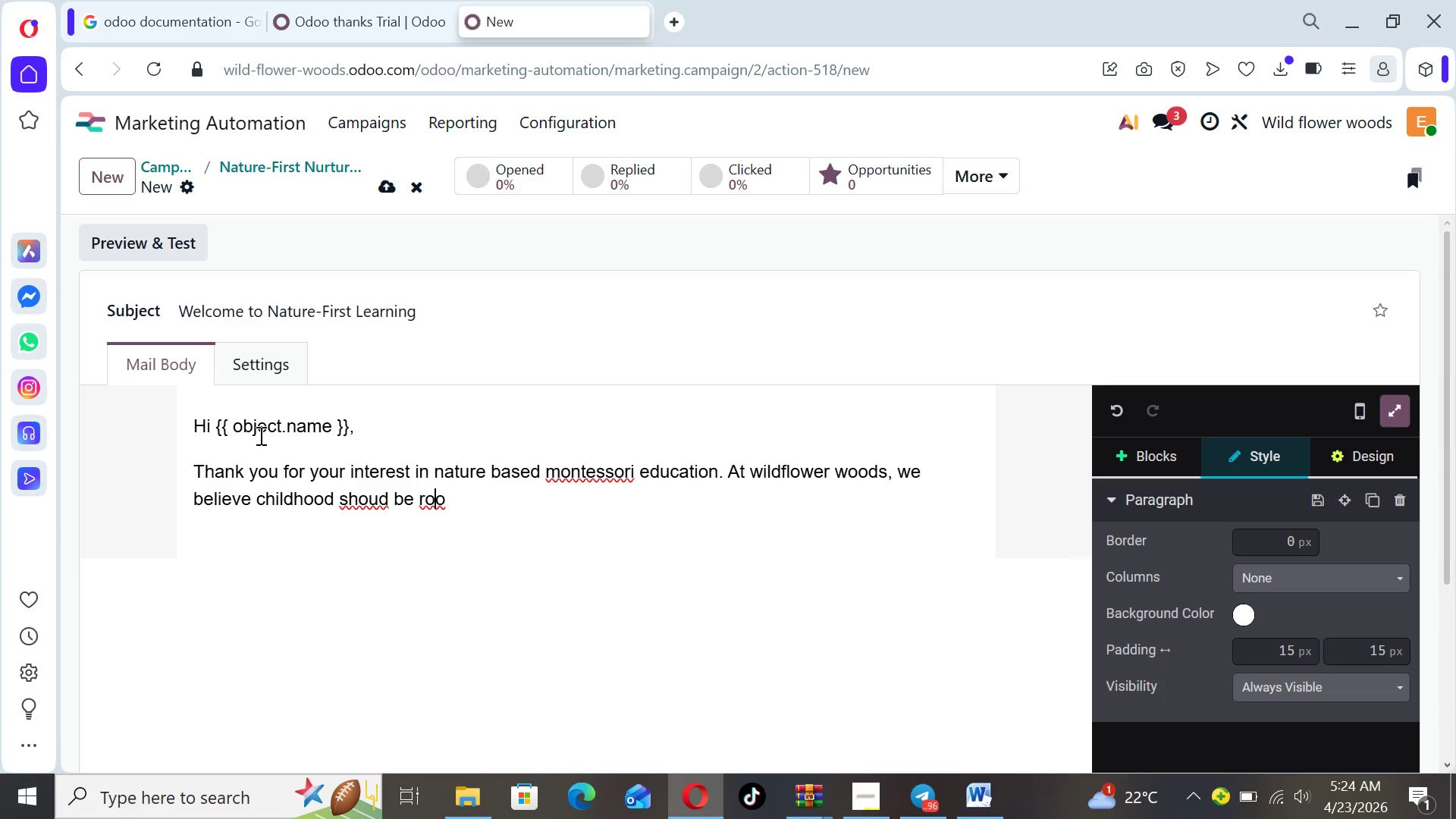 
key(ArrowLeft)
 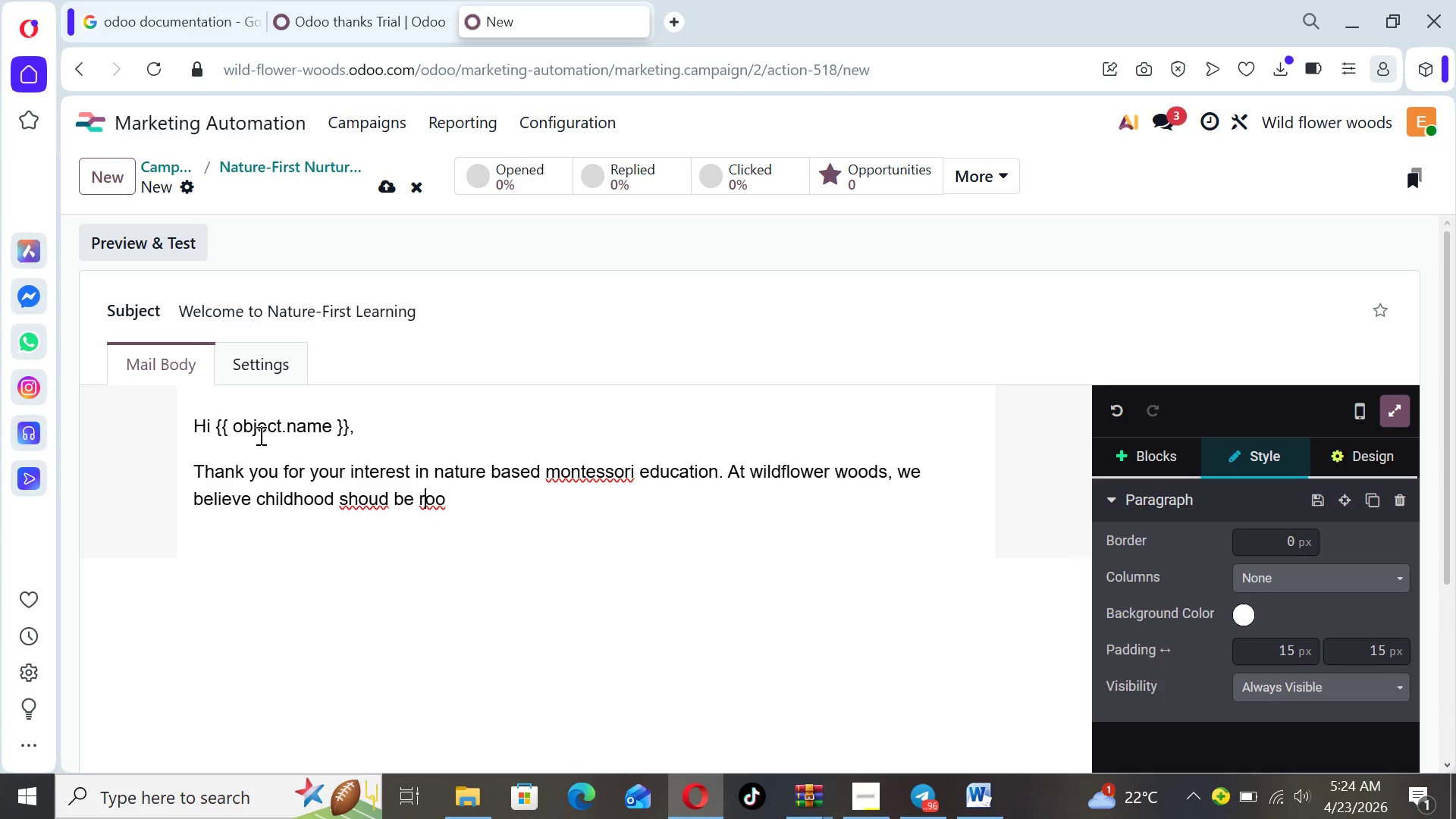 
key(ArrowLeft)
 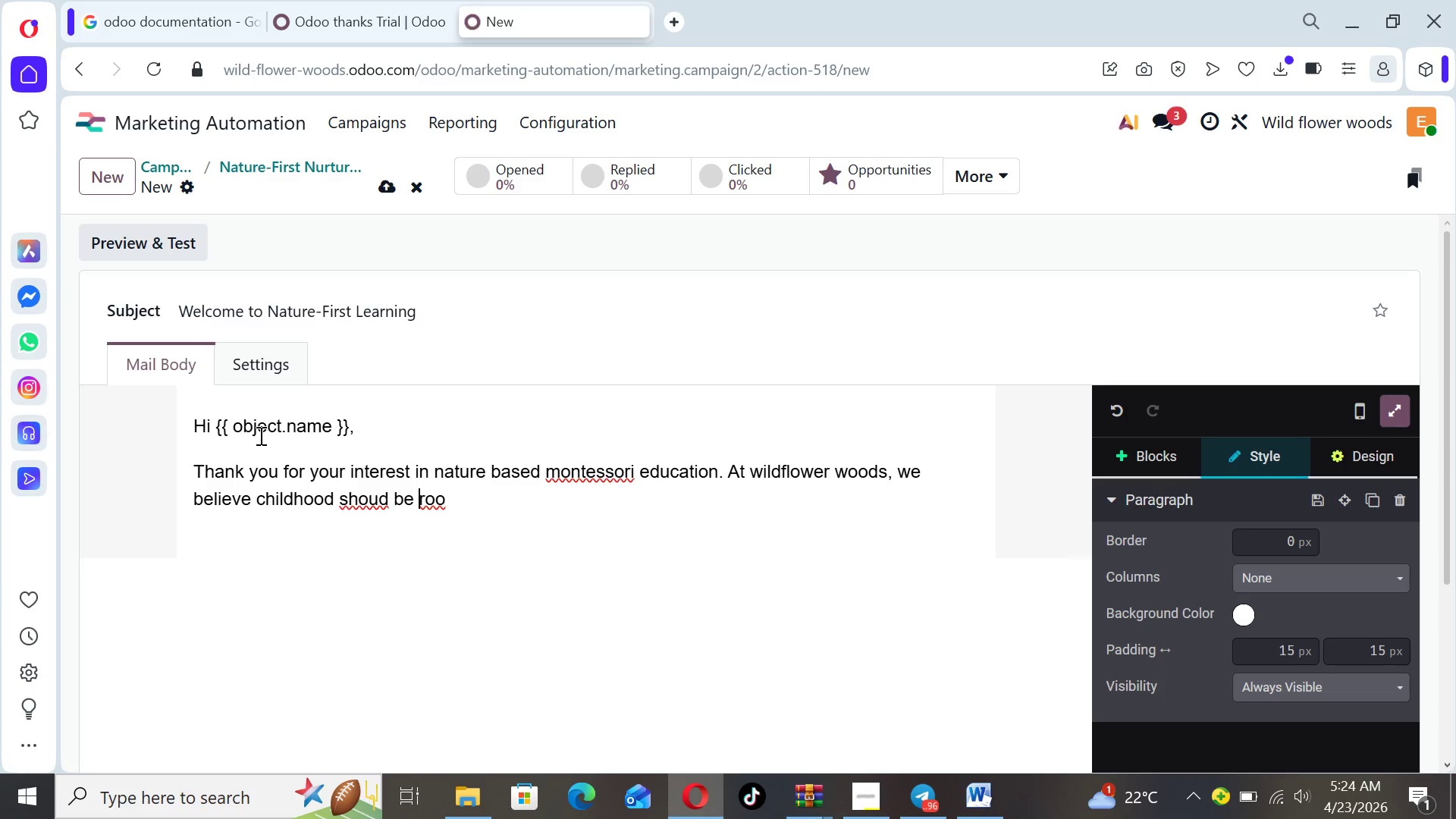 
key(ArrowLeft)
 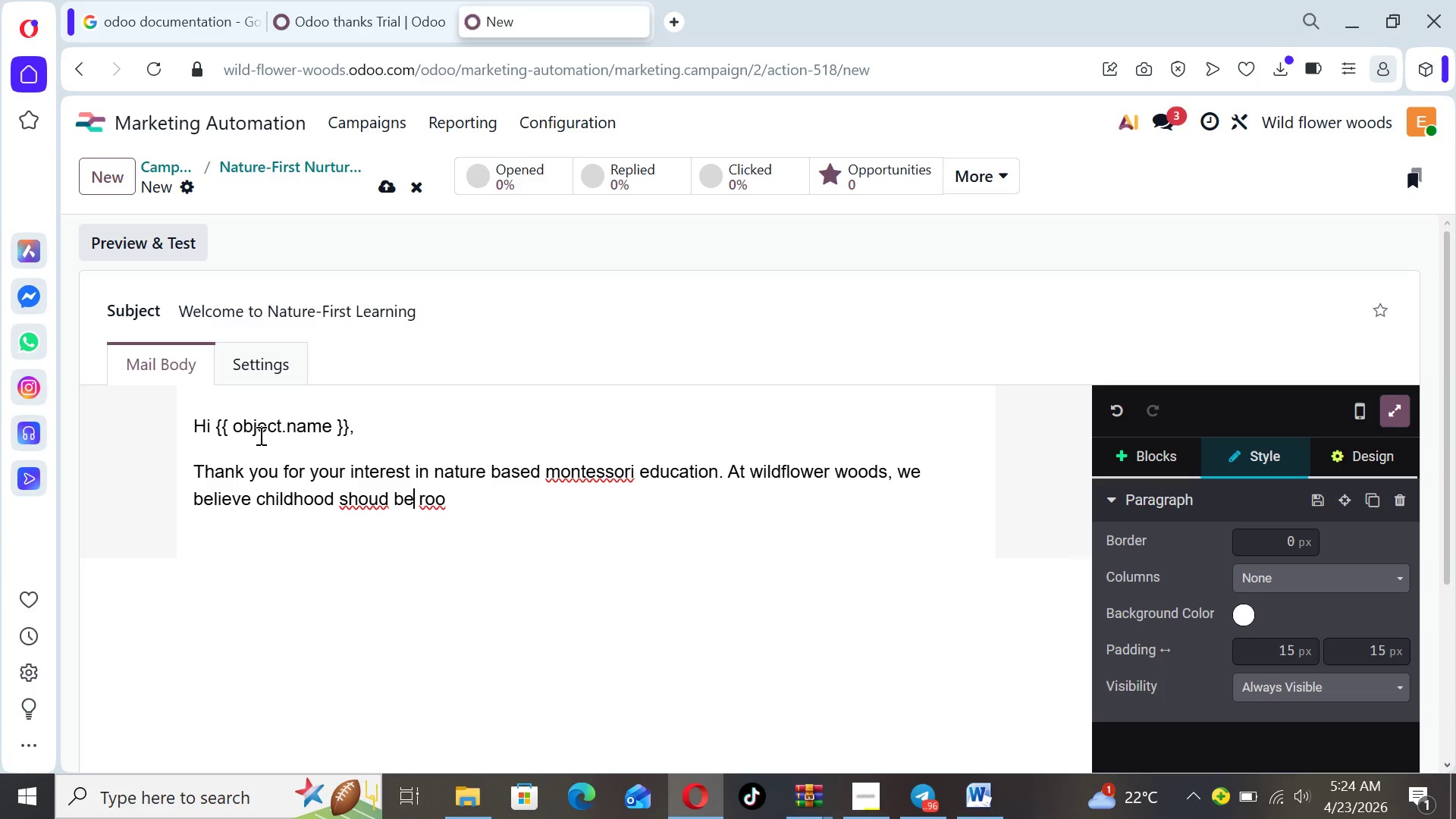 
key(ArrowLeft)
 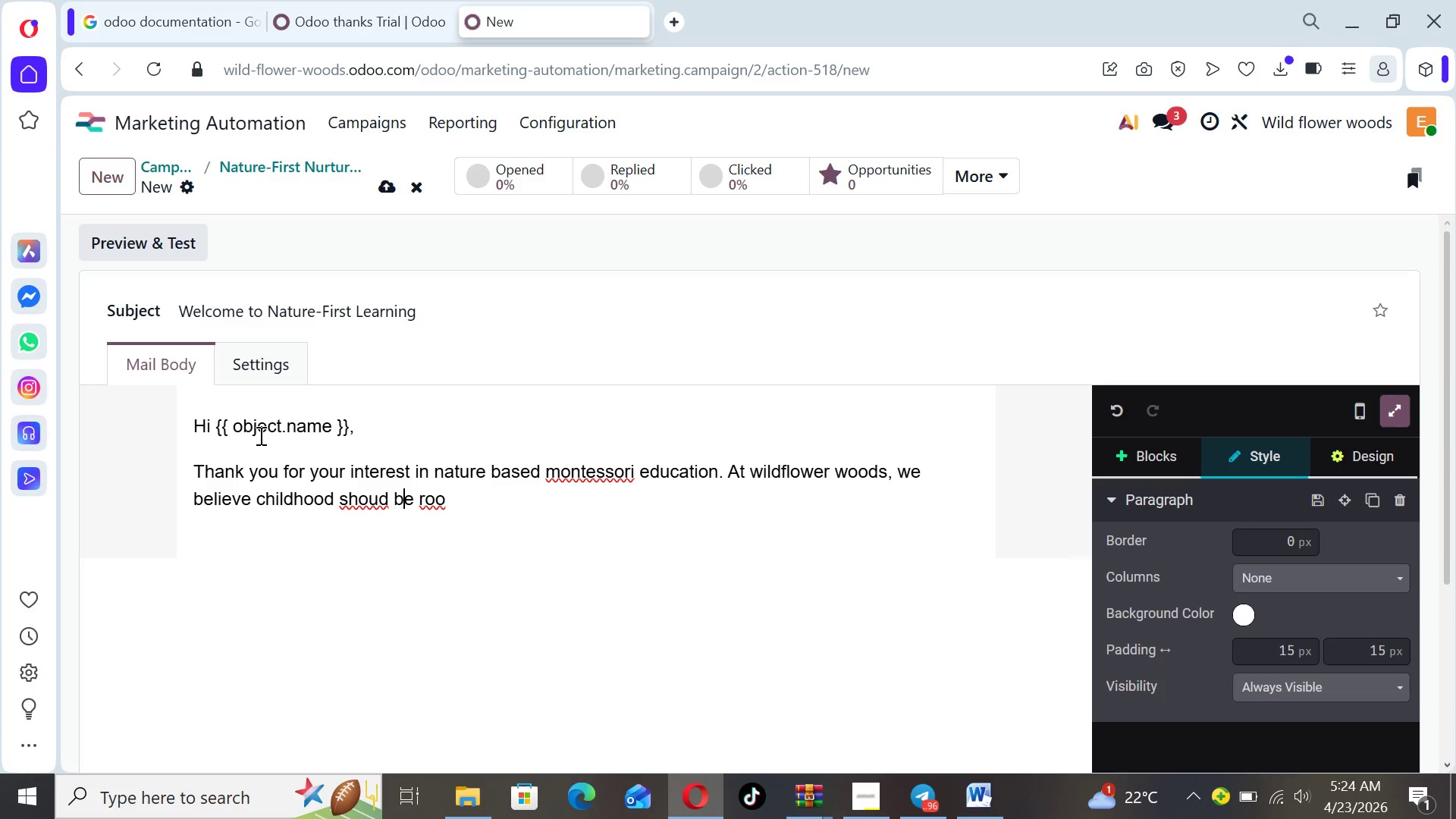 
key(ArrowLeft)
 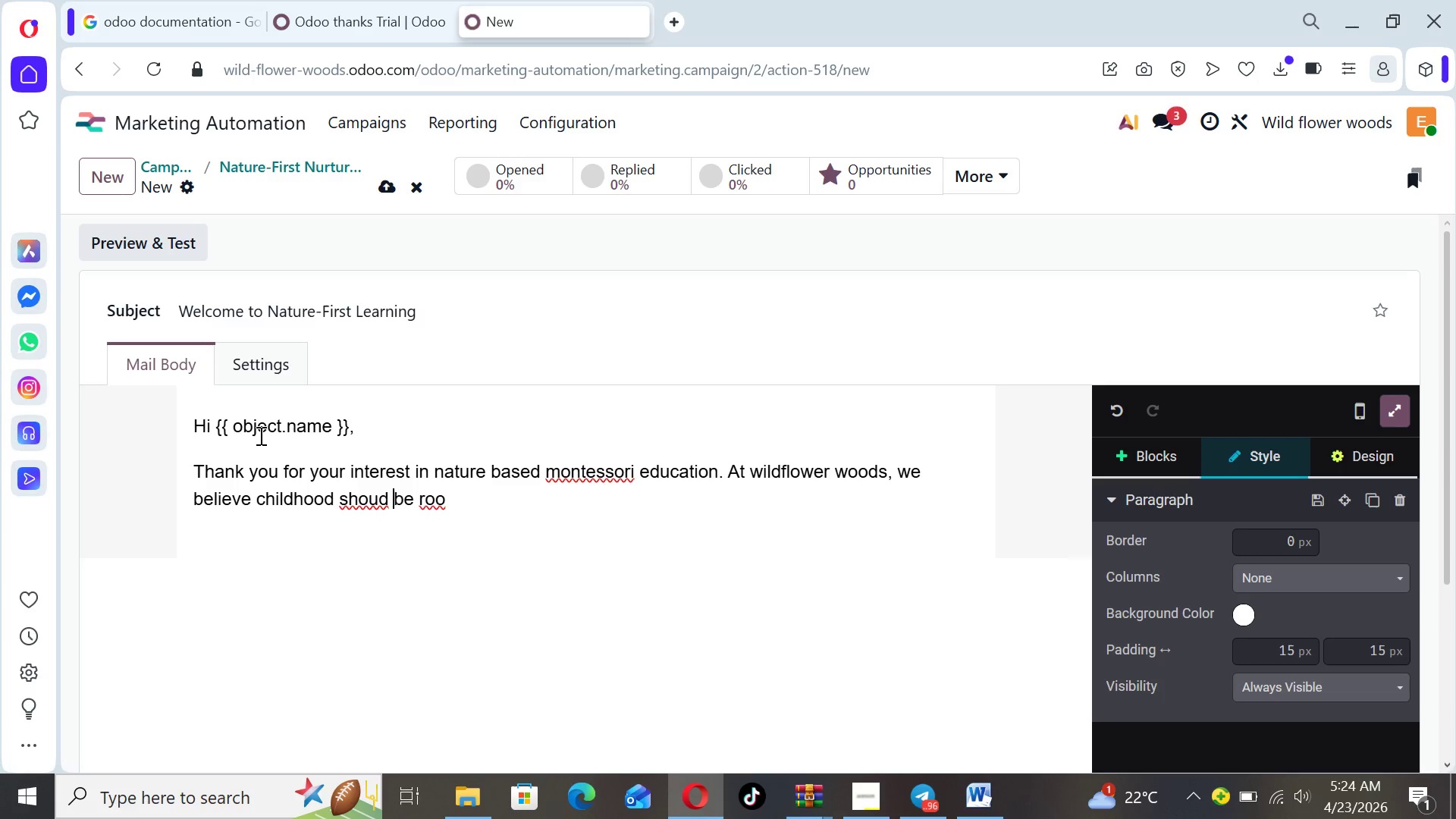 
key(ArrowLeft)
 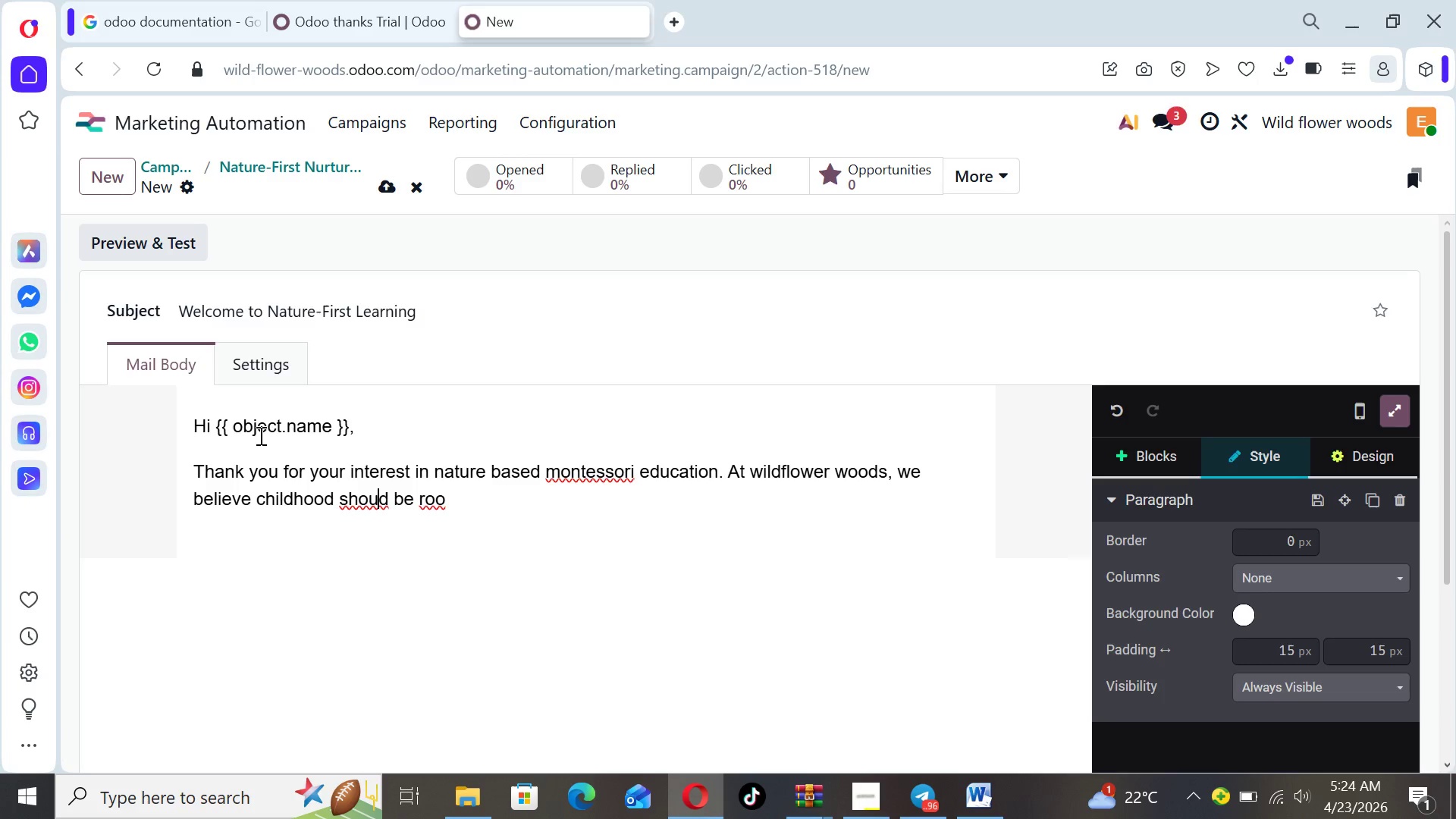 
key(ArrowLeft)
 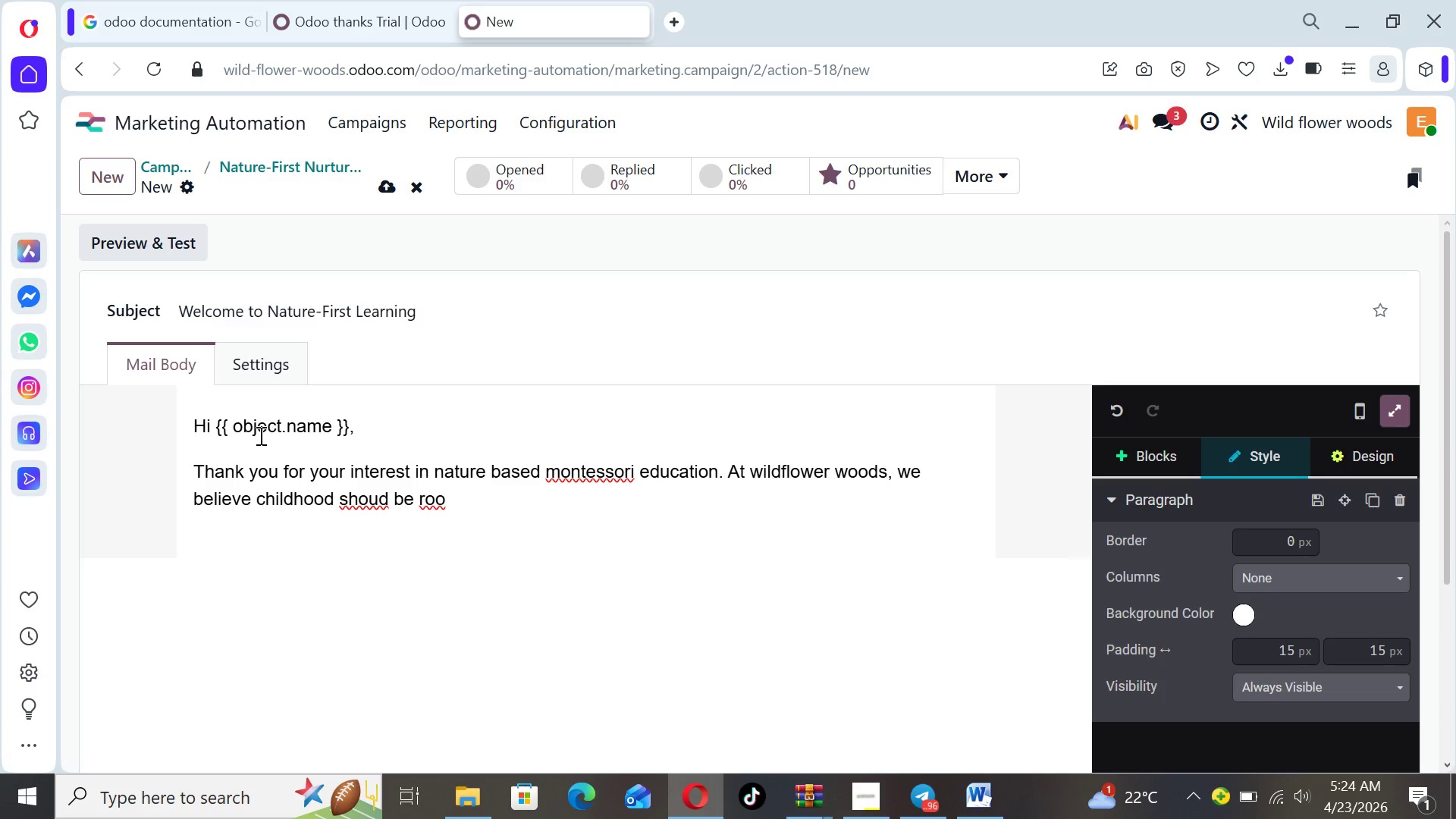 
key(L)
 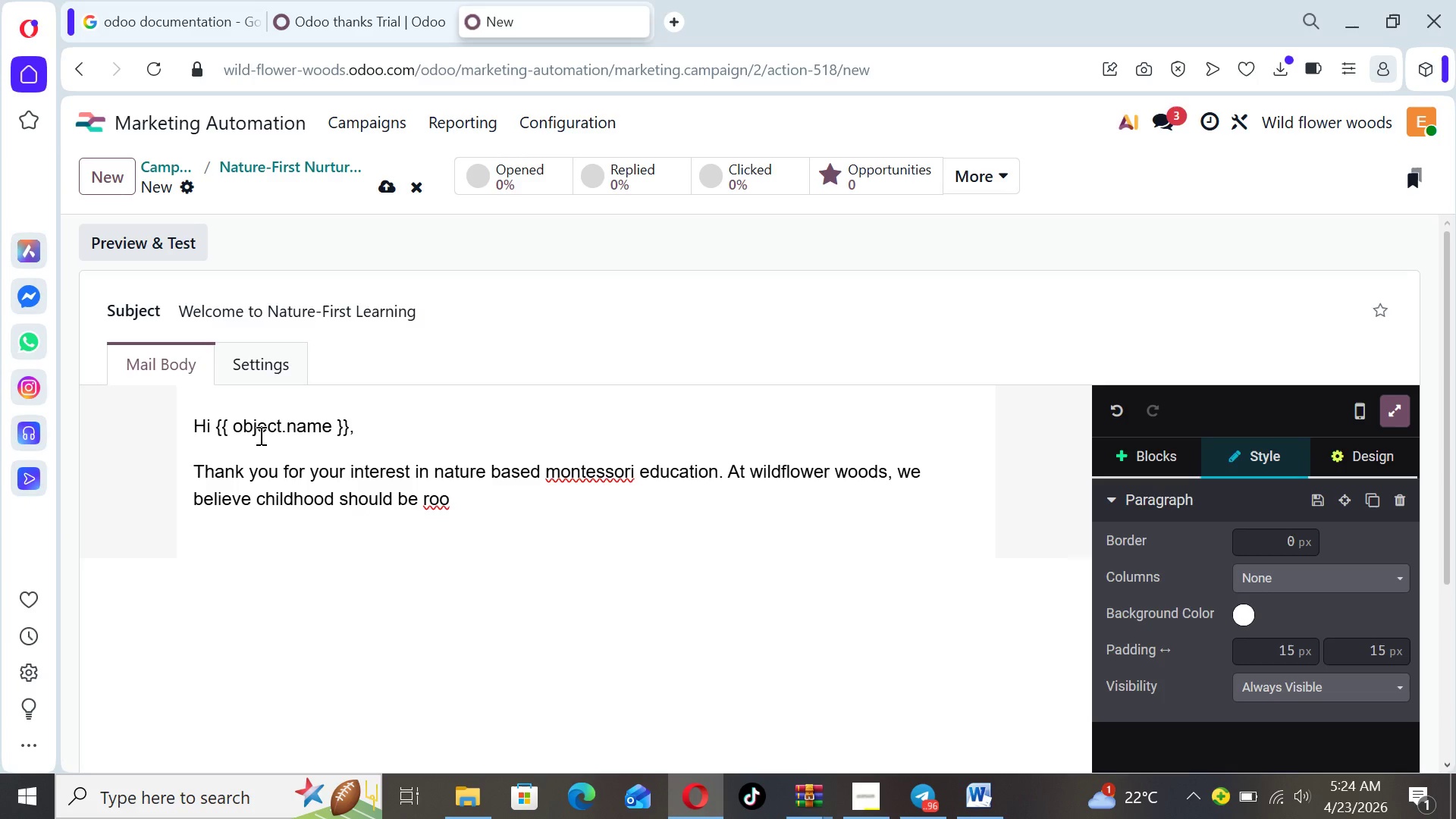 
key(ArrowRight)
 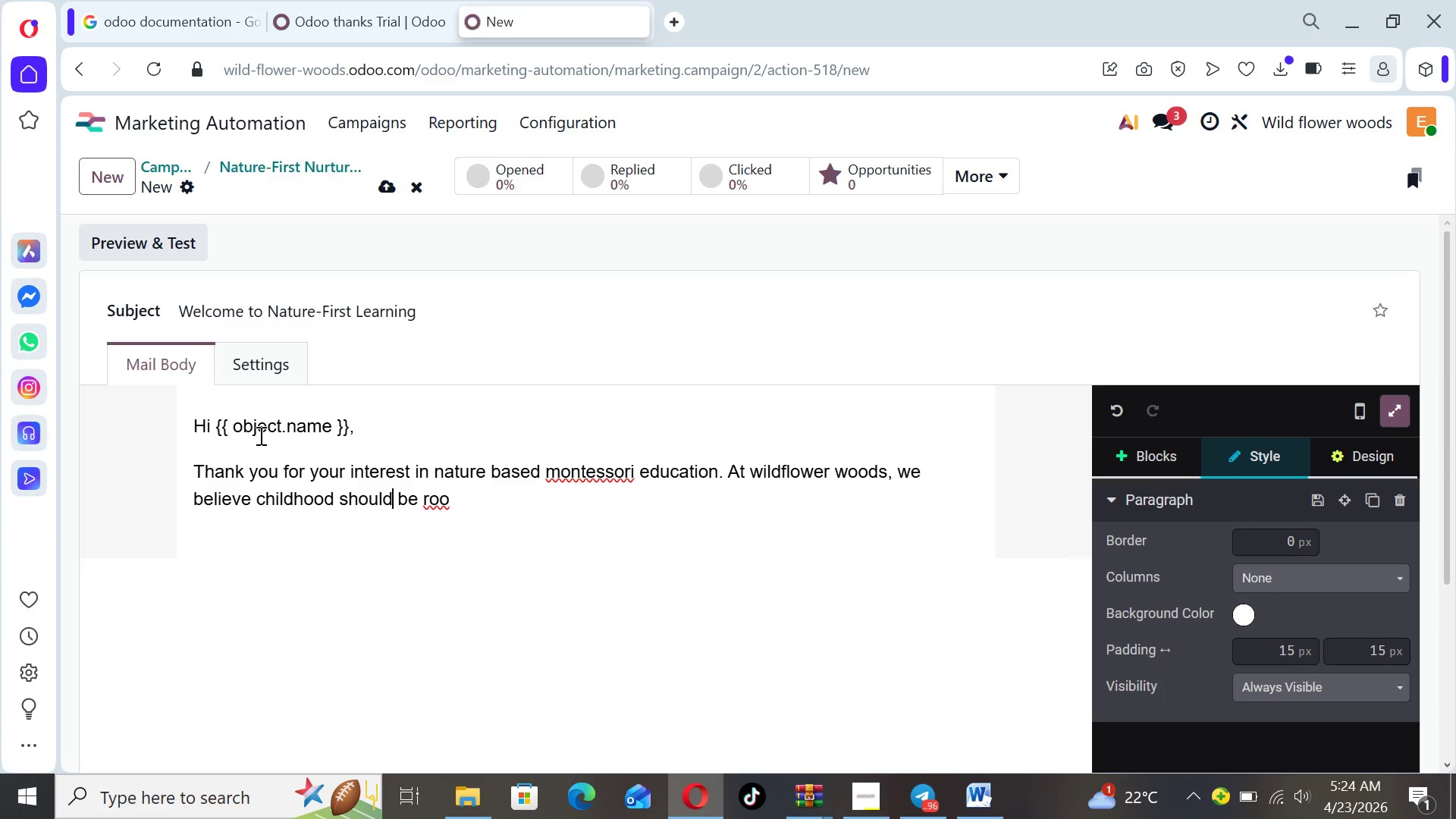 
key(ArrowRight)
 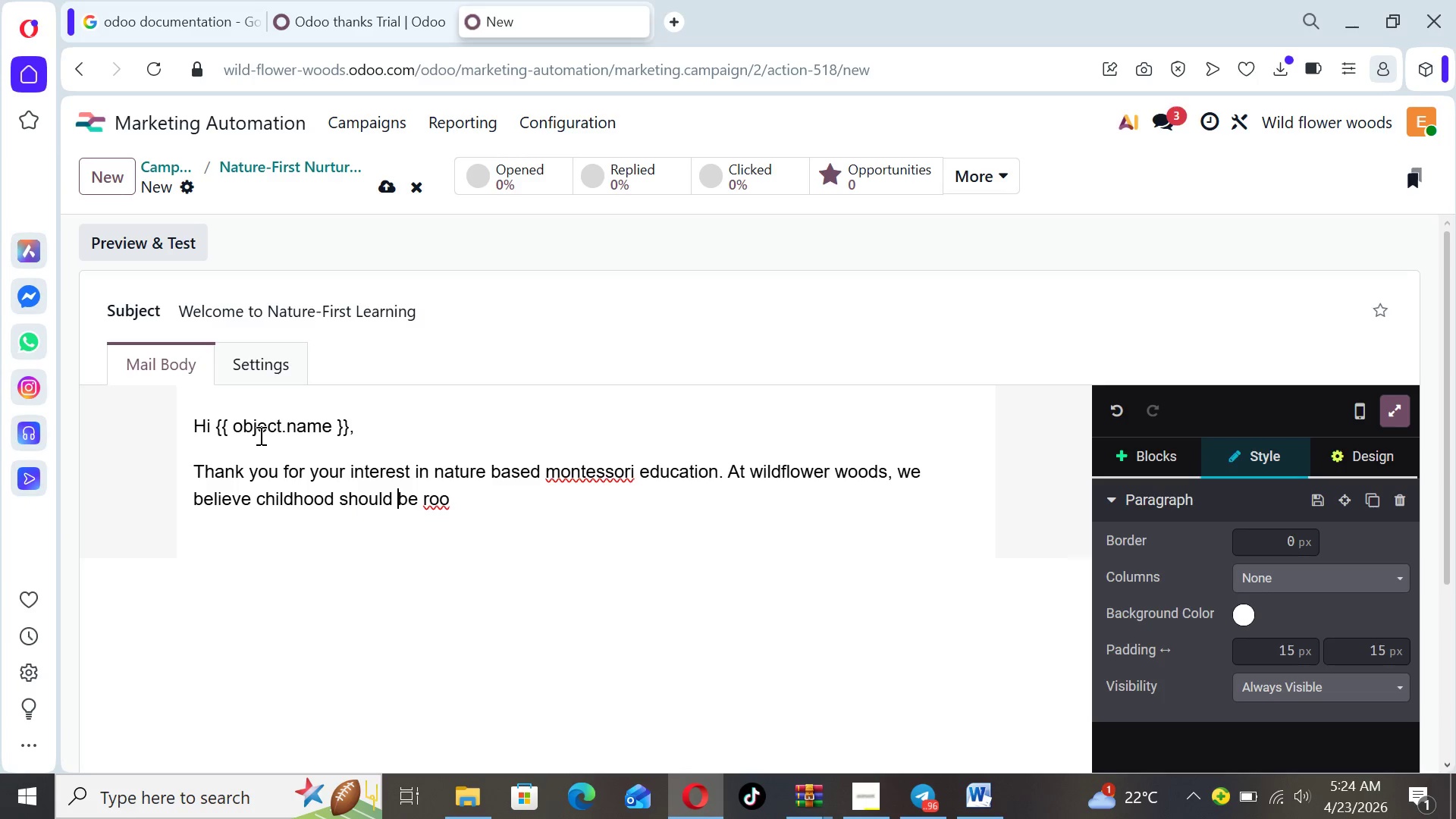 
key(ArrowRight)
 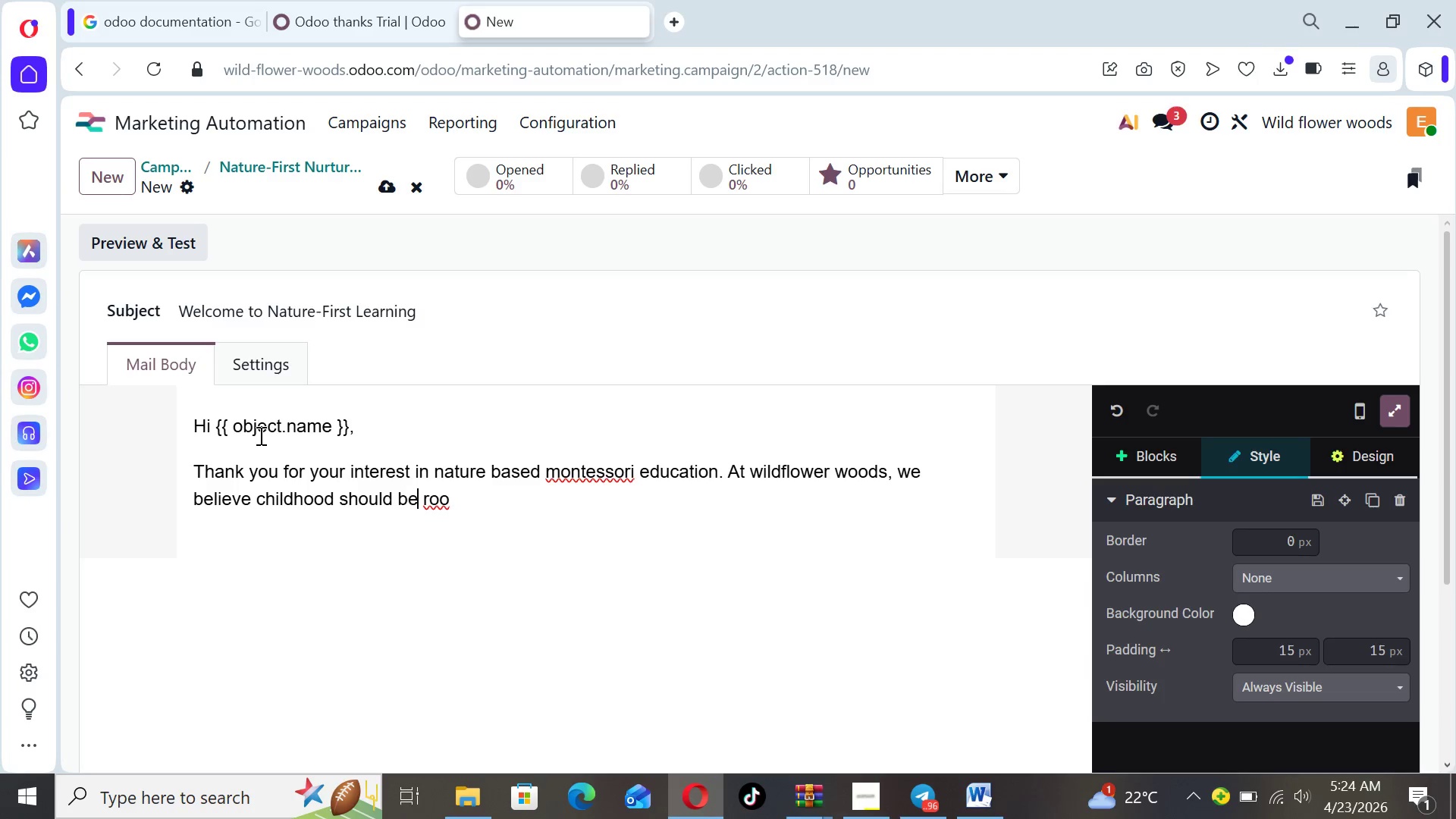 
hold_key(key=ArrowRight, duration=0.58)
 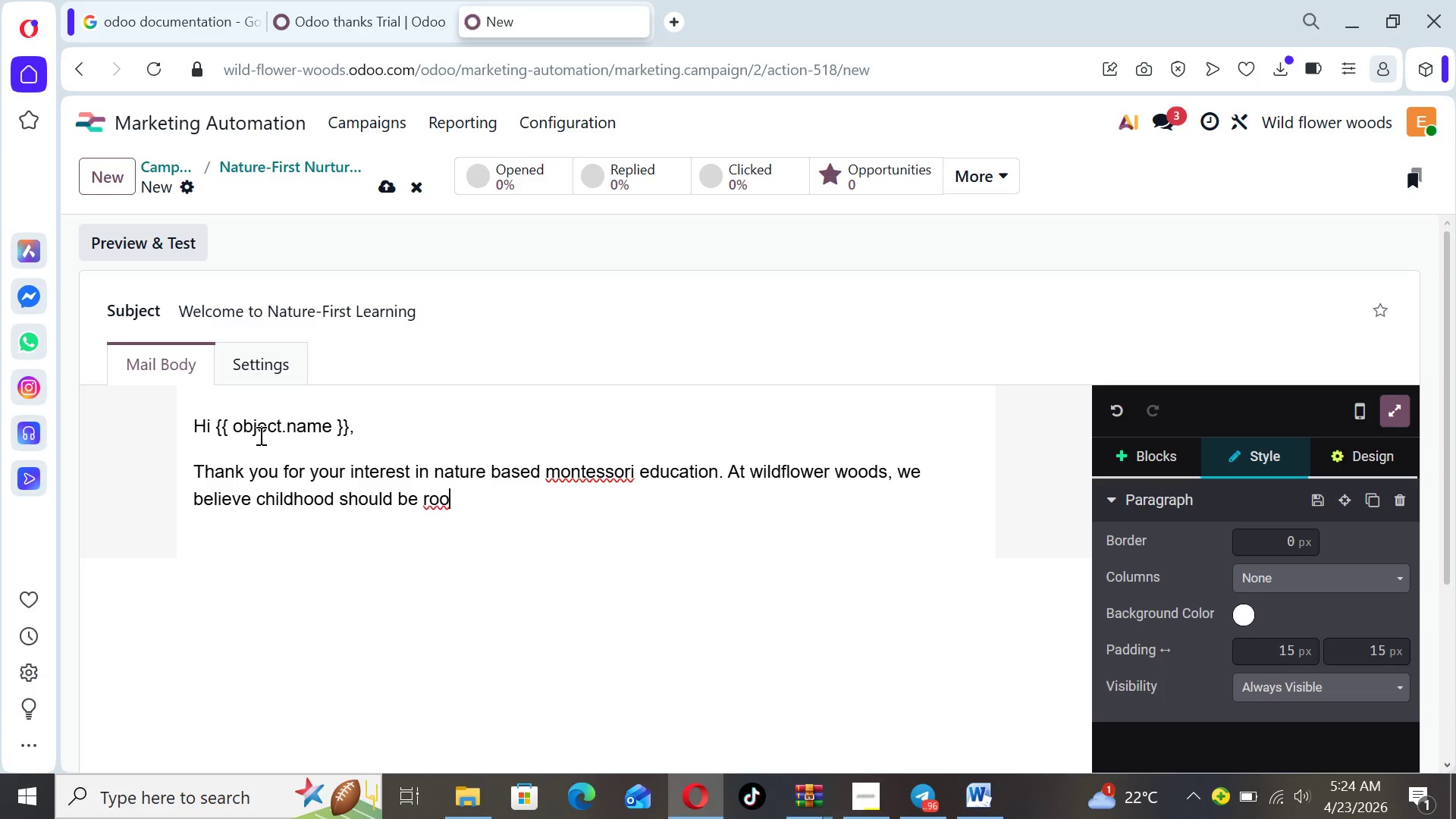 
key(ArrowRight)
 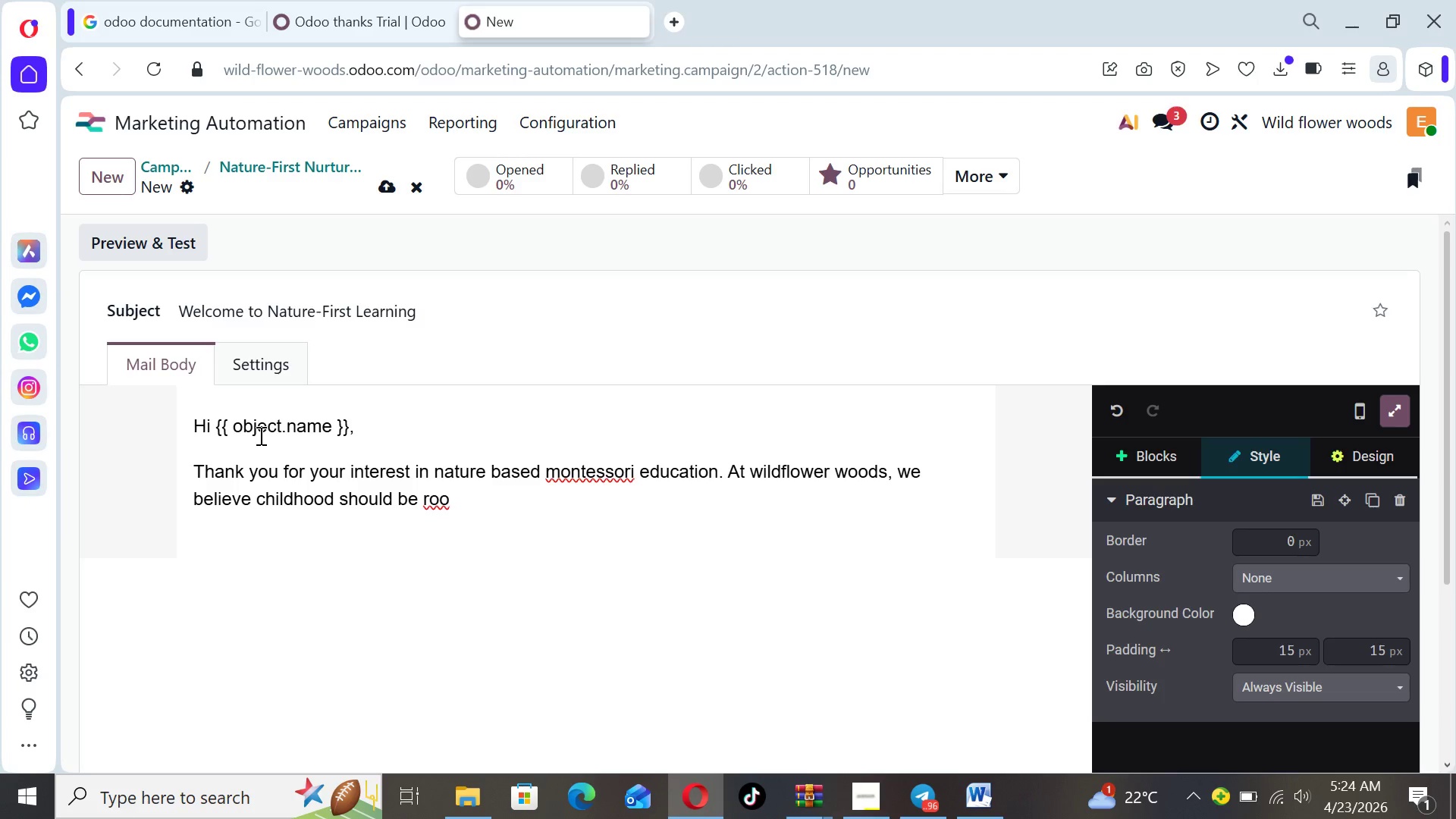 
type(ted in )
 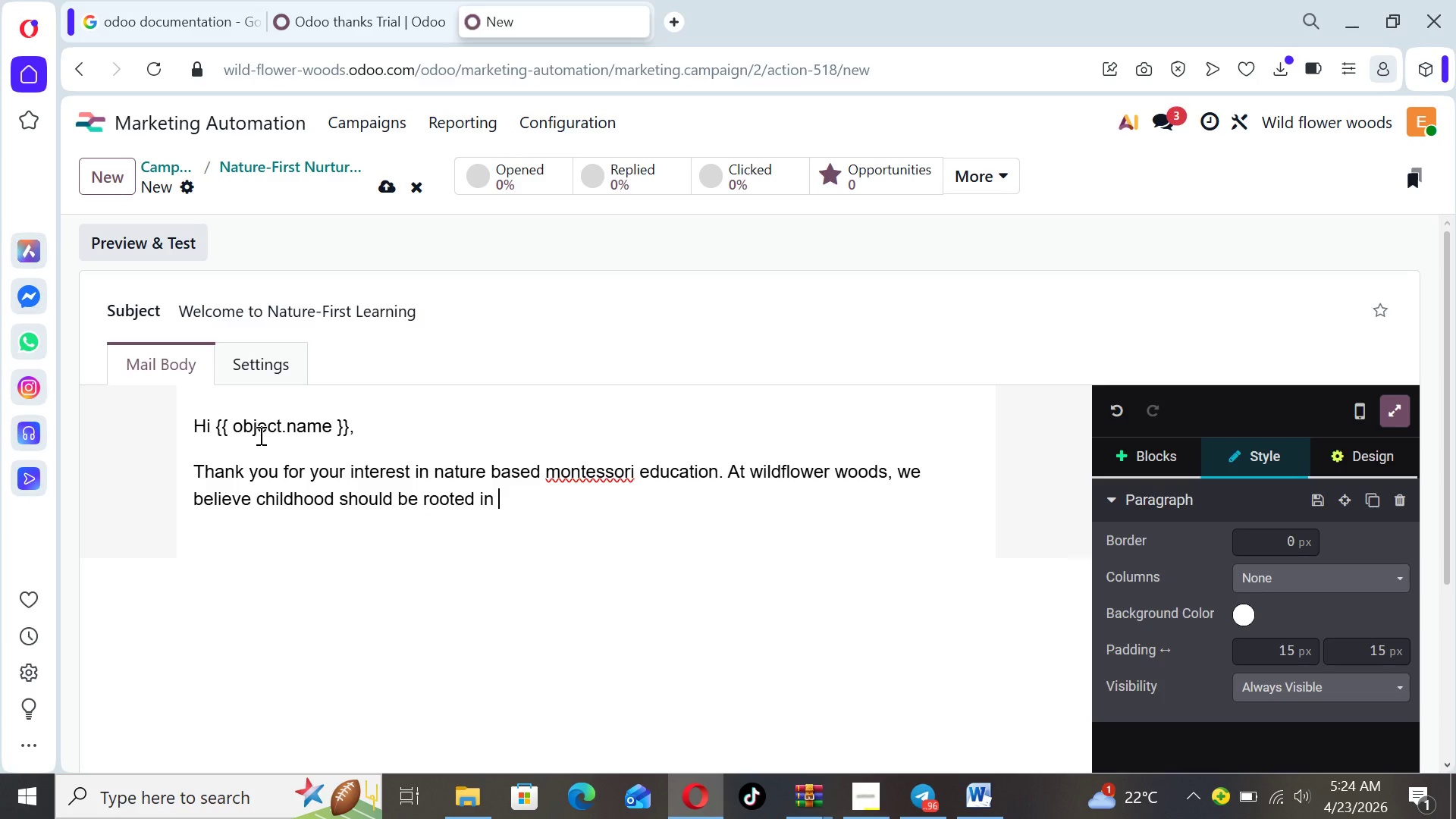 
type(exploration )
 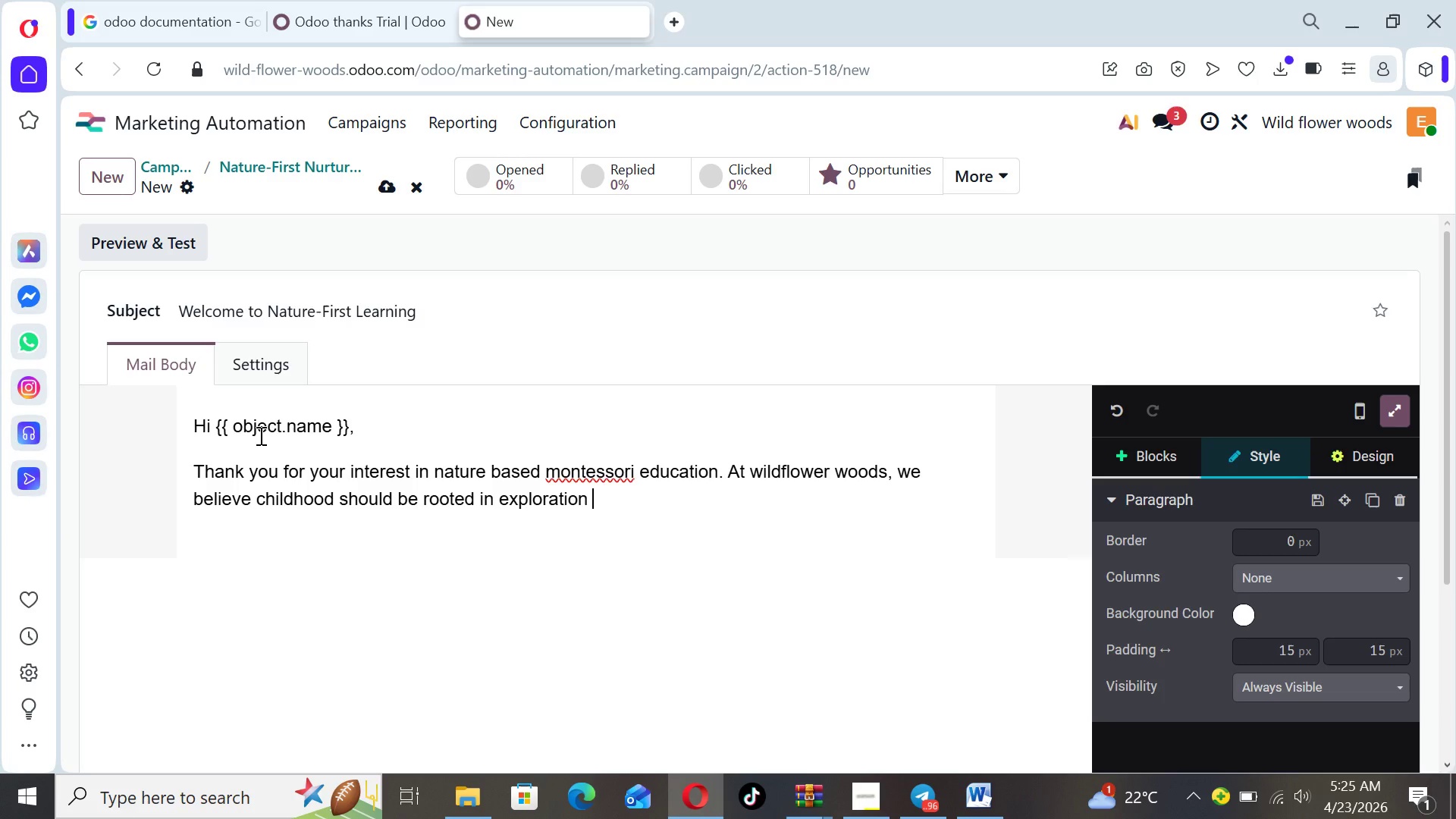 
wait(9.31)
 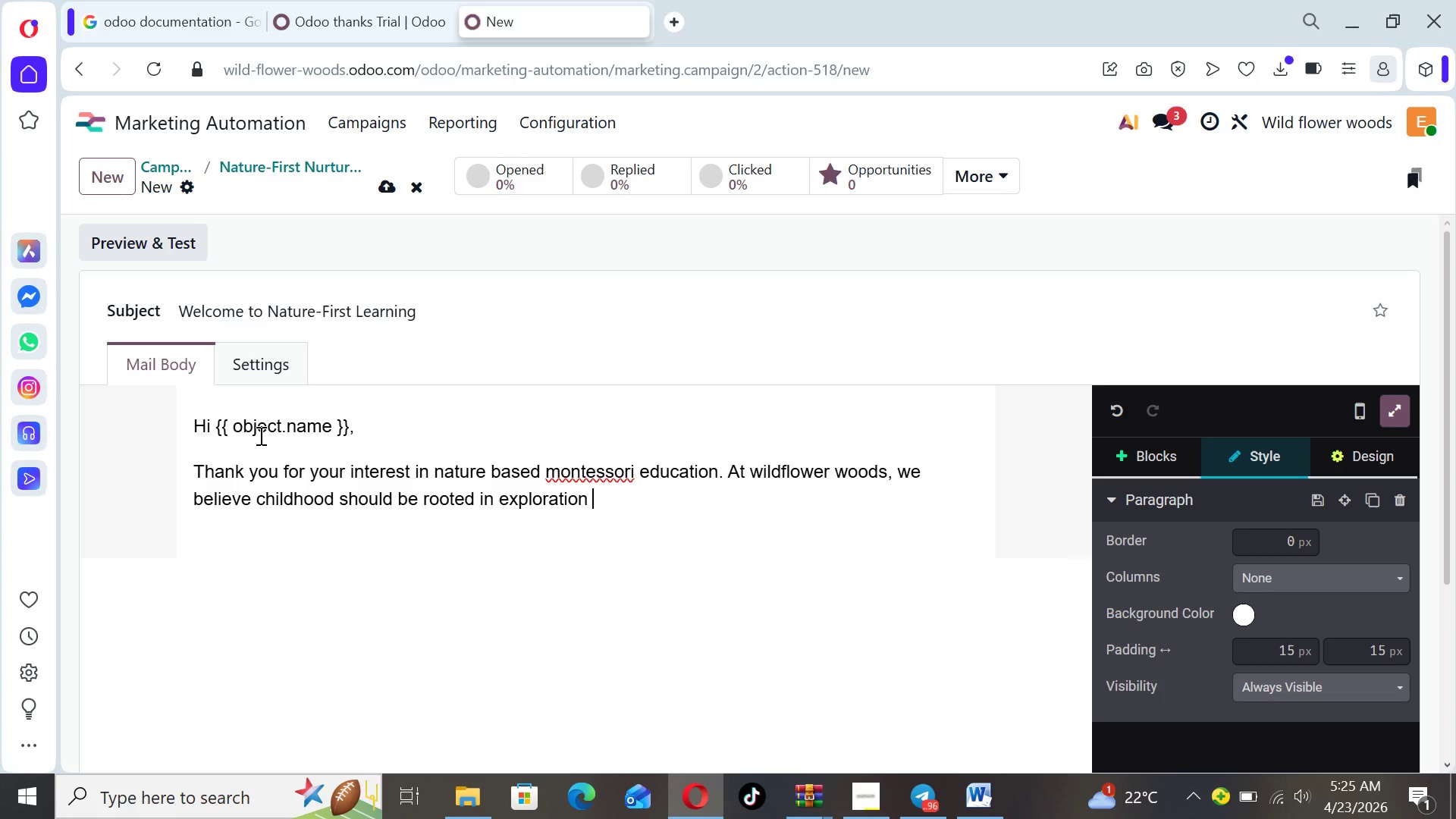 
type(, independence)
 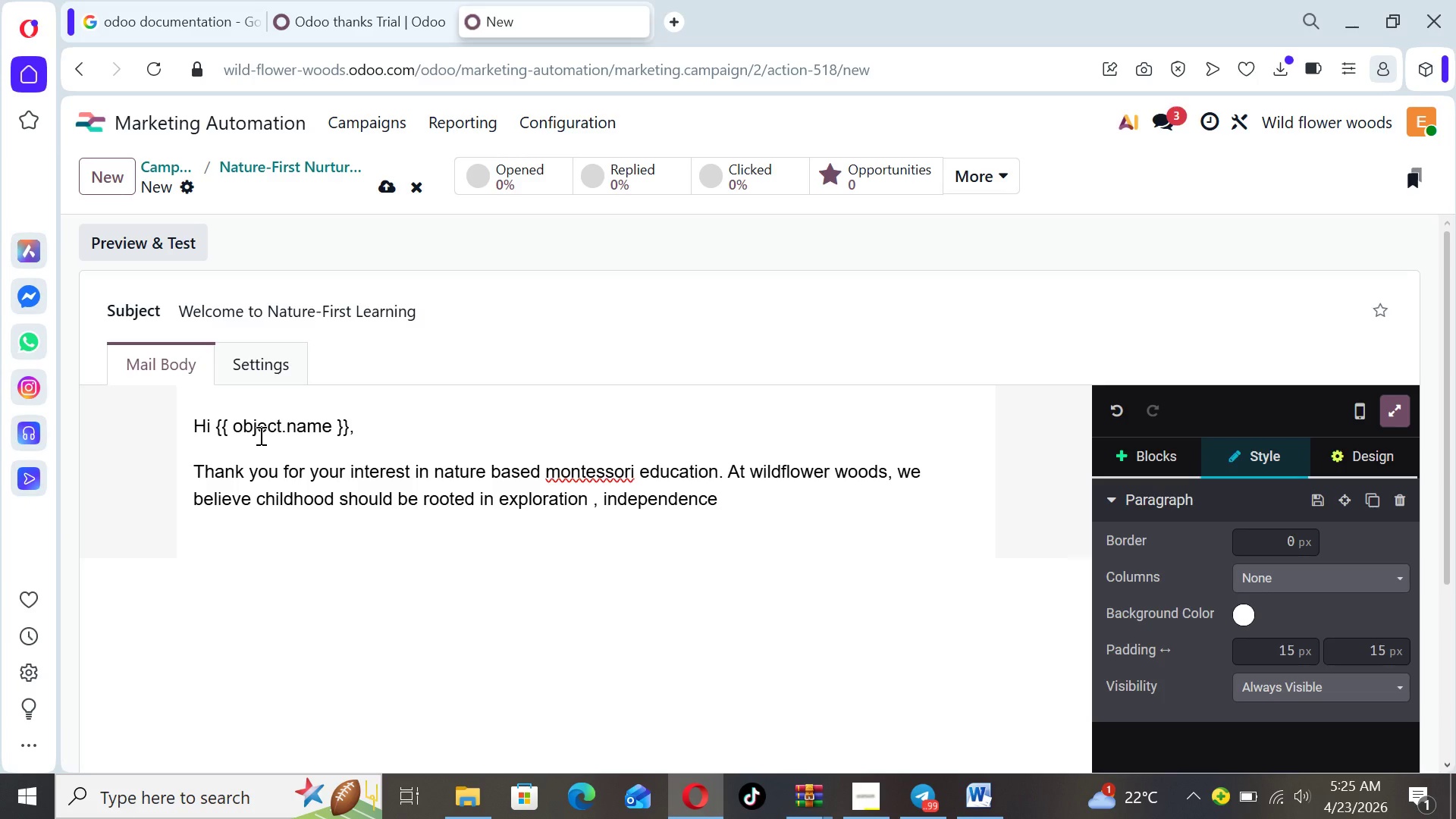 
type( and meaningful connection ith )
key(Backspace)
key(Backspace)
key(Backspace)
key(Backspace)
type(with the natural world)
 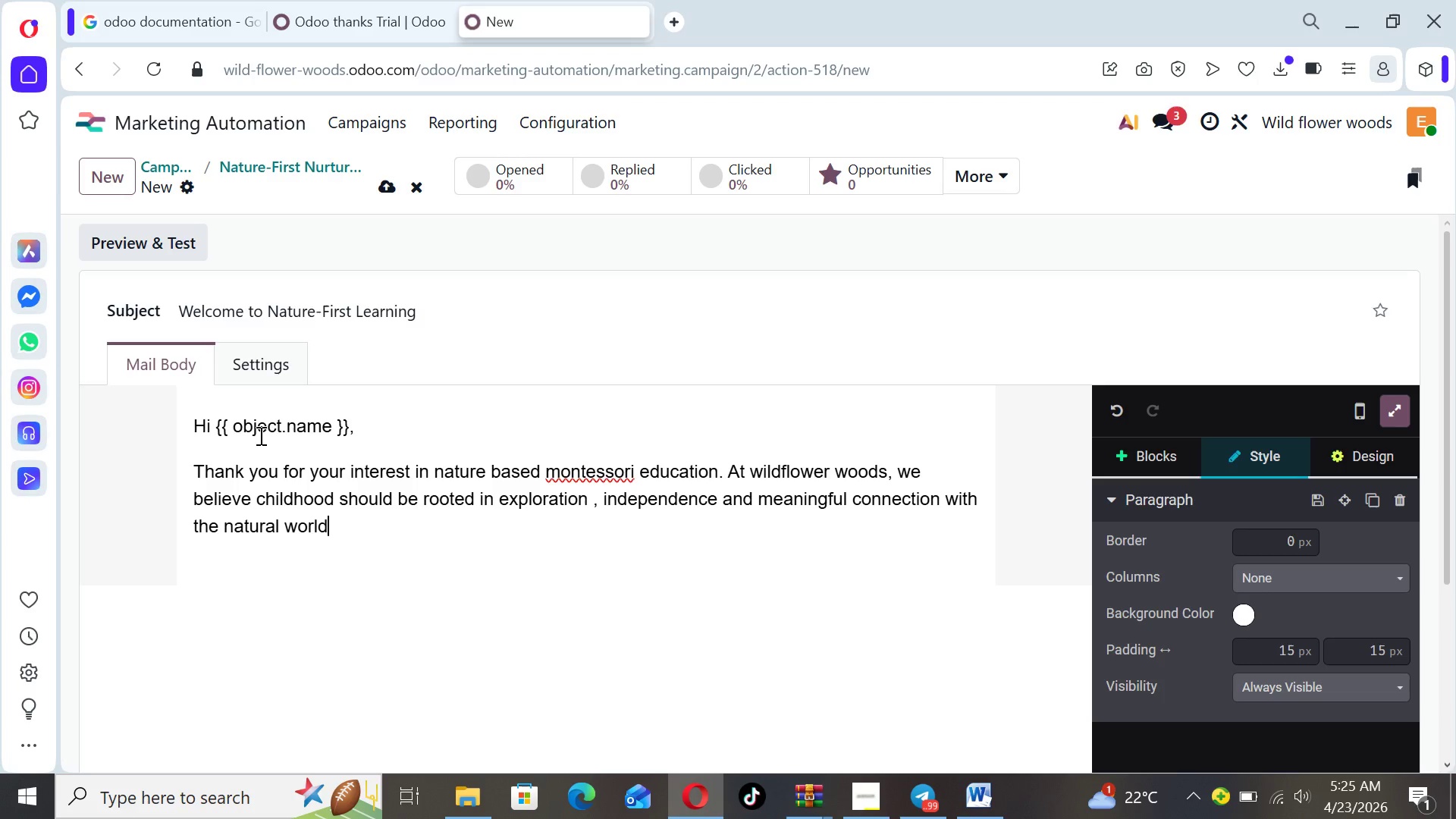 
key(Period)
 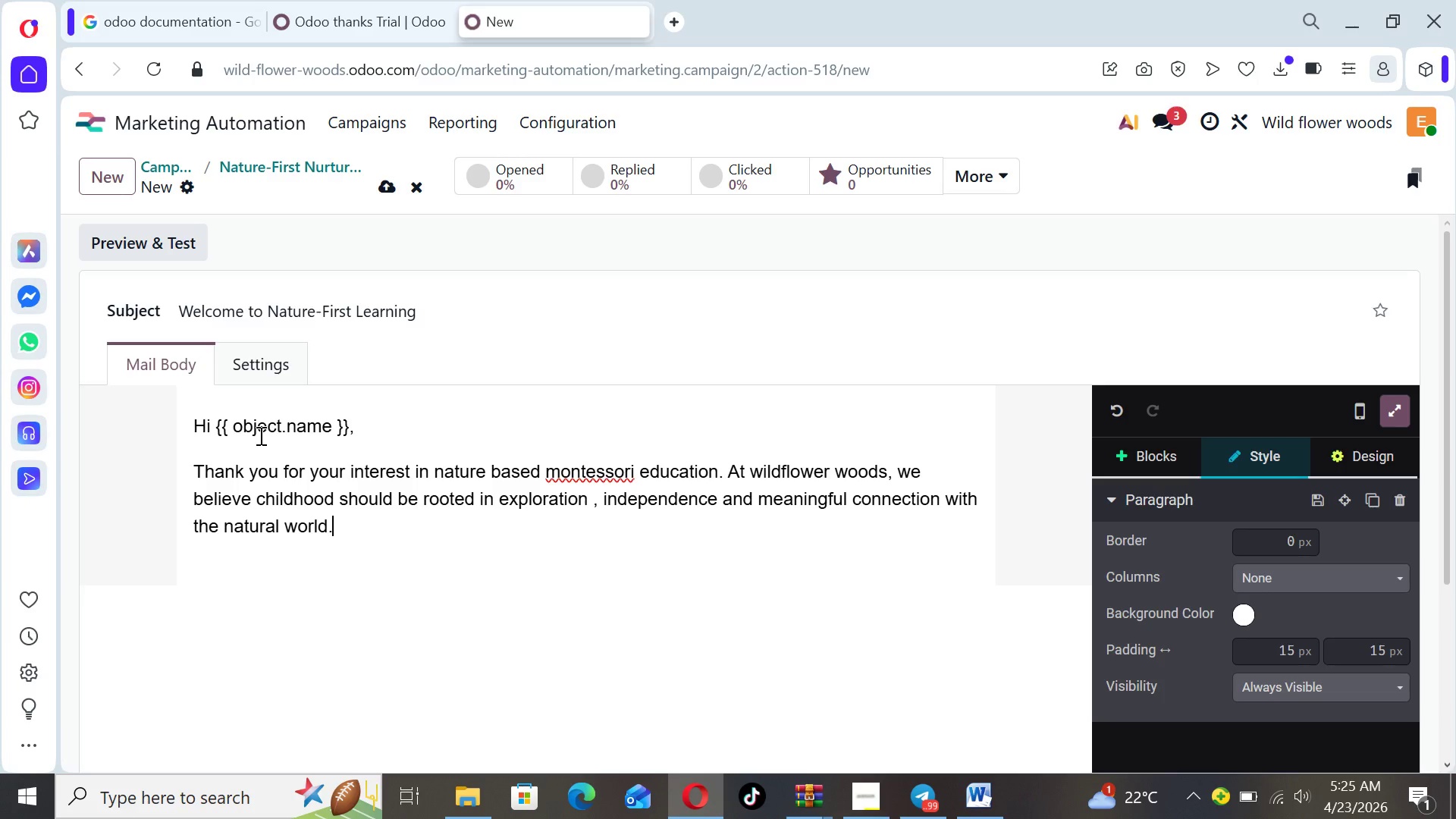 
key(Enter)
 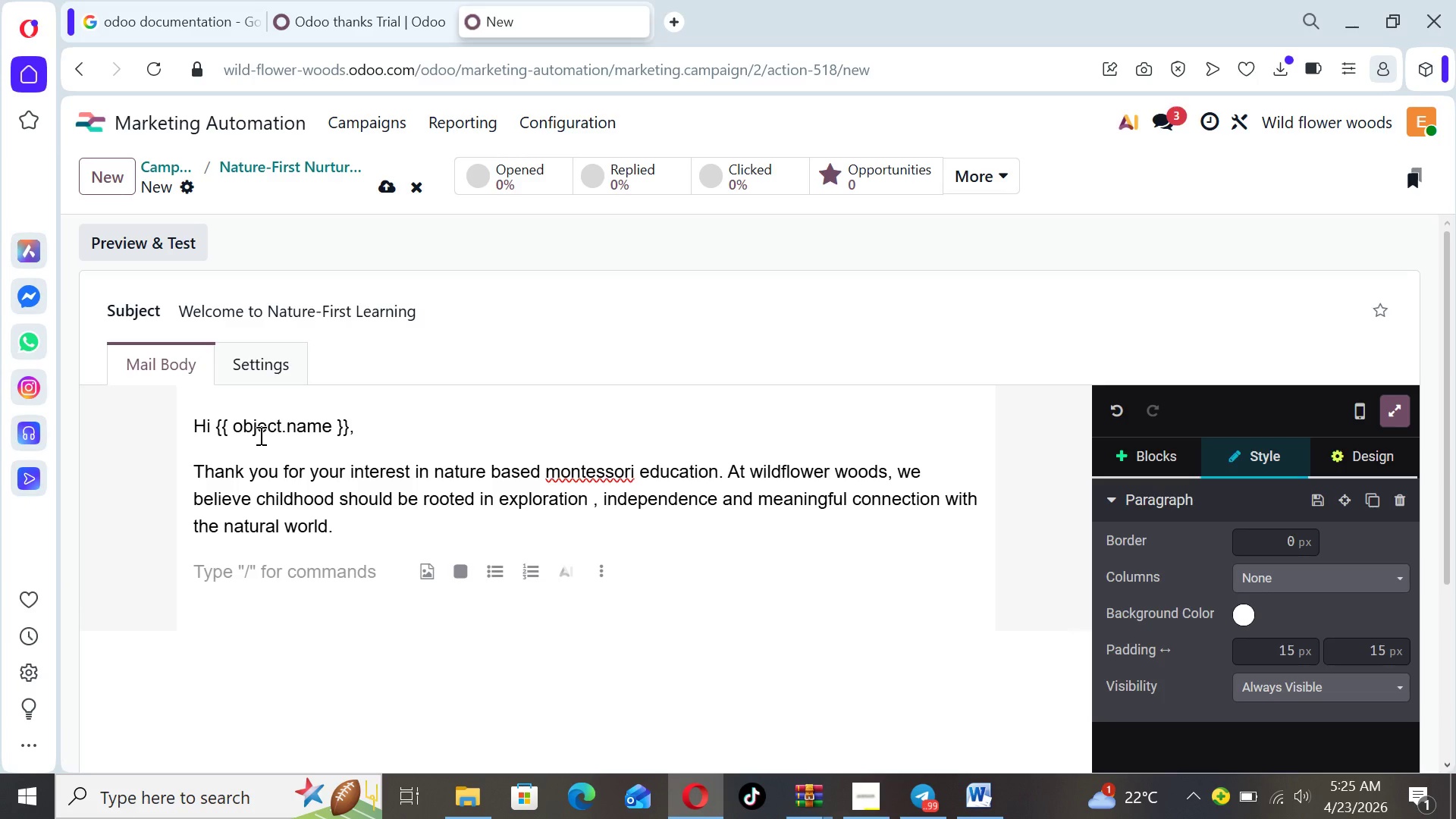 
type(On)
key(Backspace)
key(Backspace)
type(In our environment )
 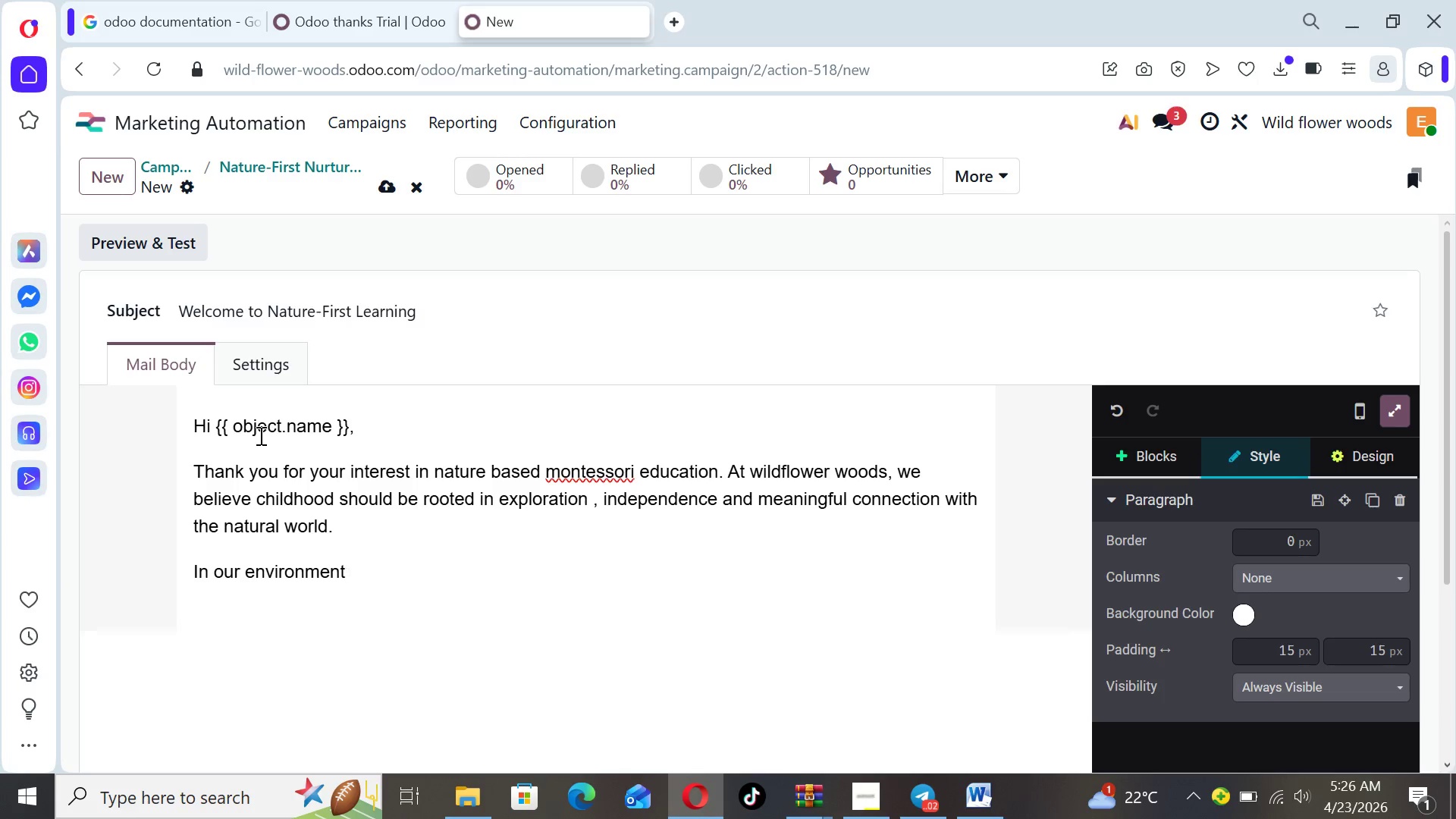 
type(,children are not )
 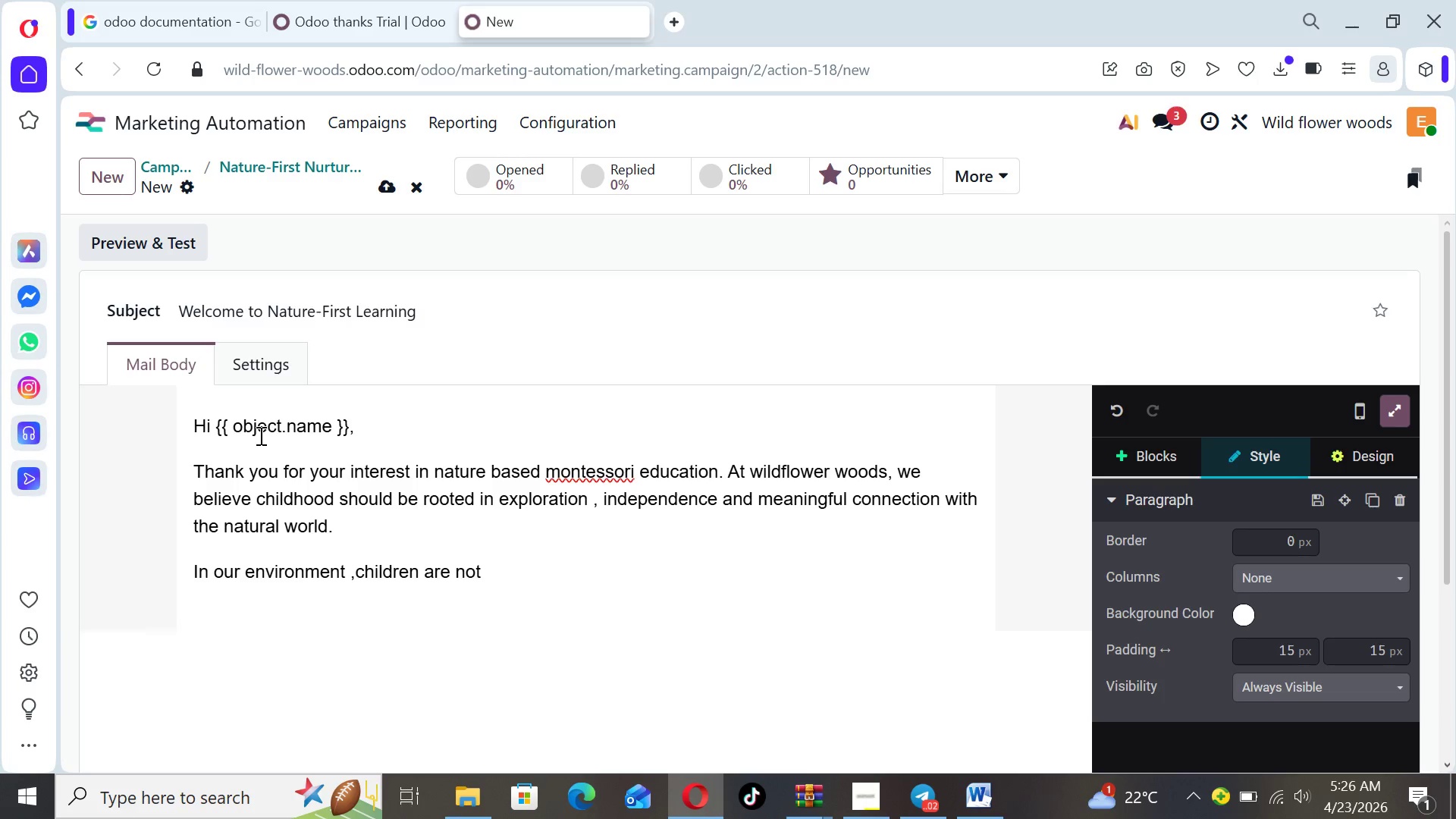 
wait(7.97)
 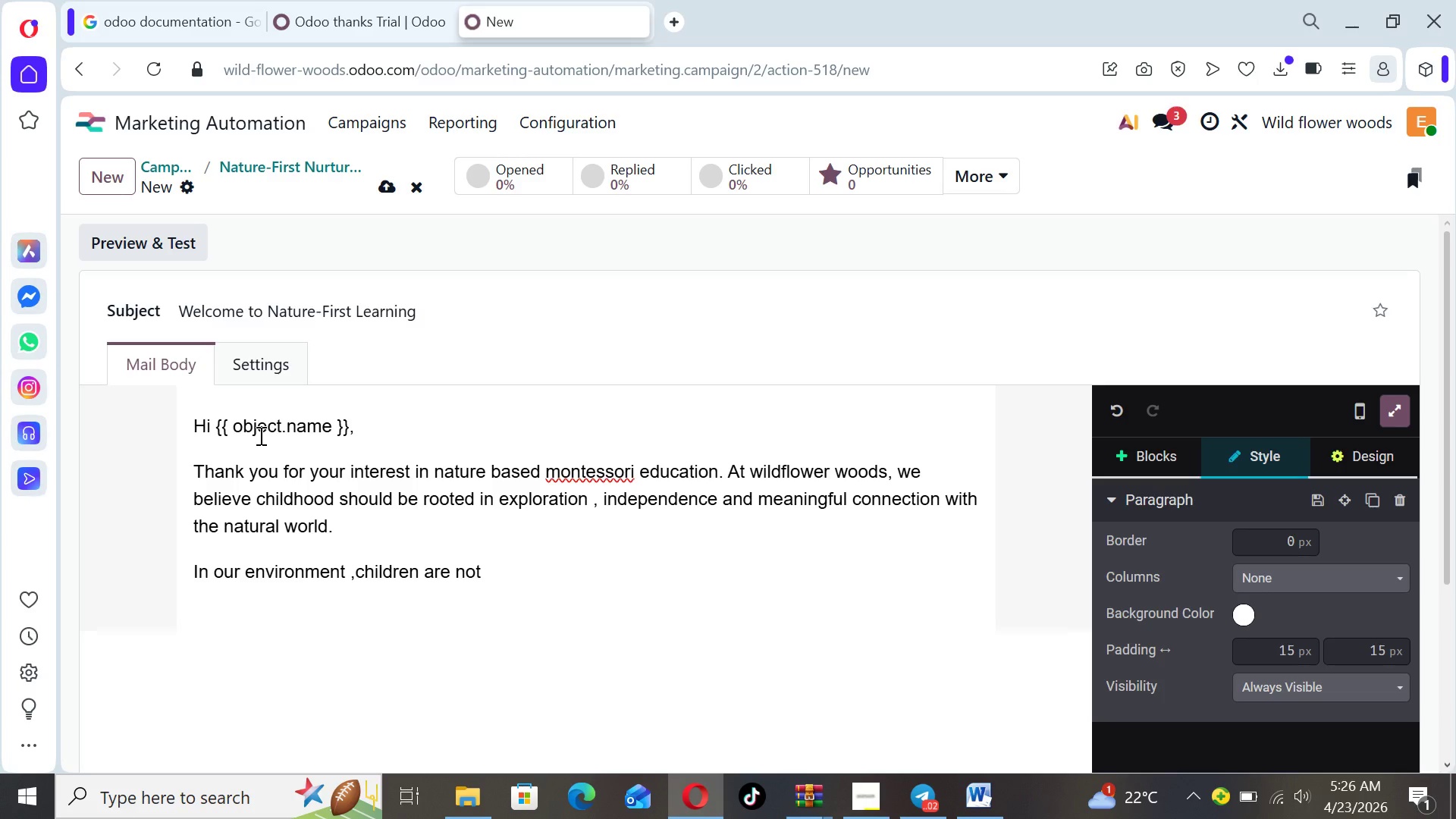 
type(cnf)
key(Backspace)
key(Backspace)
type(onfined to desk )
 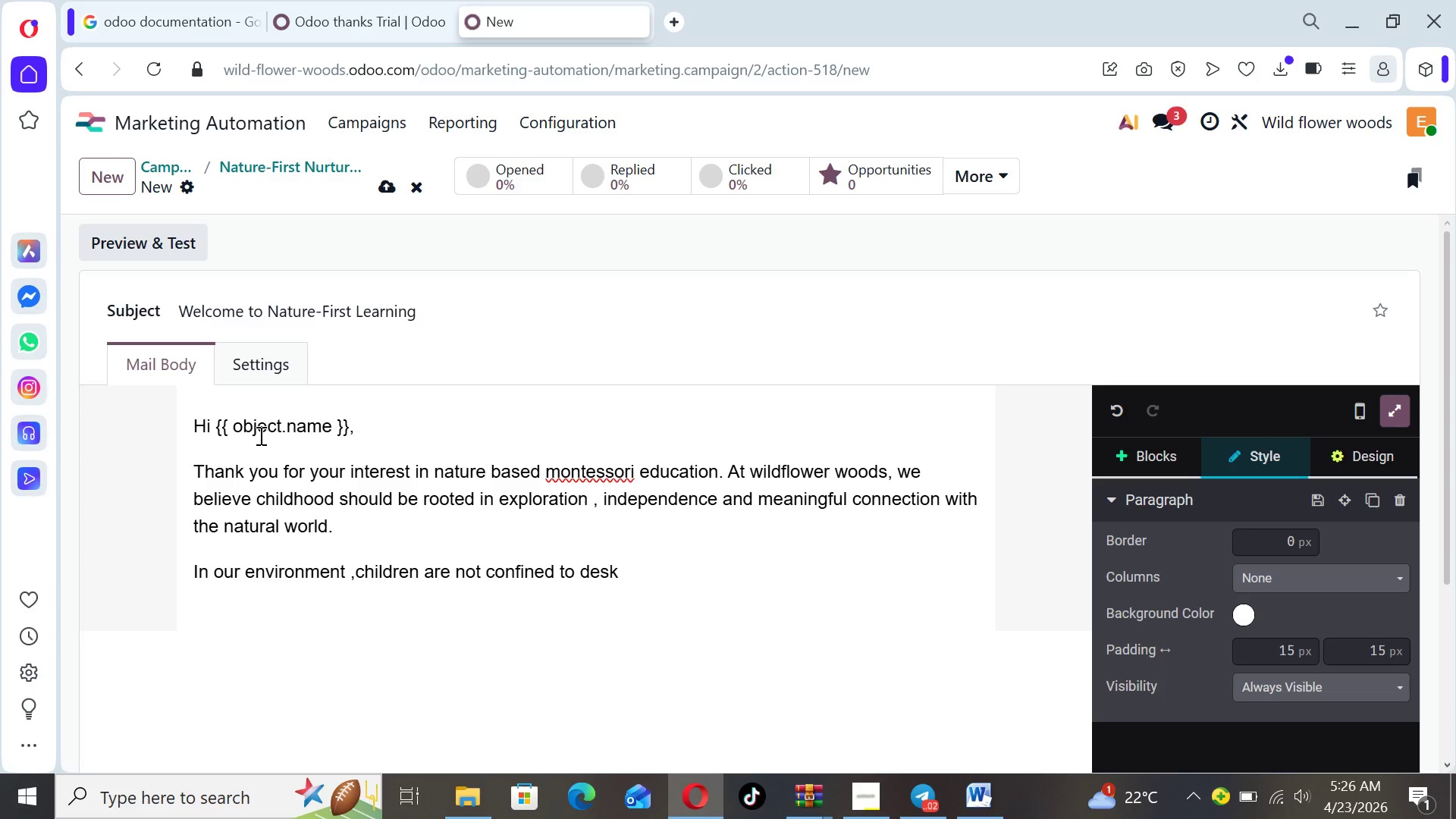 
key(Backspace)
key(Backspace)
type(s)
key(Backspace)
type(ks or rigid routines )
 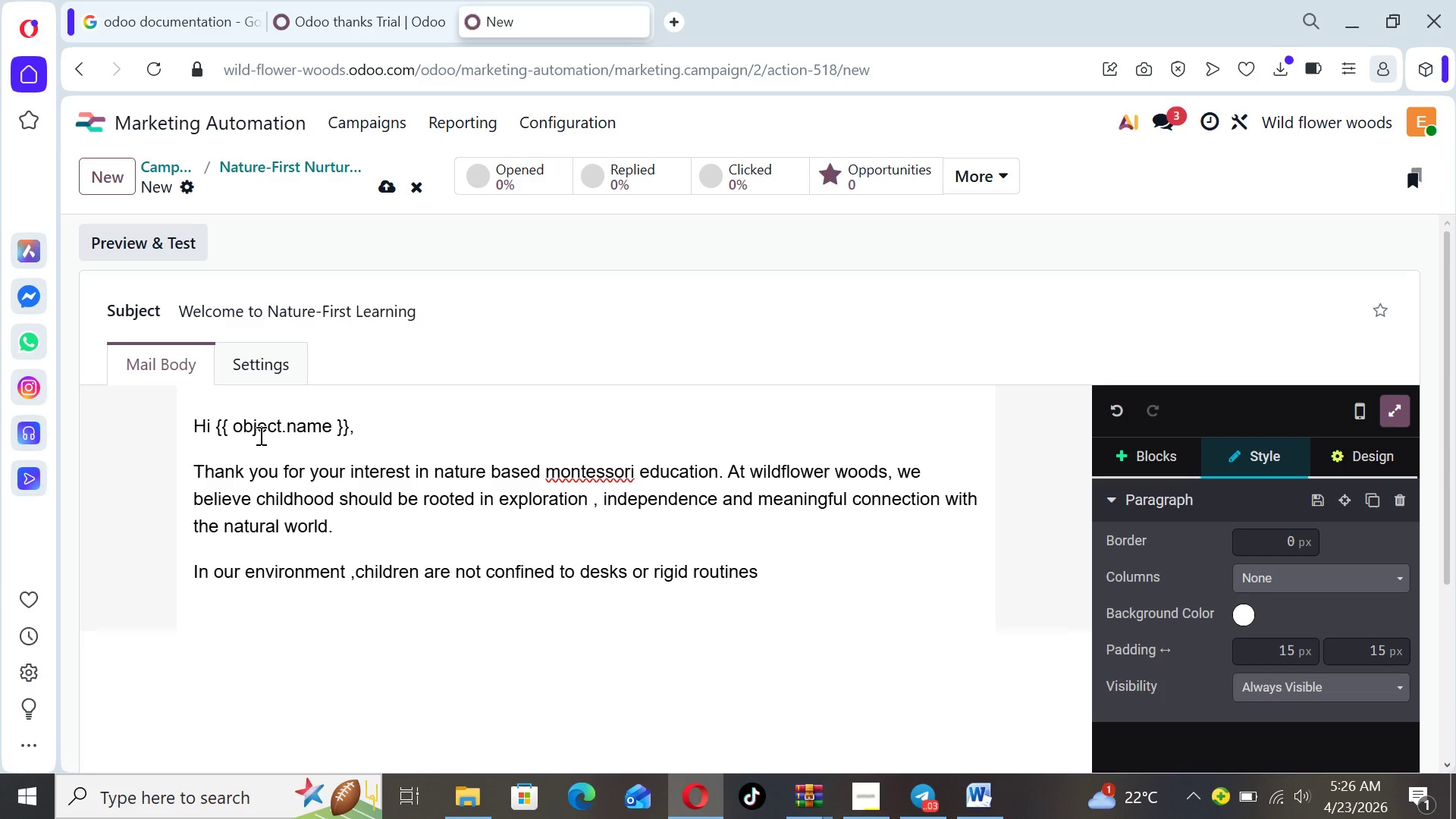 
wait(6.59)
 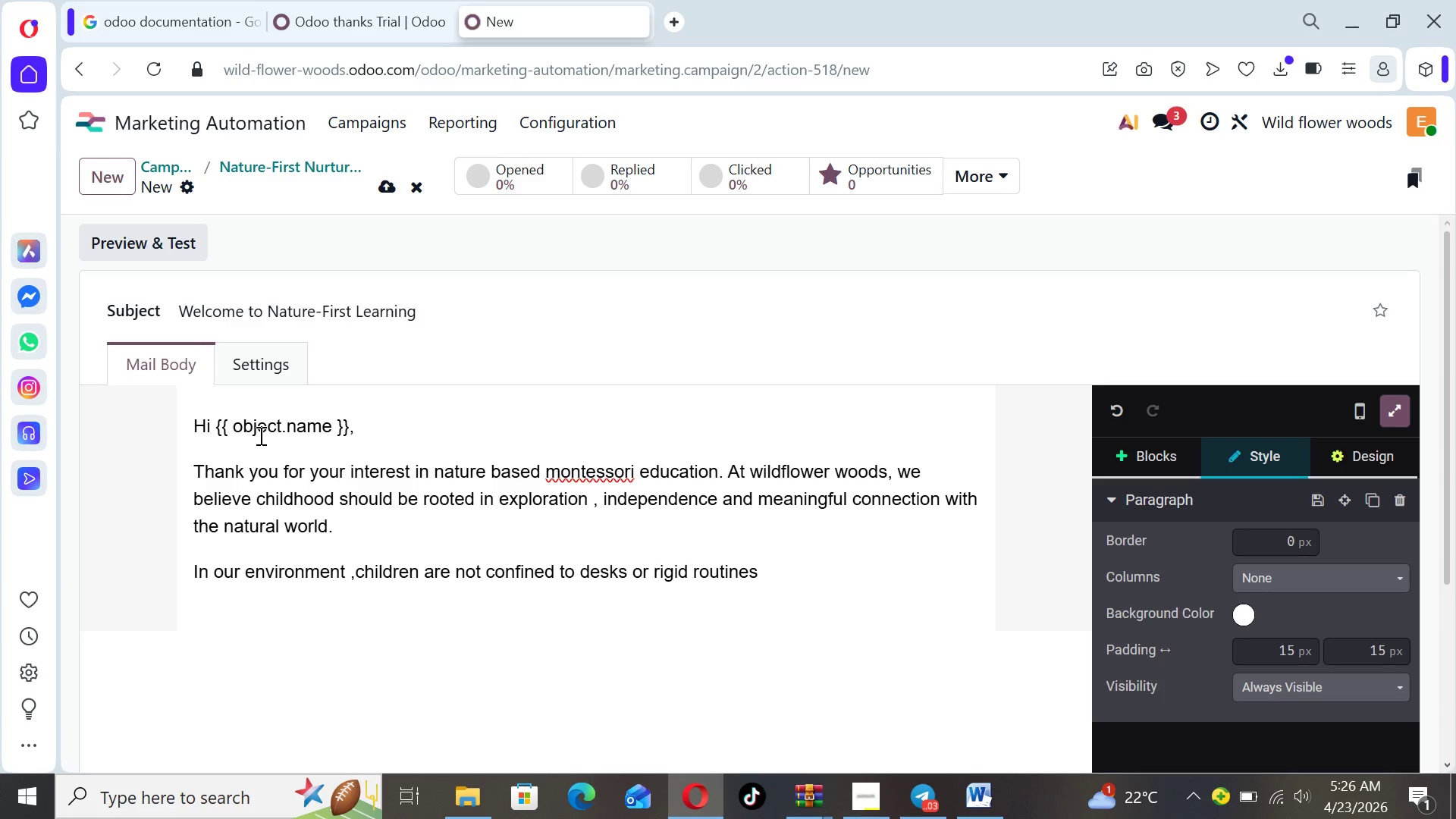 
type(.)
key(Backspace)
key(Backspace)
type(. Instead teh)
key(Backspace)
key(Backspace)
type(eh)
key(Backspace)
key(Backspace)
type(hey engage )
 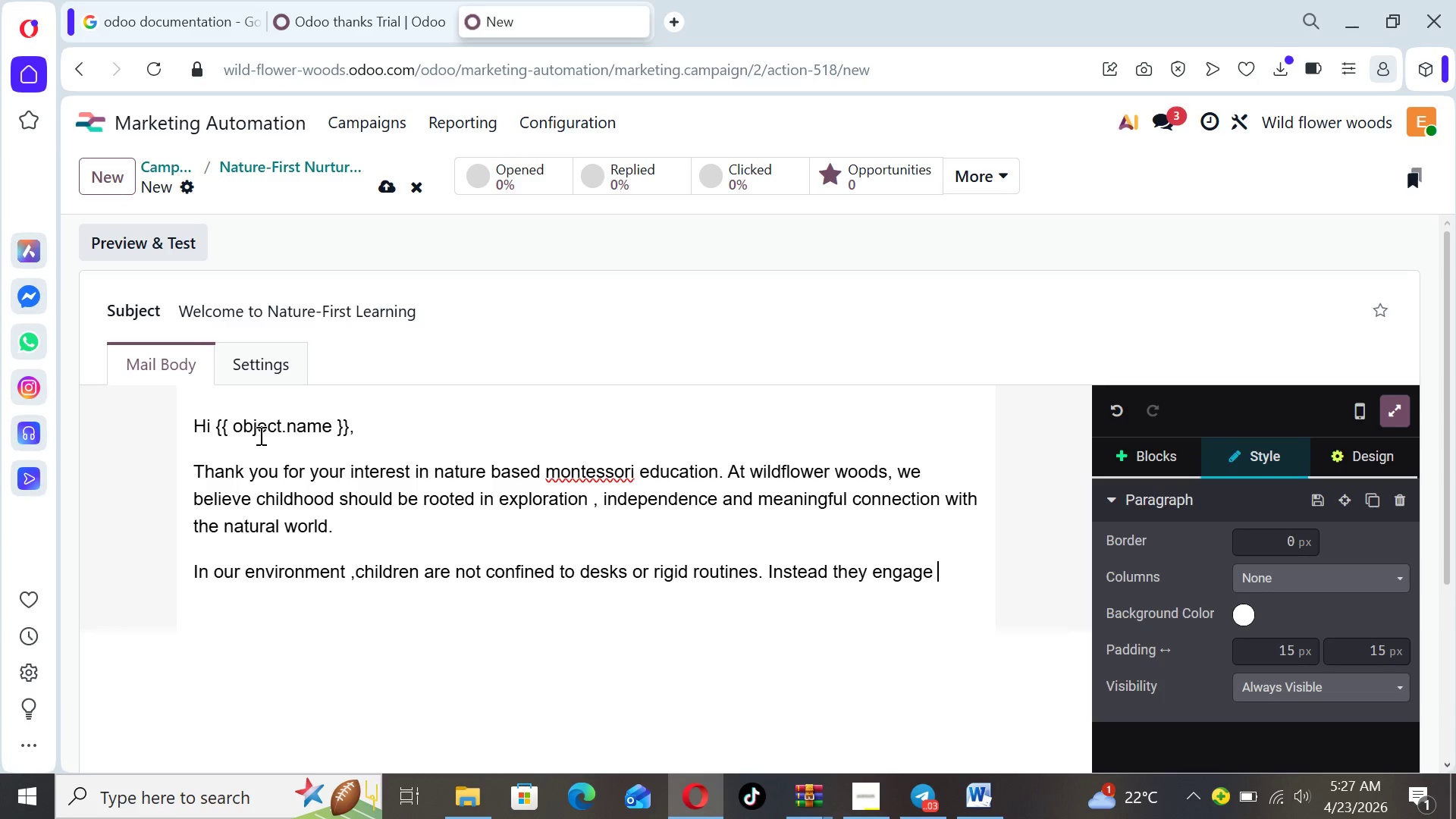 
type(in sensory rich experience)
 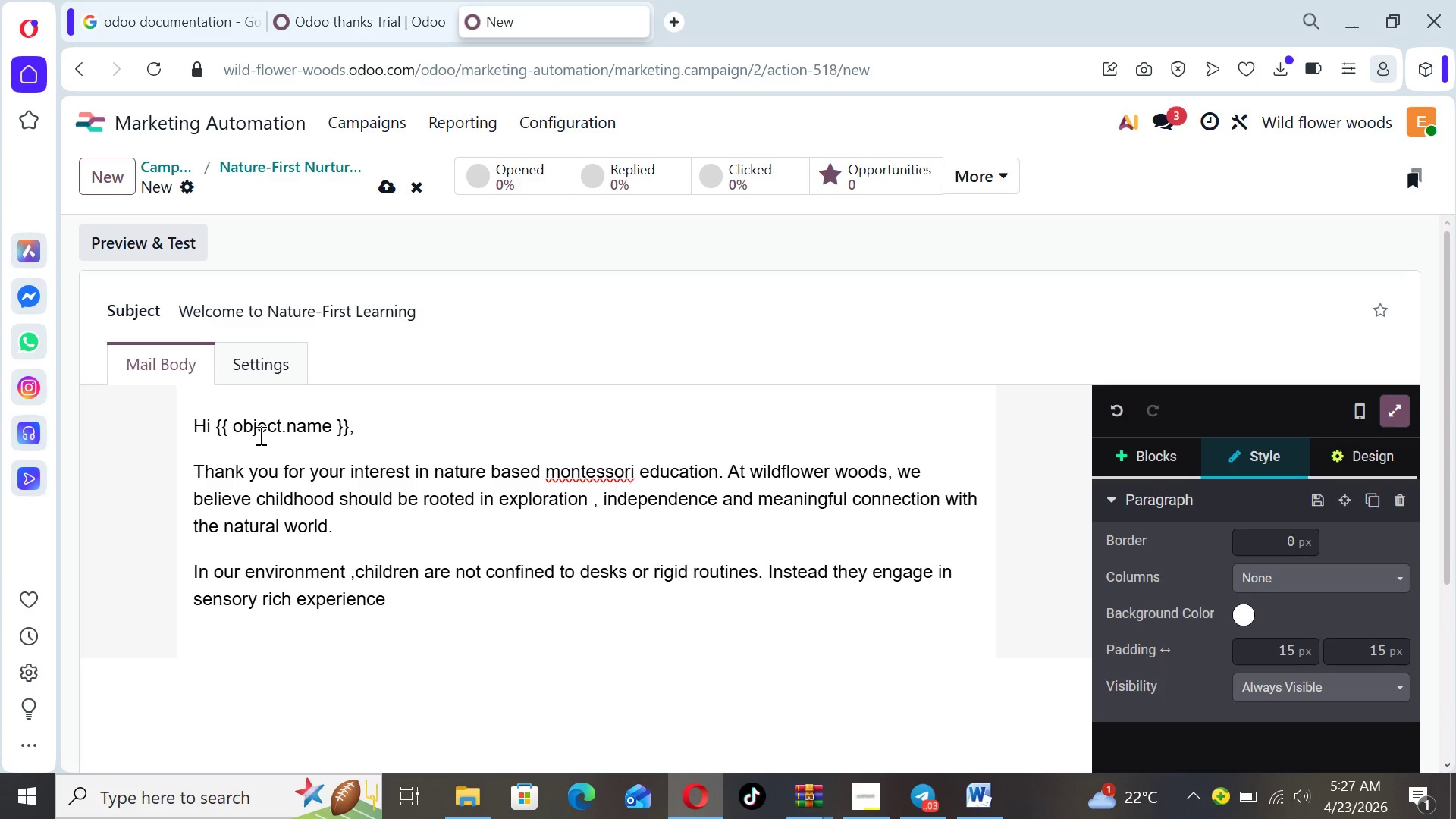 
type(s like mud play, seasonal exploraty)
key(Backspace)
type(ion and ouyt)
key(Backspace)
key(Backspace)
type(tsoo)
key(Backspace)
key(Backspace)
key(Backspace)
type(door discovery)
 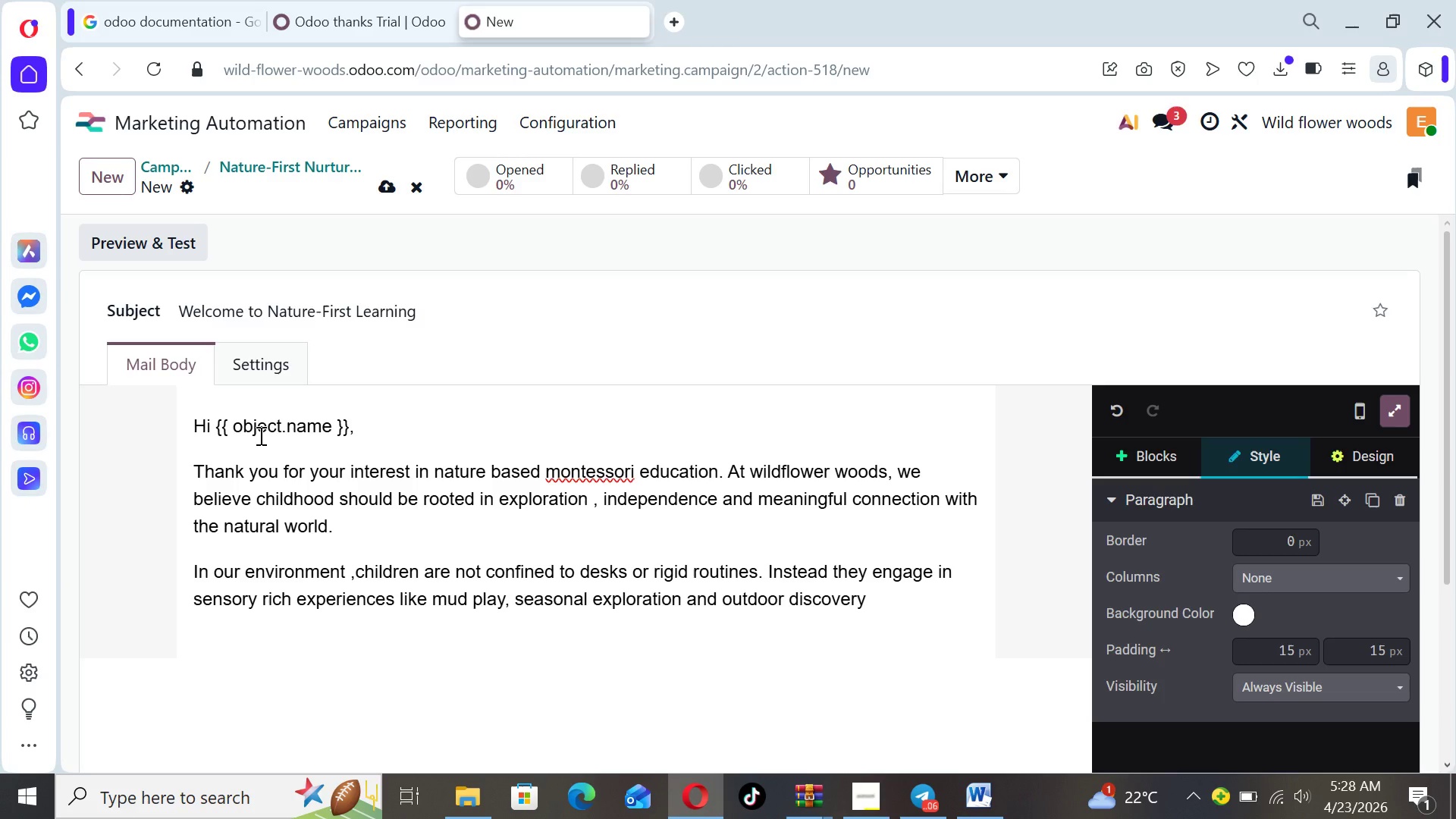 
wait(5.03)
 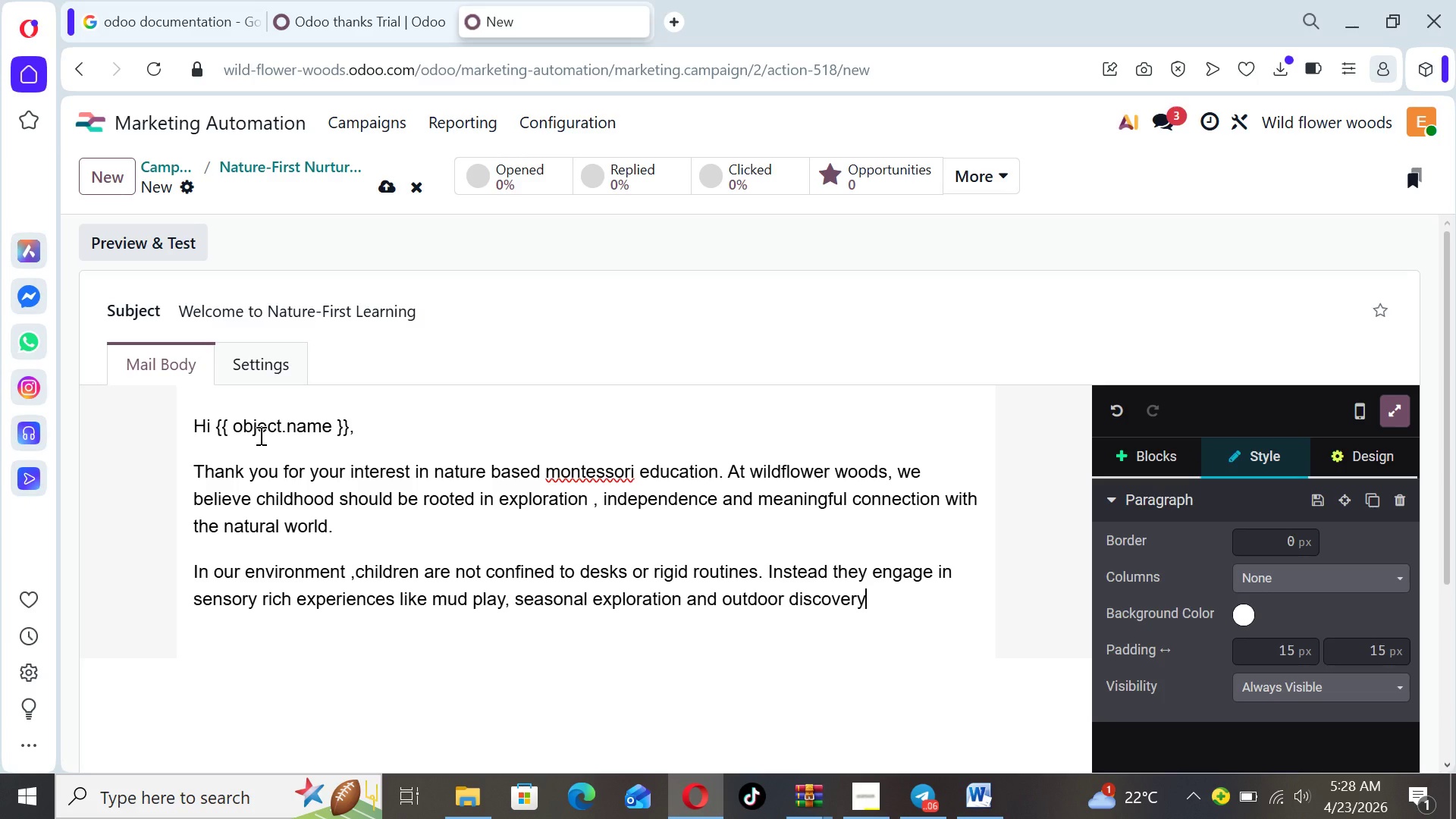 
key(Space)
 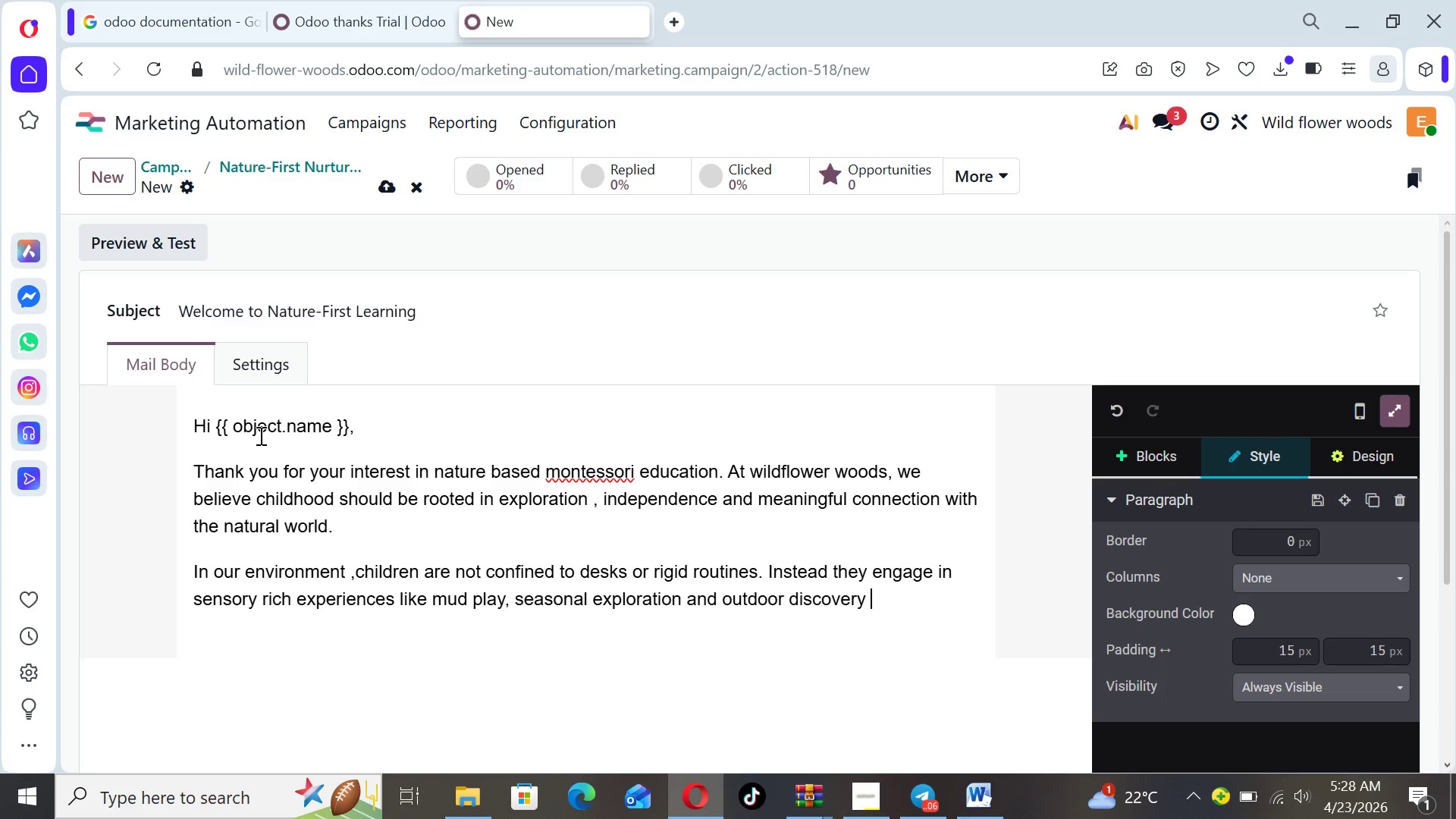 
key(A)
 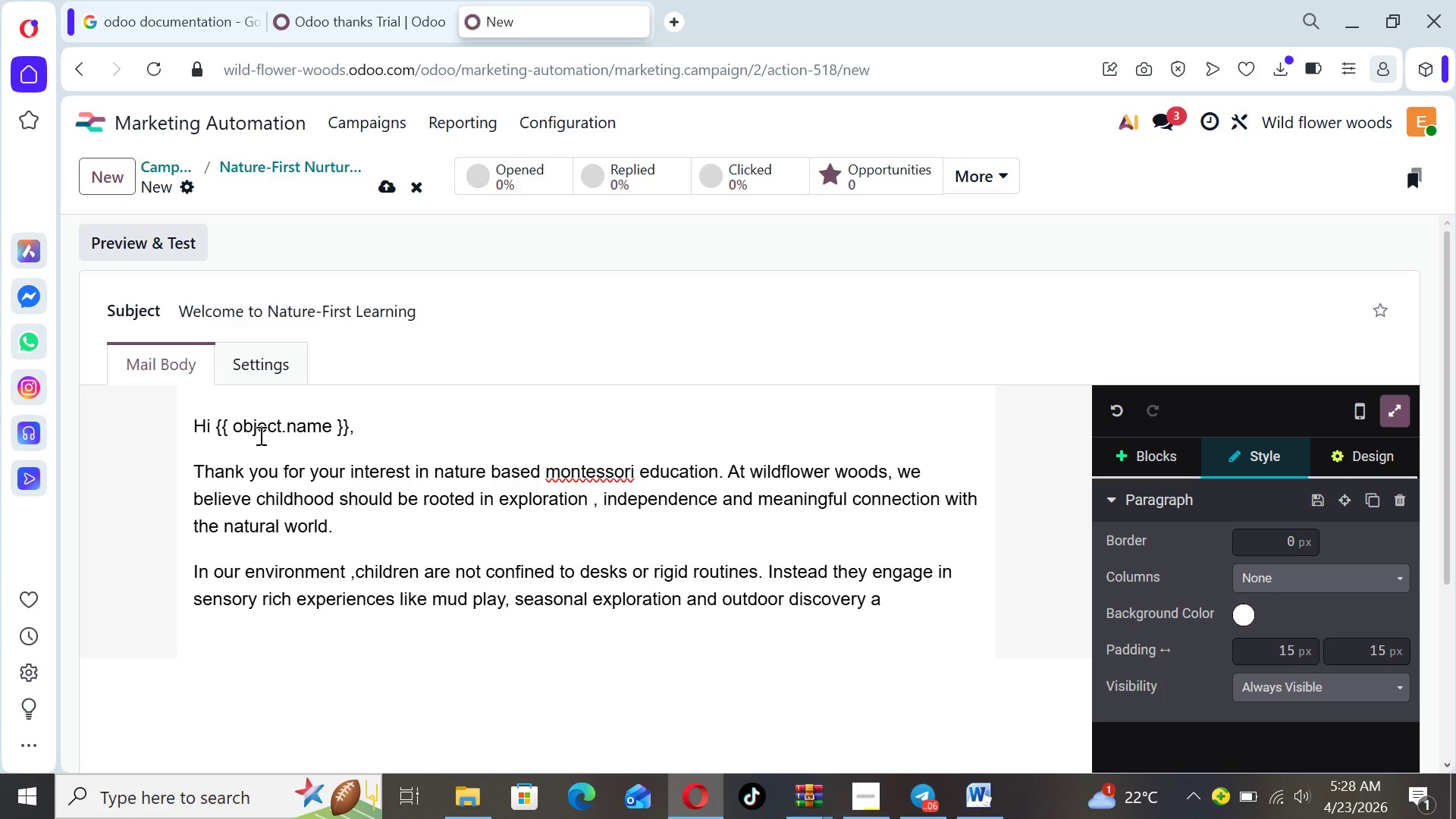 
wait(6.62)
 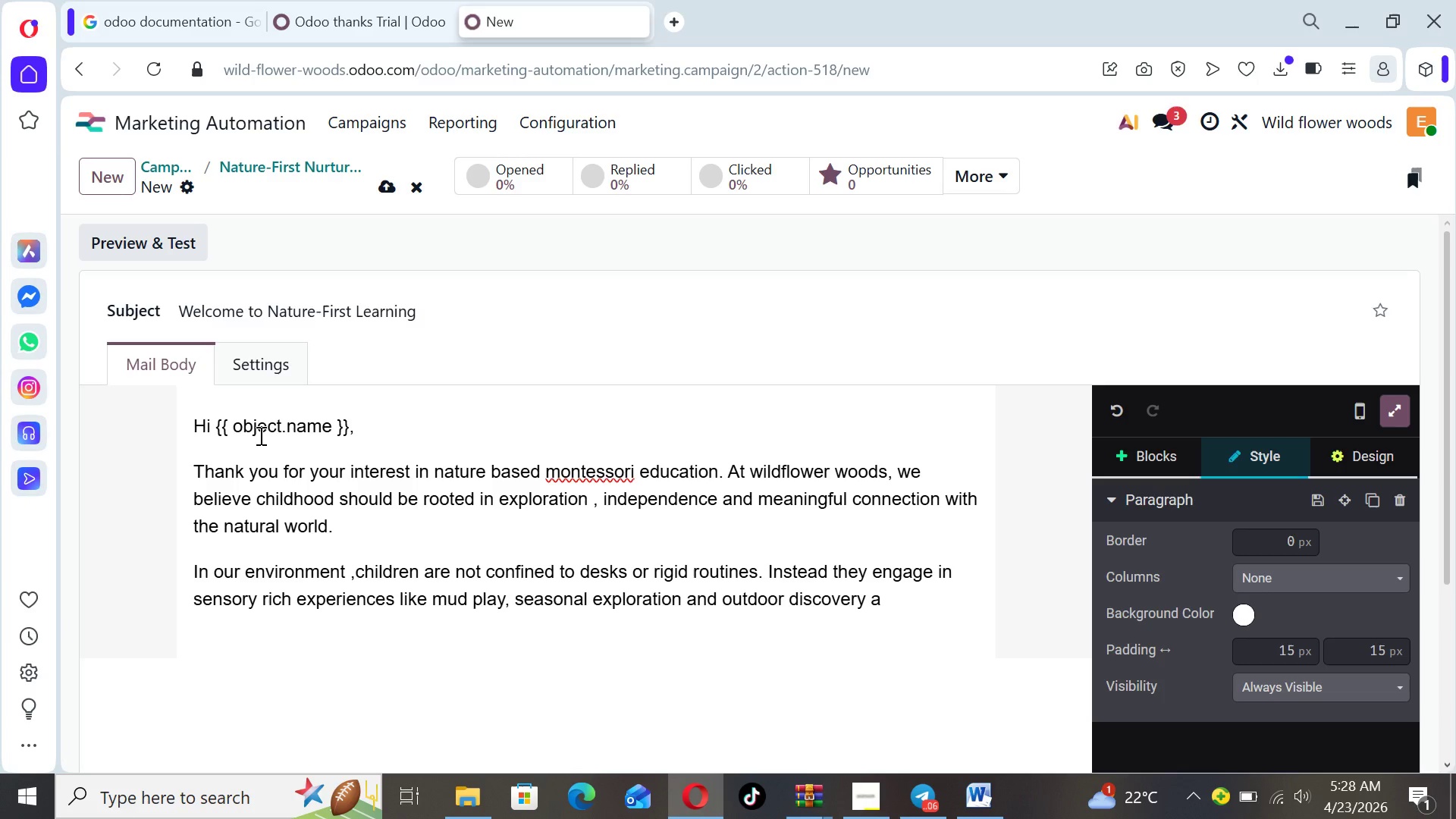 
type(a)
key(Backspace)
type(nd that supports bray)
key(Backspace)
type(in development)
 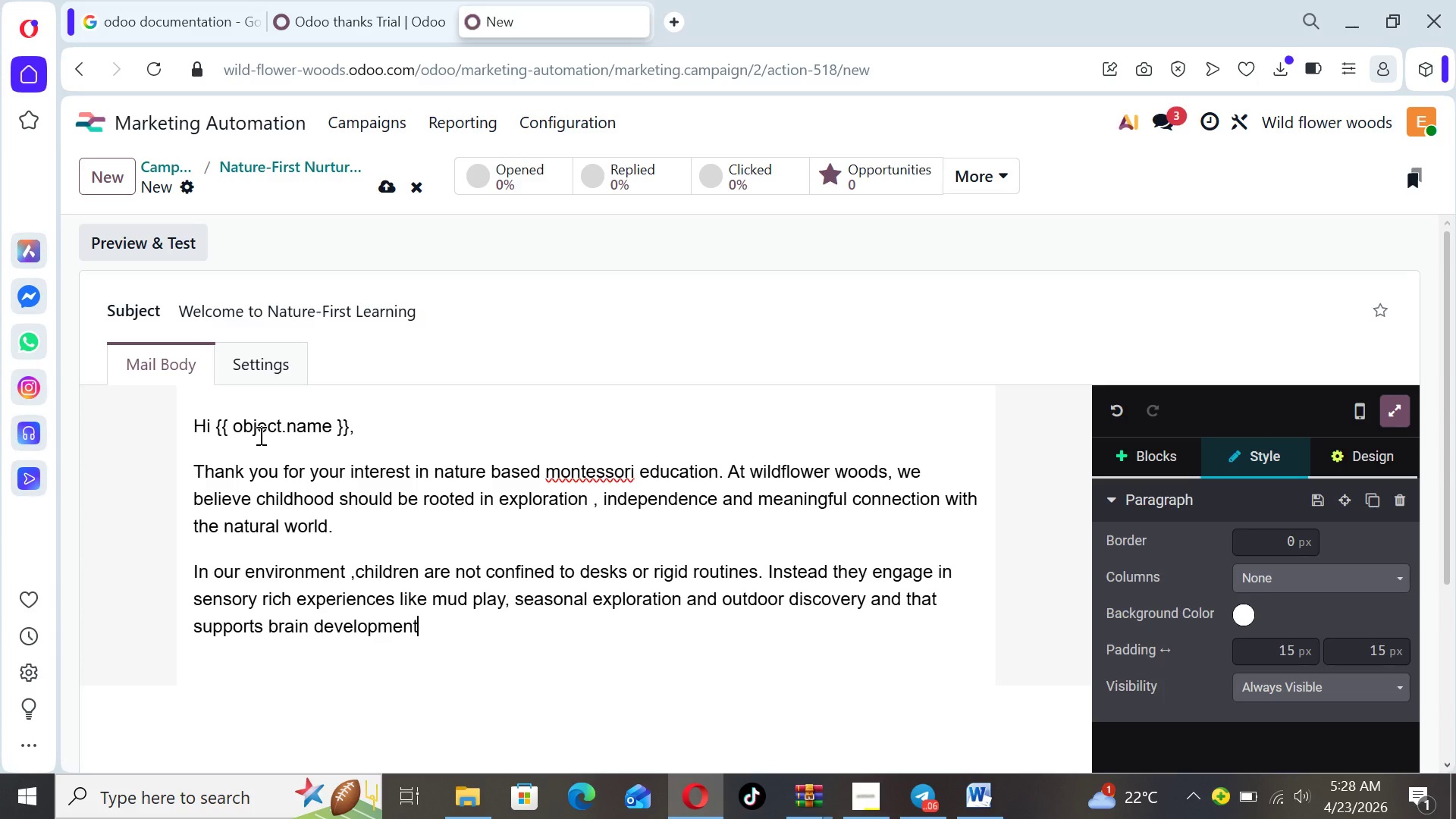 
wait(7.27)
 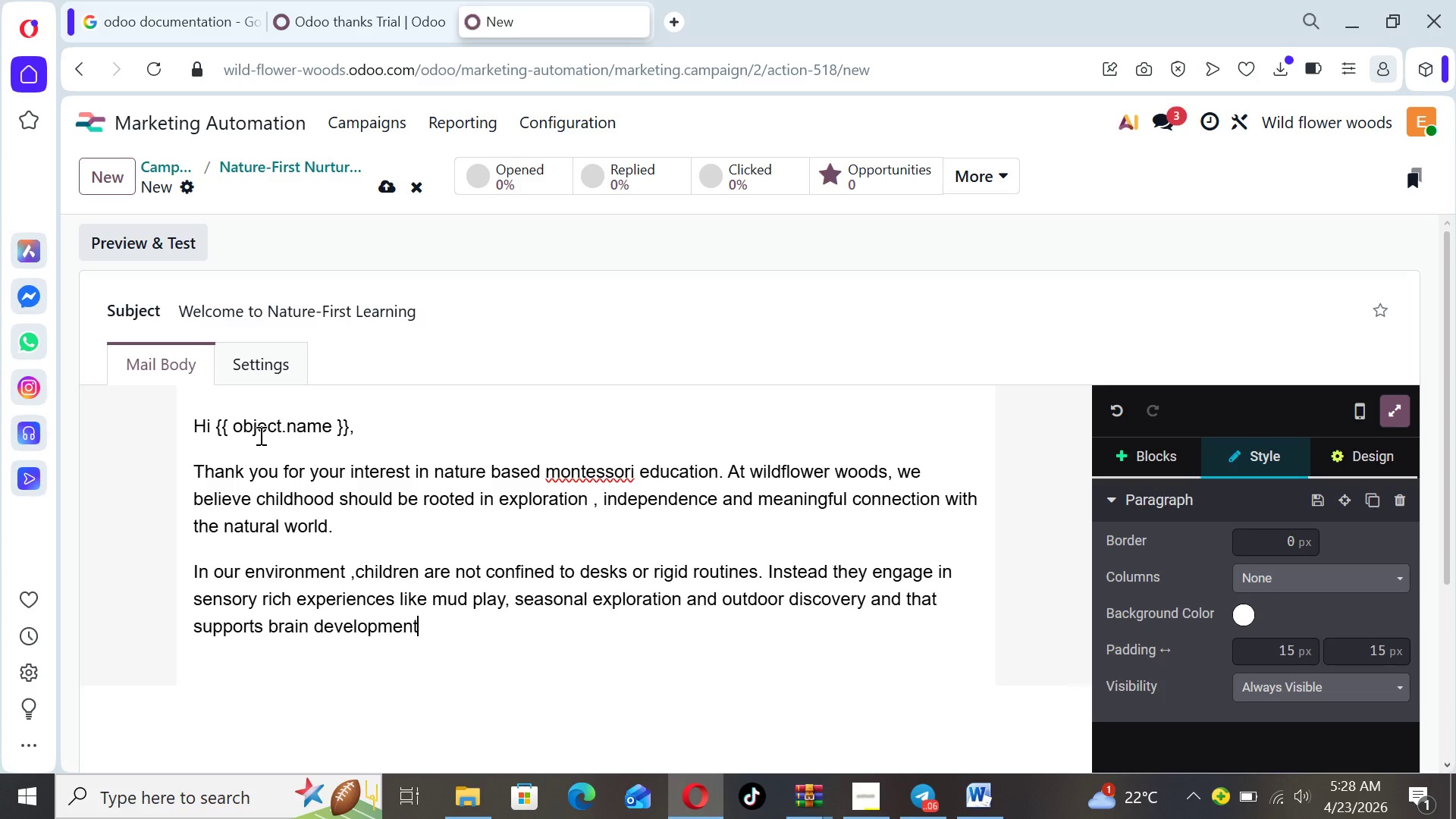 
type( and crte)
key(Backspace)
key(Backspace)
type(eatyi)
key(Backspace)
key(Backspace)
type(ivity.)
 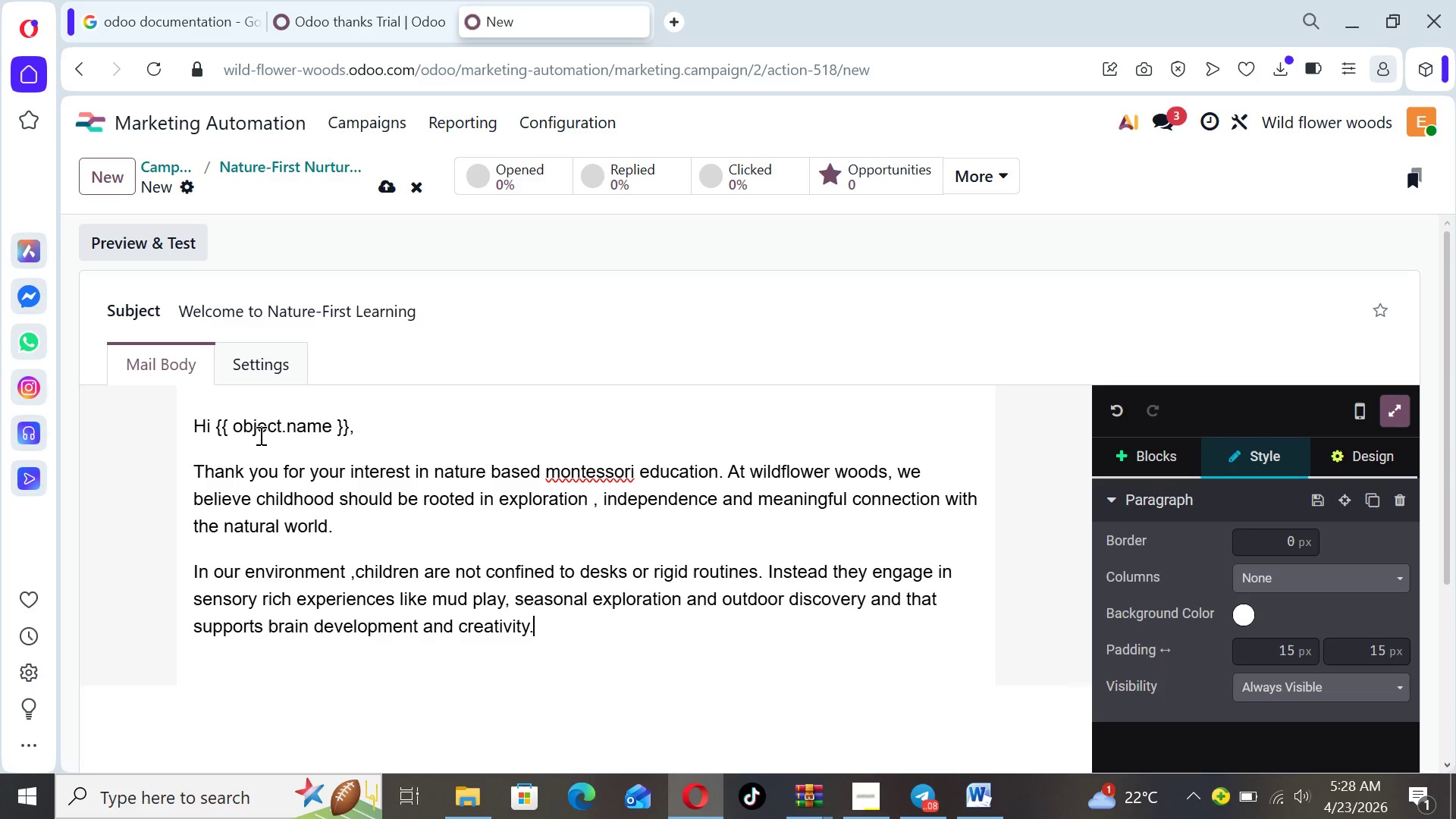 
key(Enter)
 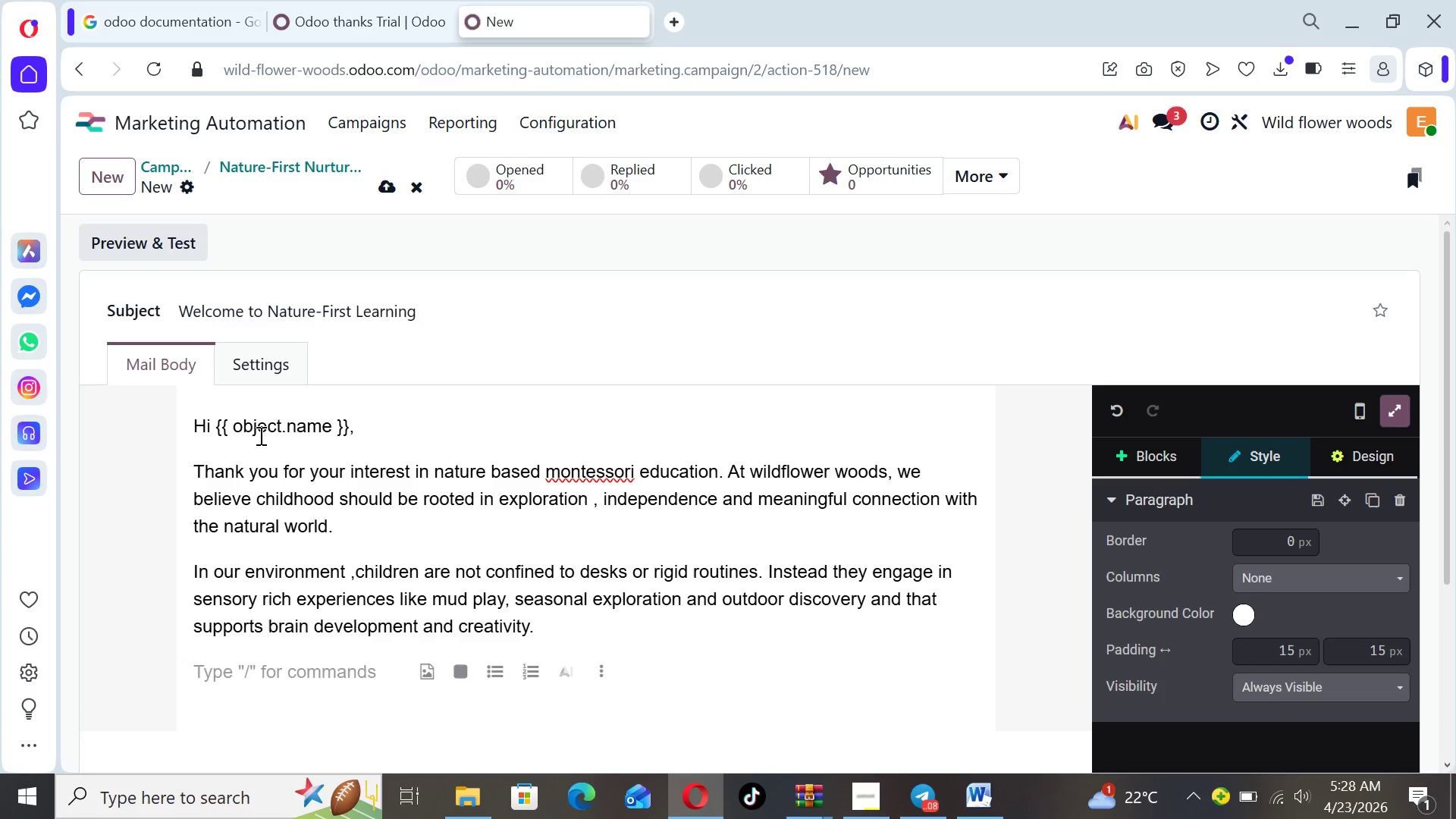 
type(Over the next few days e)
key(Backspace)
type(we,l)
key(Backspace)
key(Backspace)
type('ll shar )
key(Backspace)
type(e insights )
 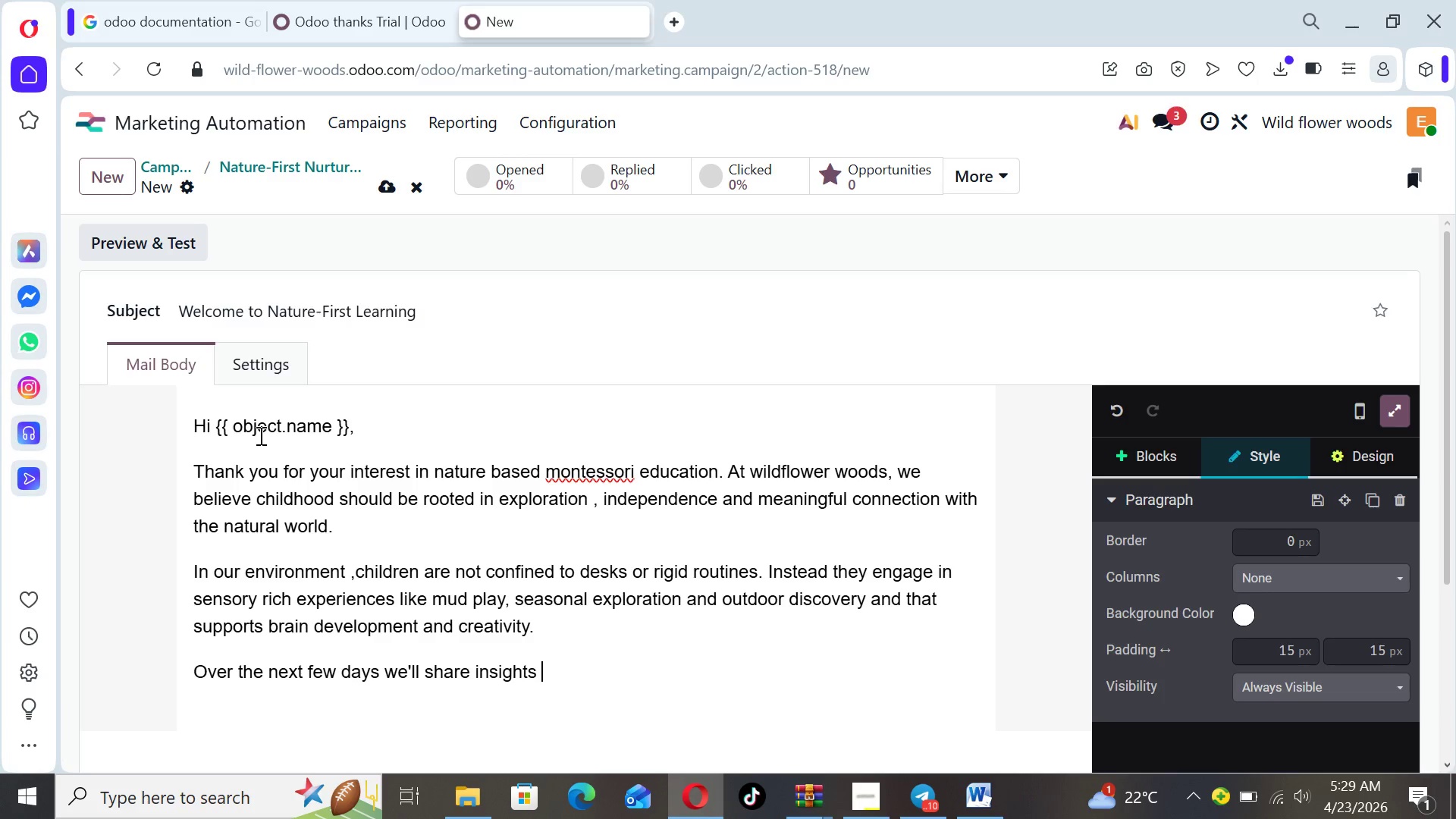 
type(into how natyu)
key(Backspace)
key(Backspace)
type(ure)
 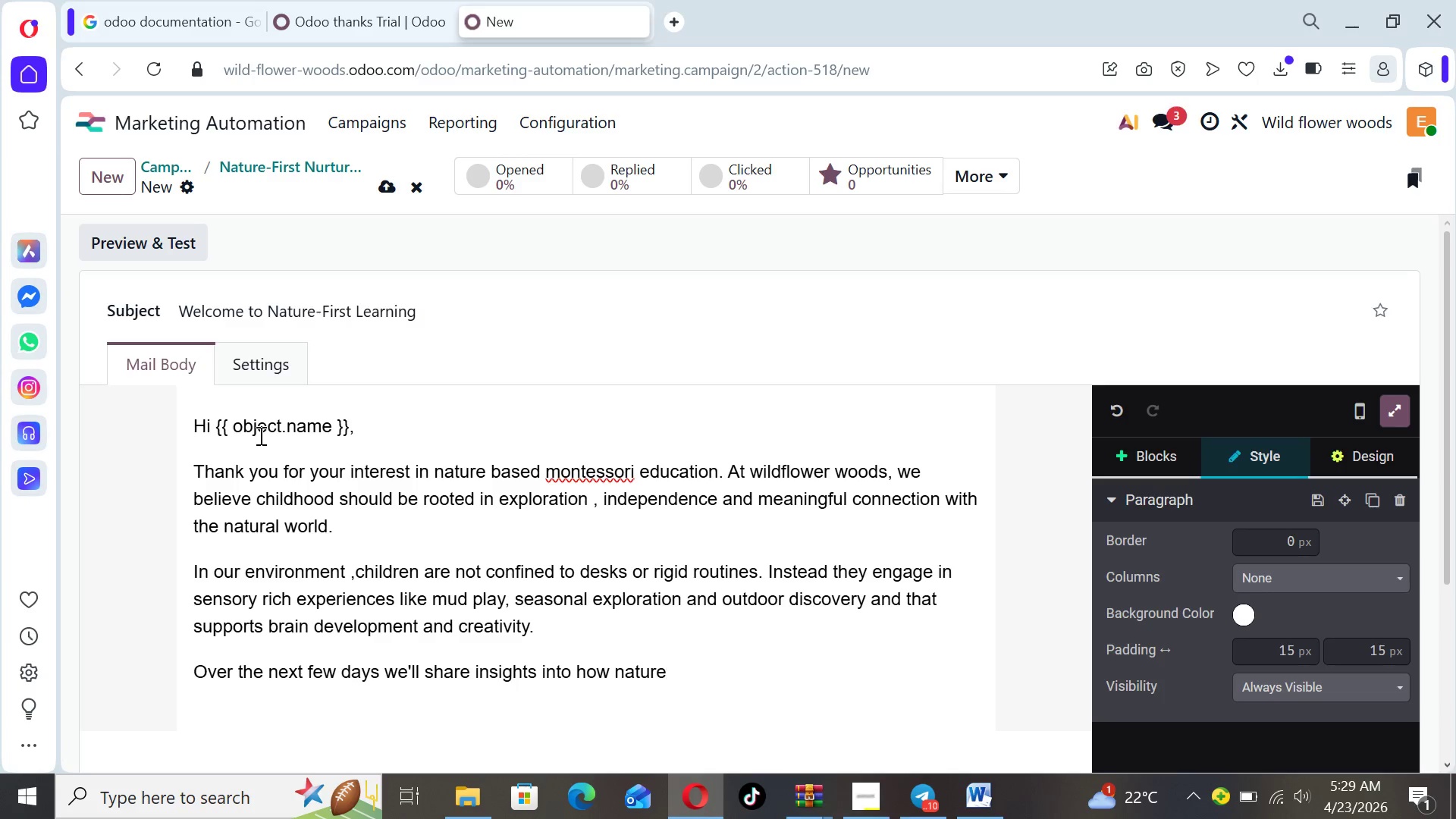 
wait(7.74)
 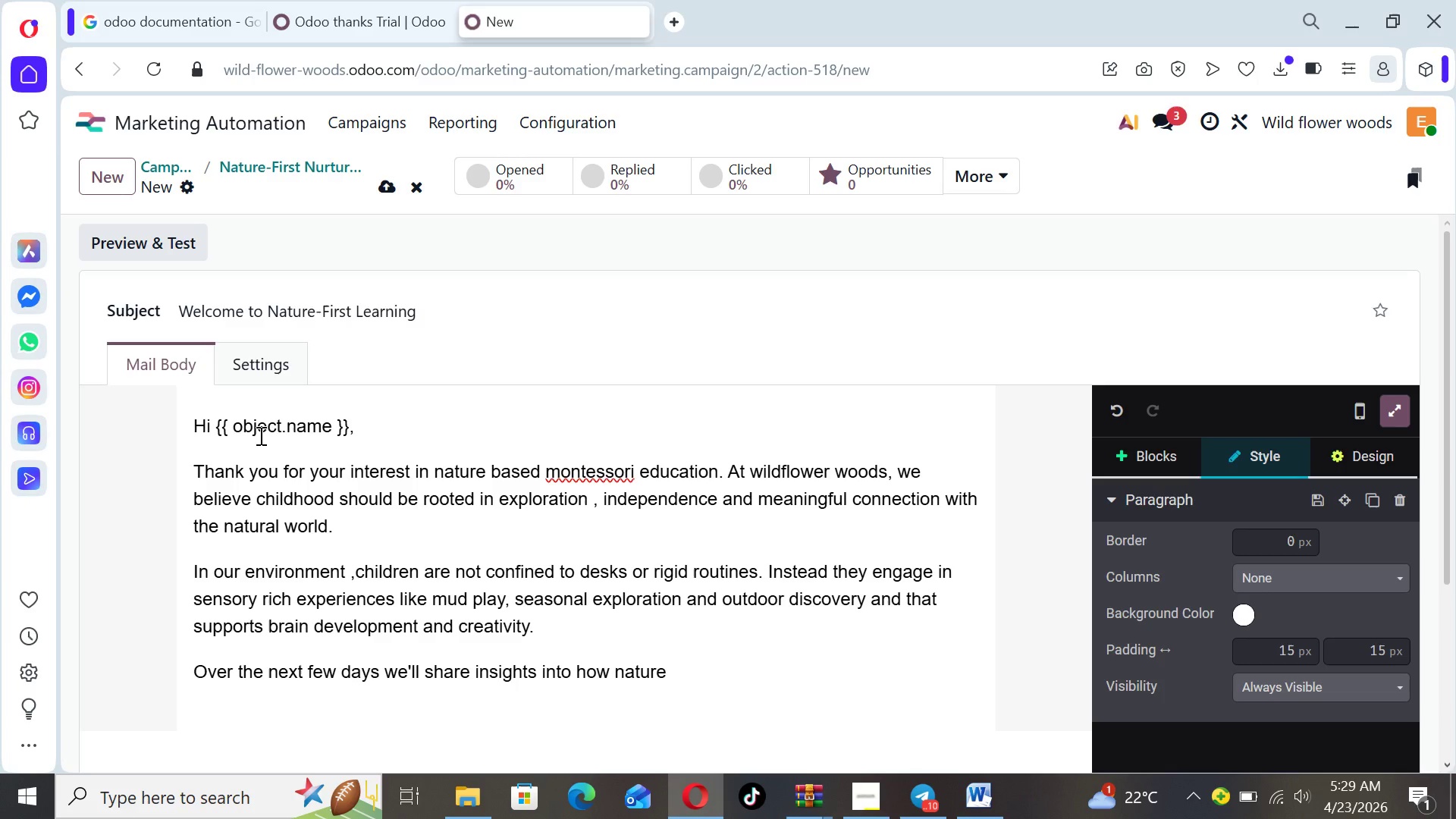 
type(- first education nurtuy)
key(Backspace)
type(res )
 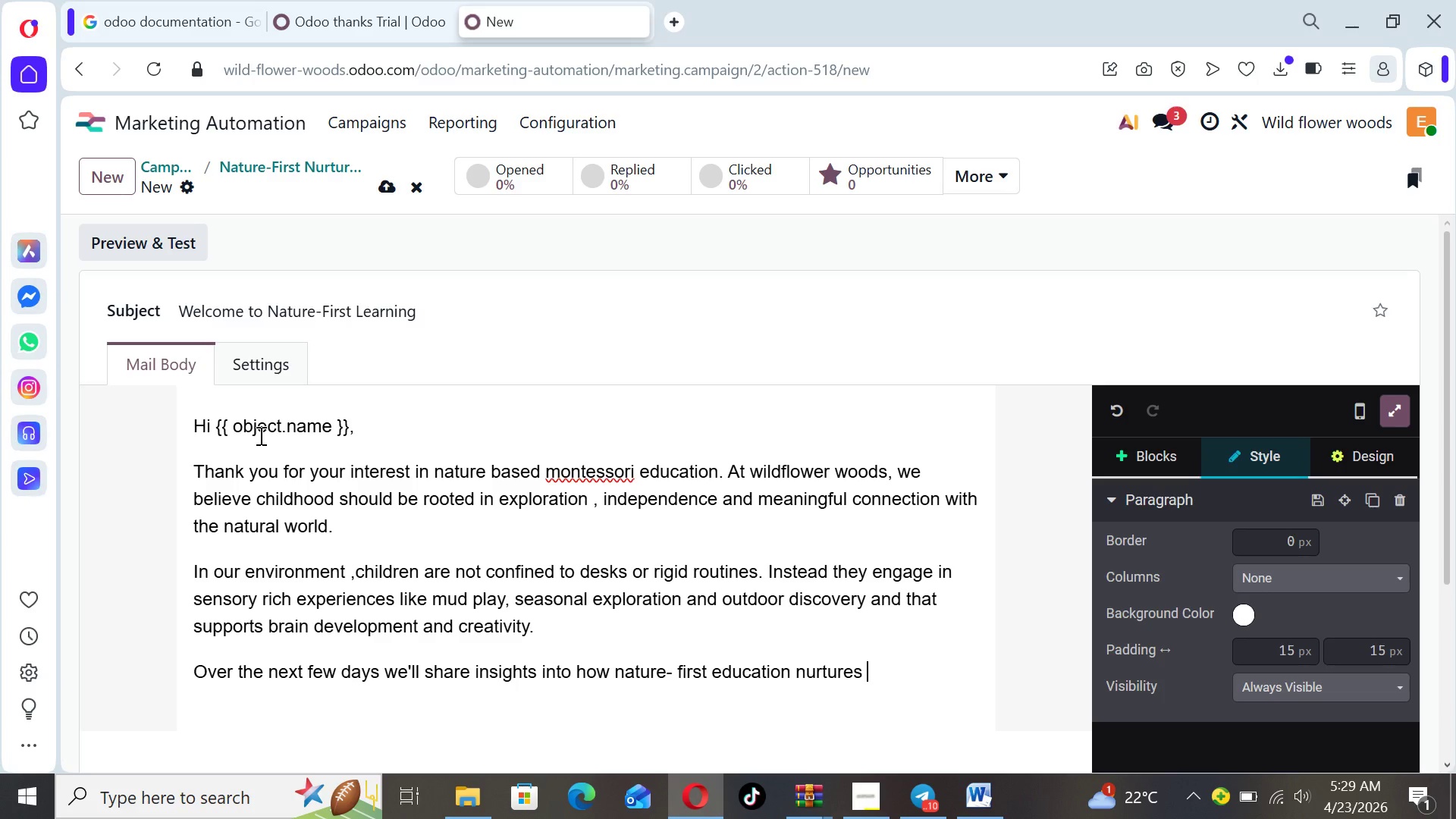 
type(confident )
 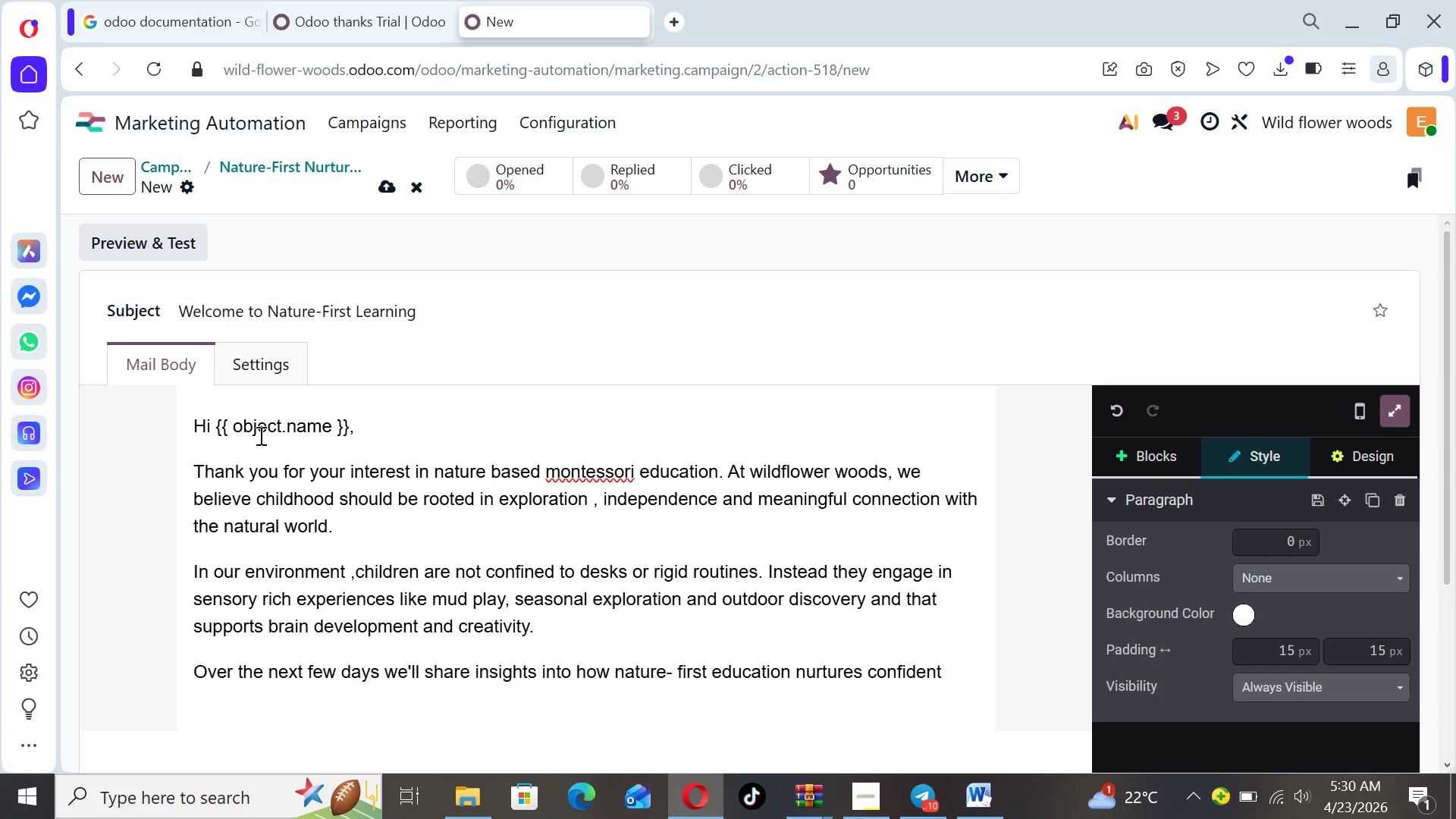 
type(capable childrens in wways)
 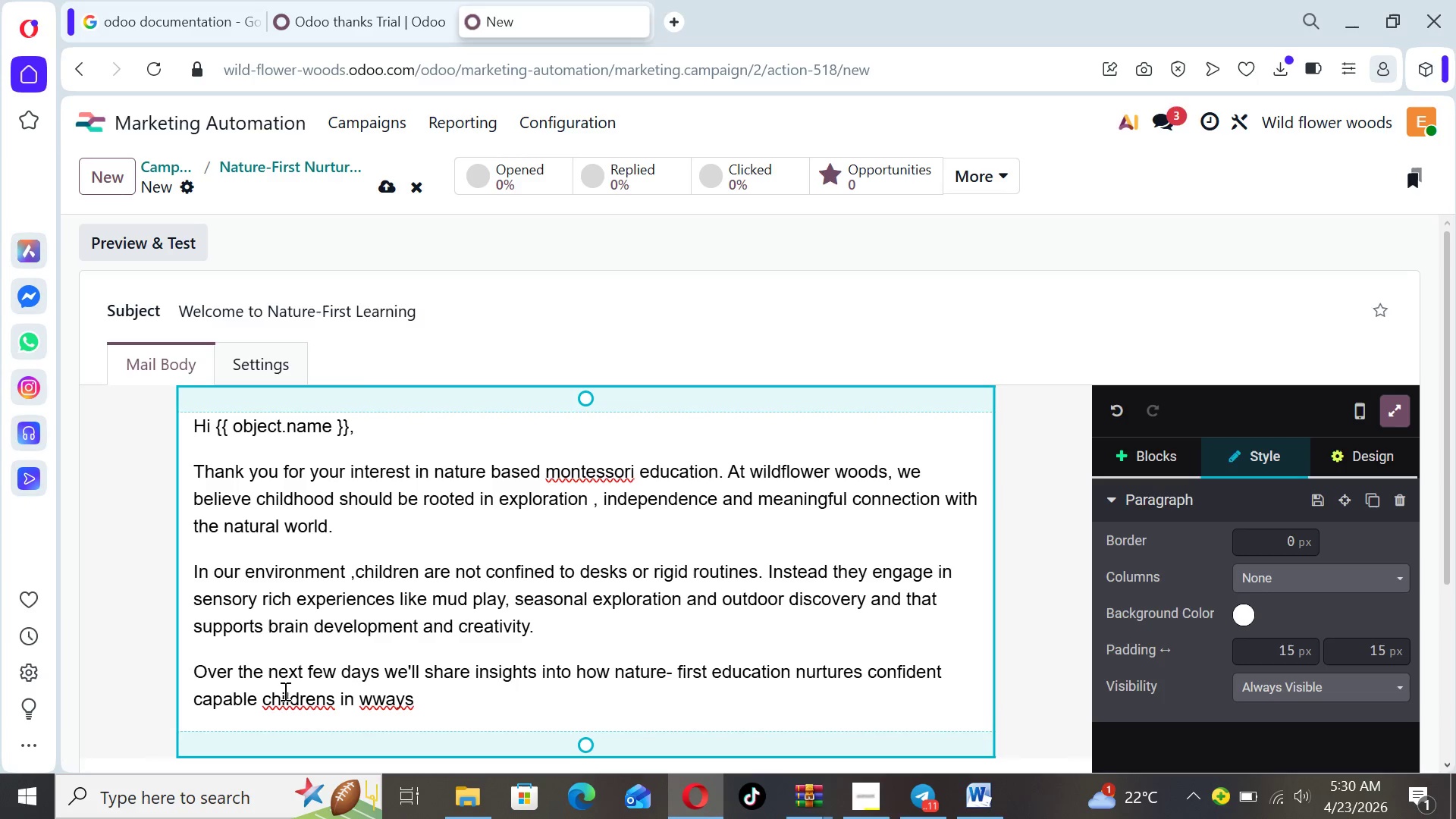 
left_click([285, 697])
 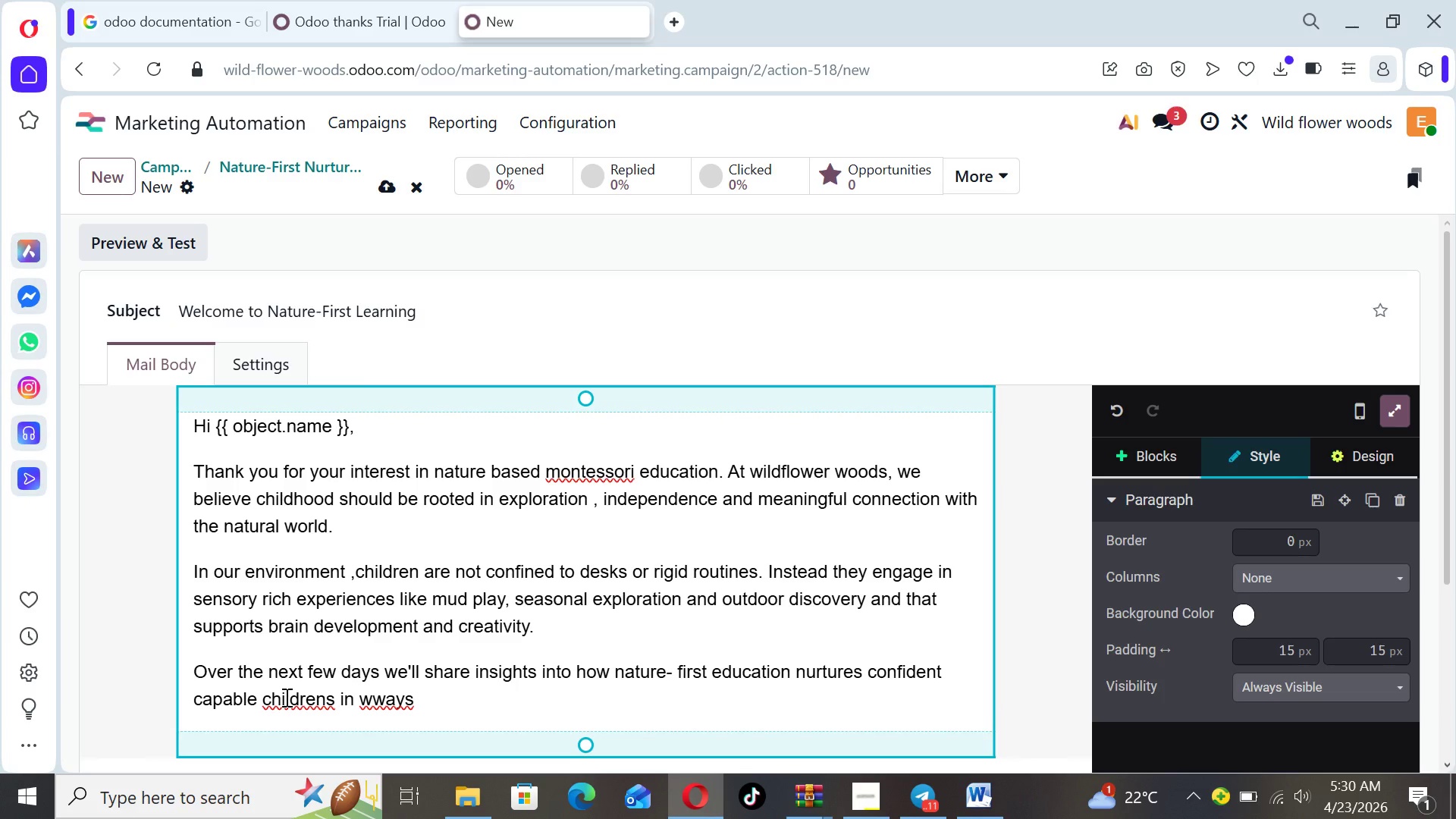 
key(L)
 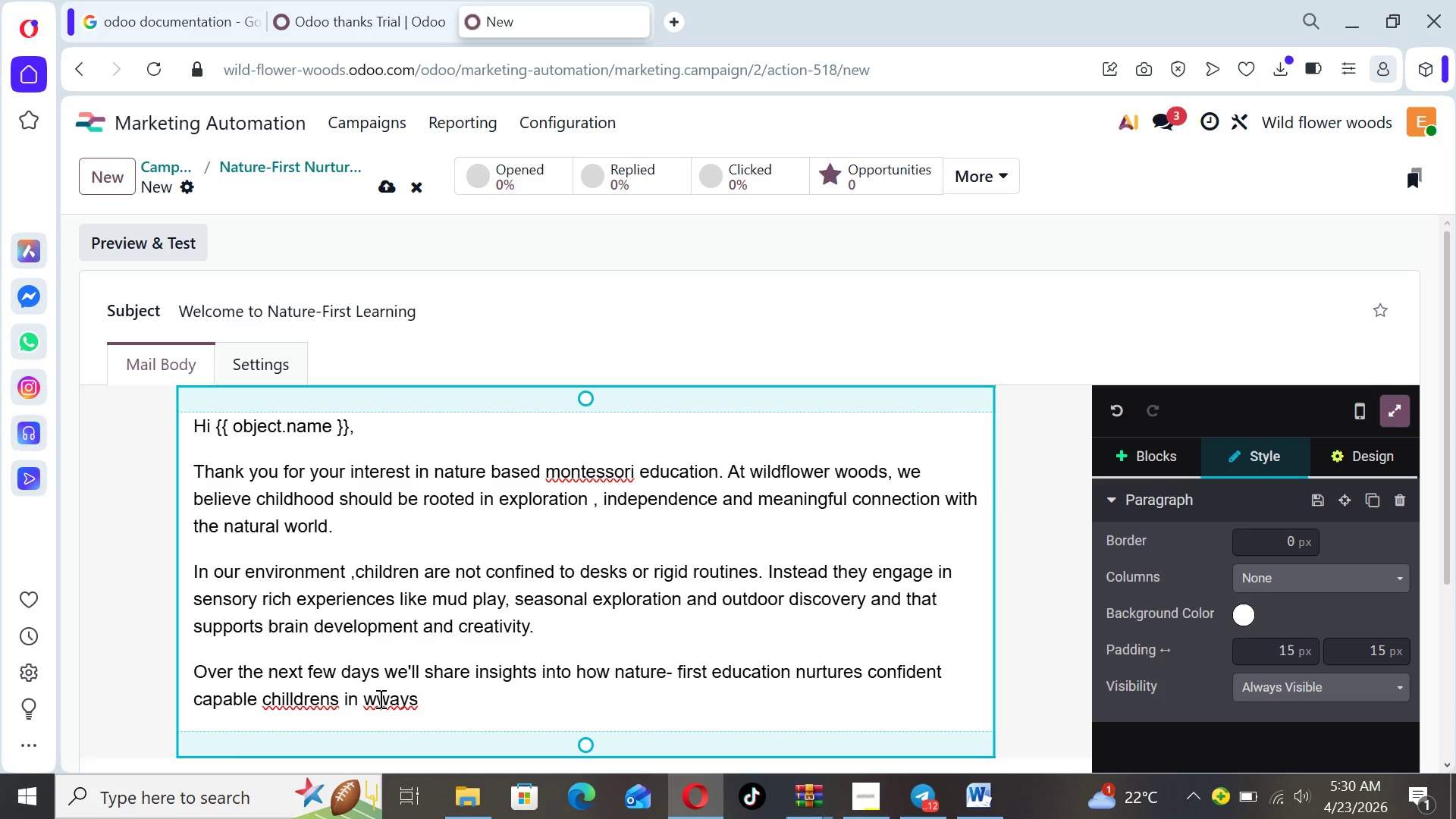 
wait(8.0)
 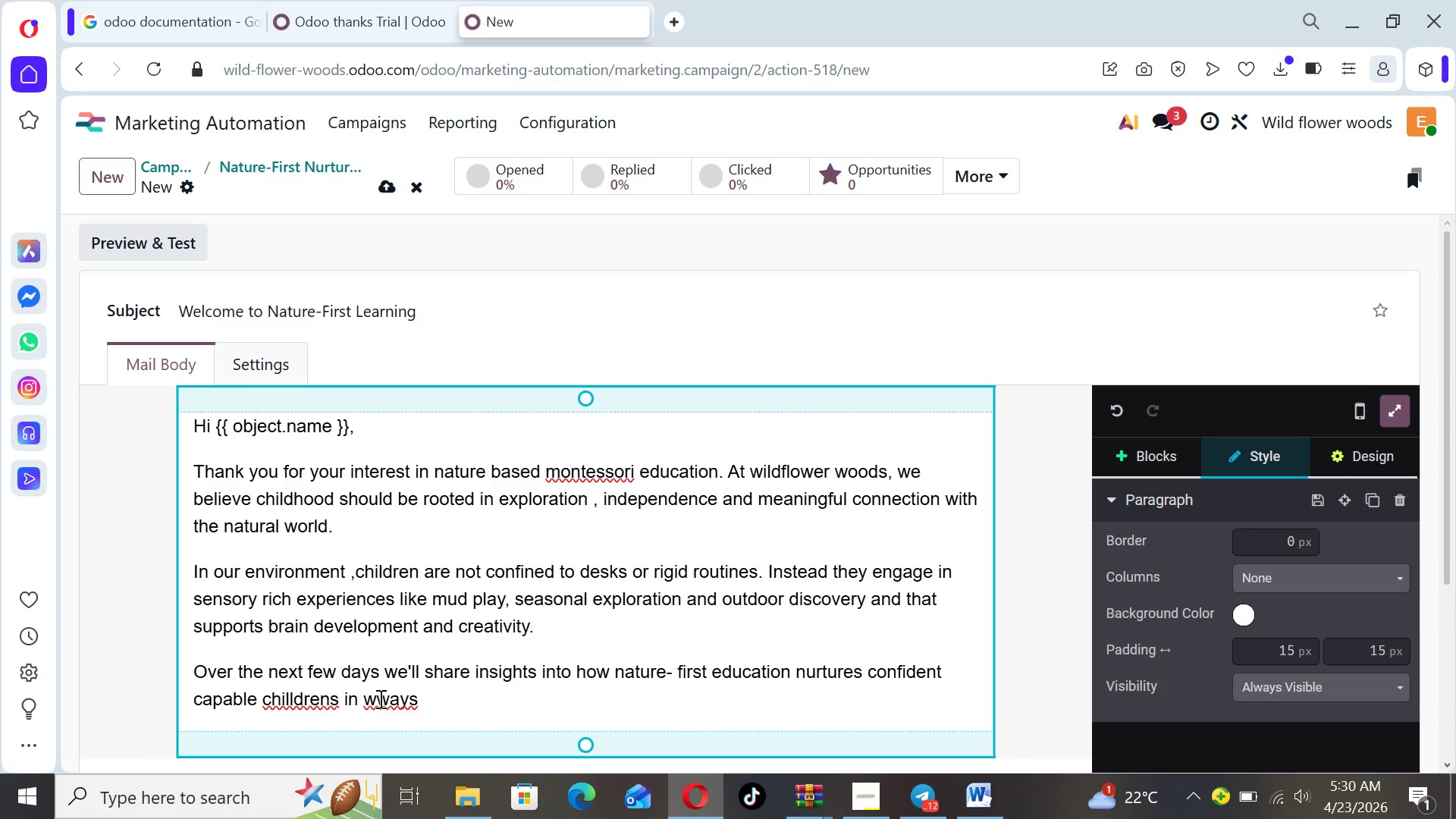 
key(Backspace)
 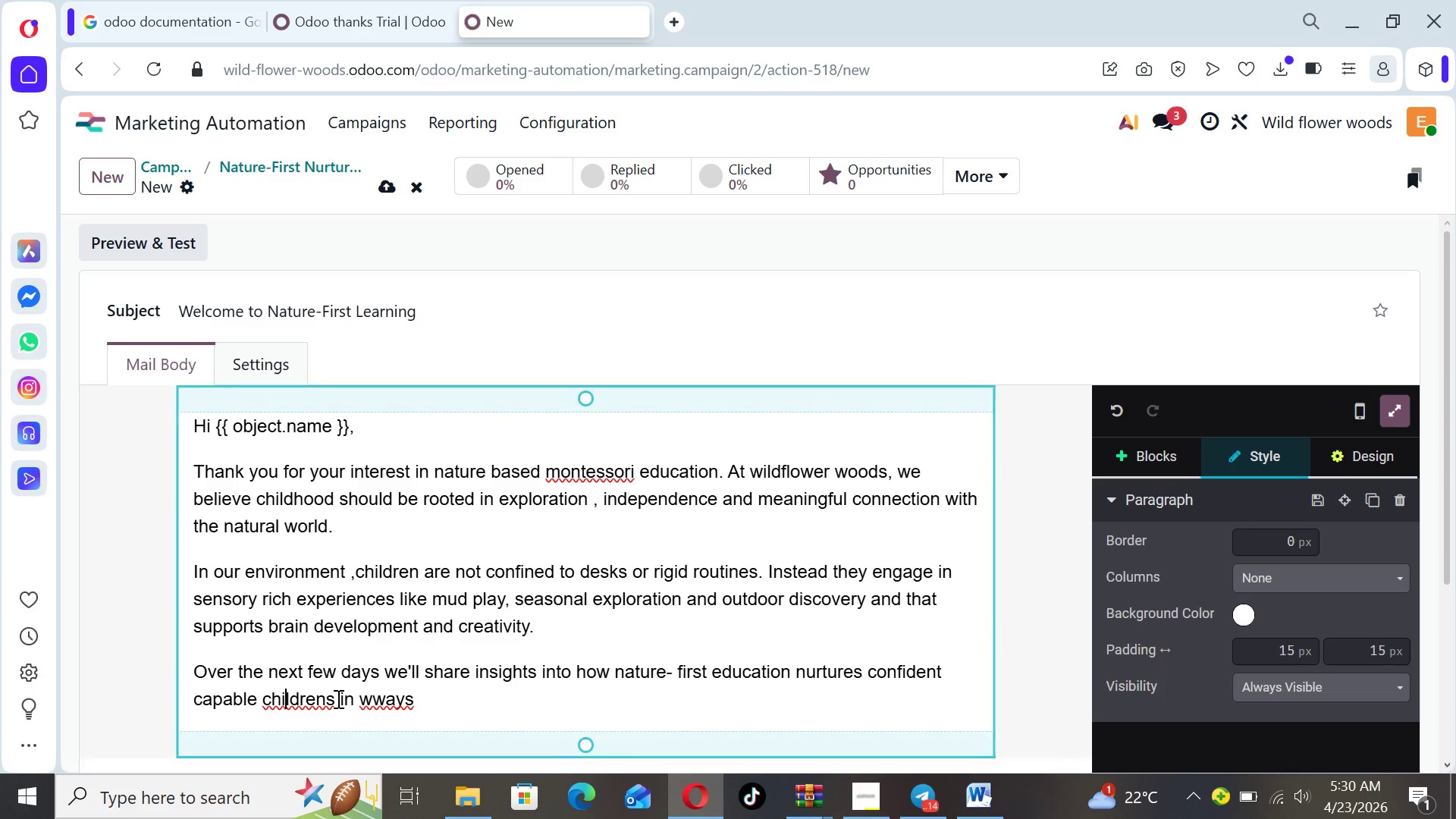 
left_click([334, 698])
 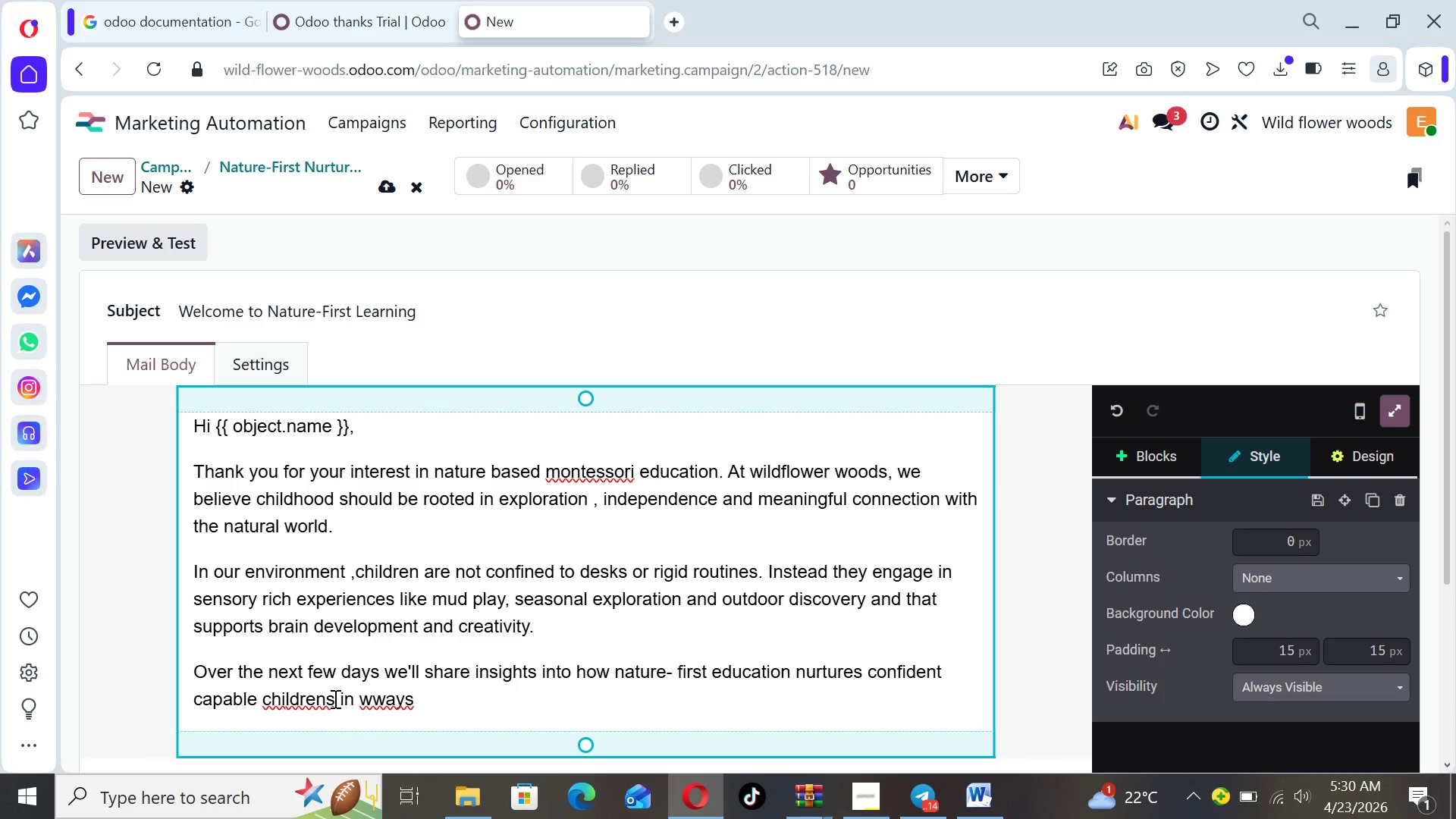 
key(Backspace)
 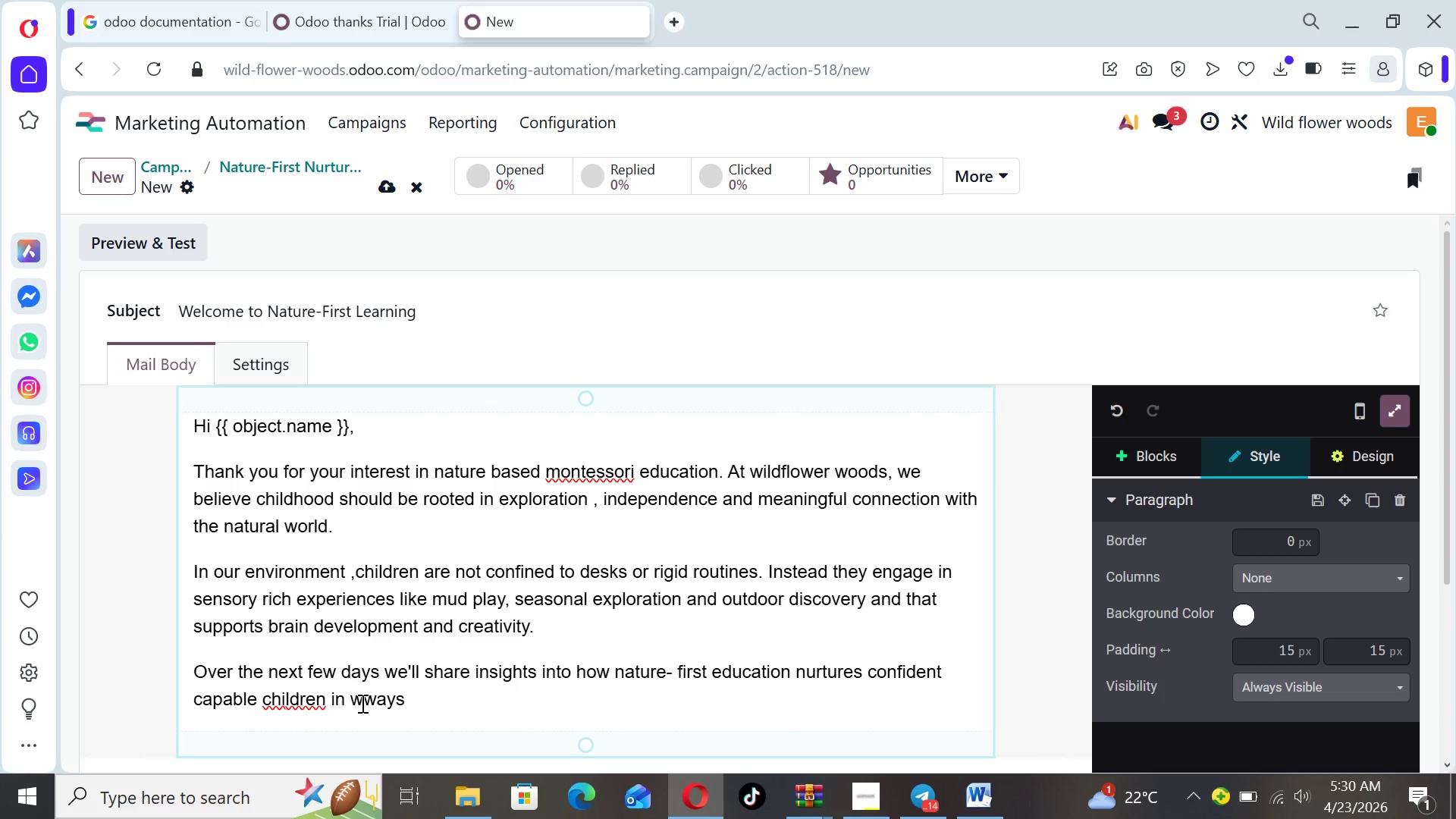 
left_click([365, 703])
 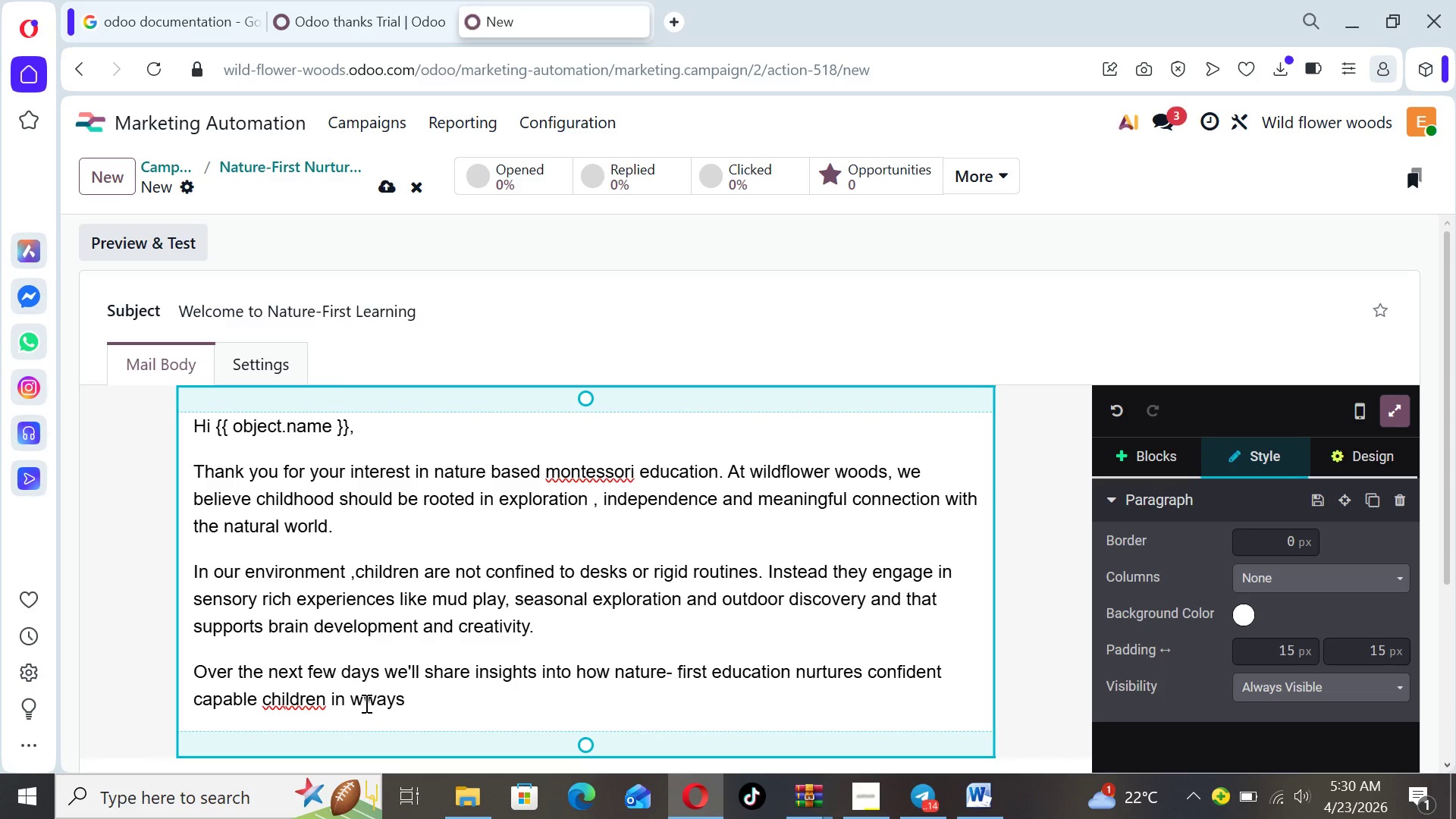 
key(Backspace)
 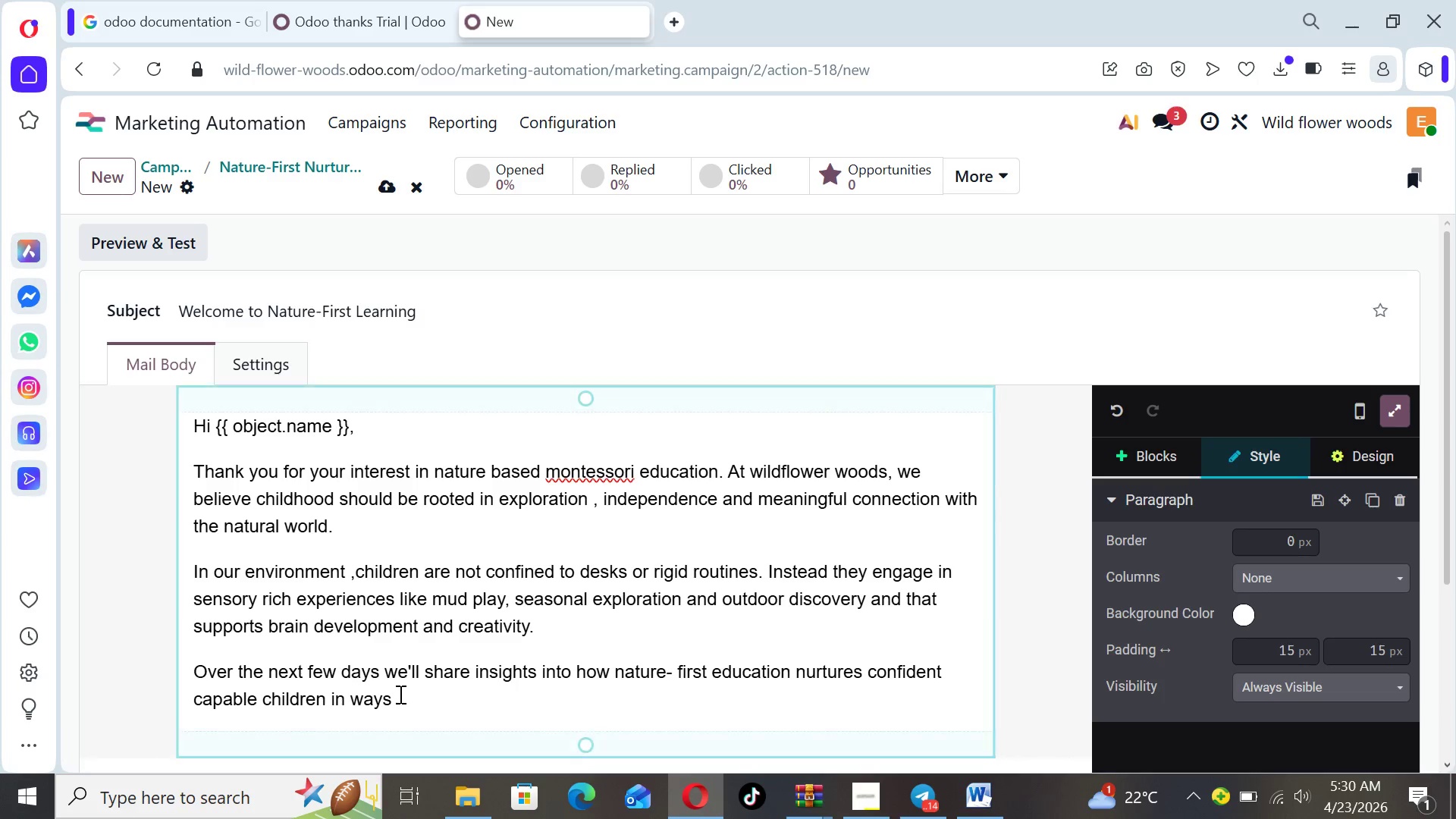 
left_click([400, 694])
 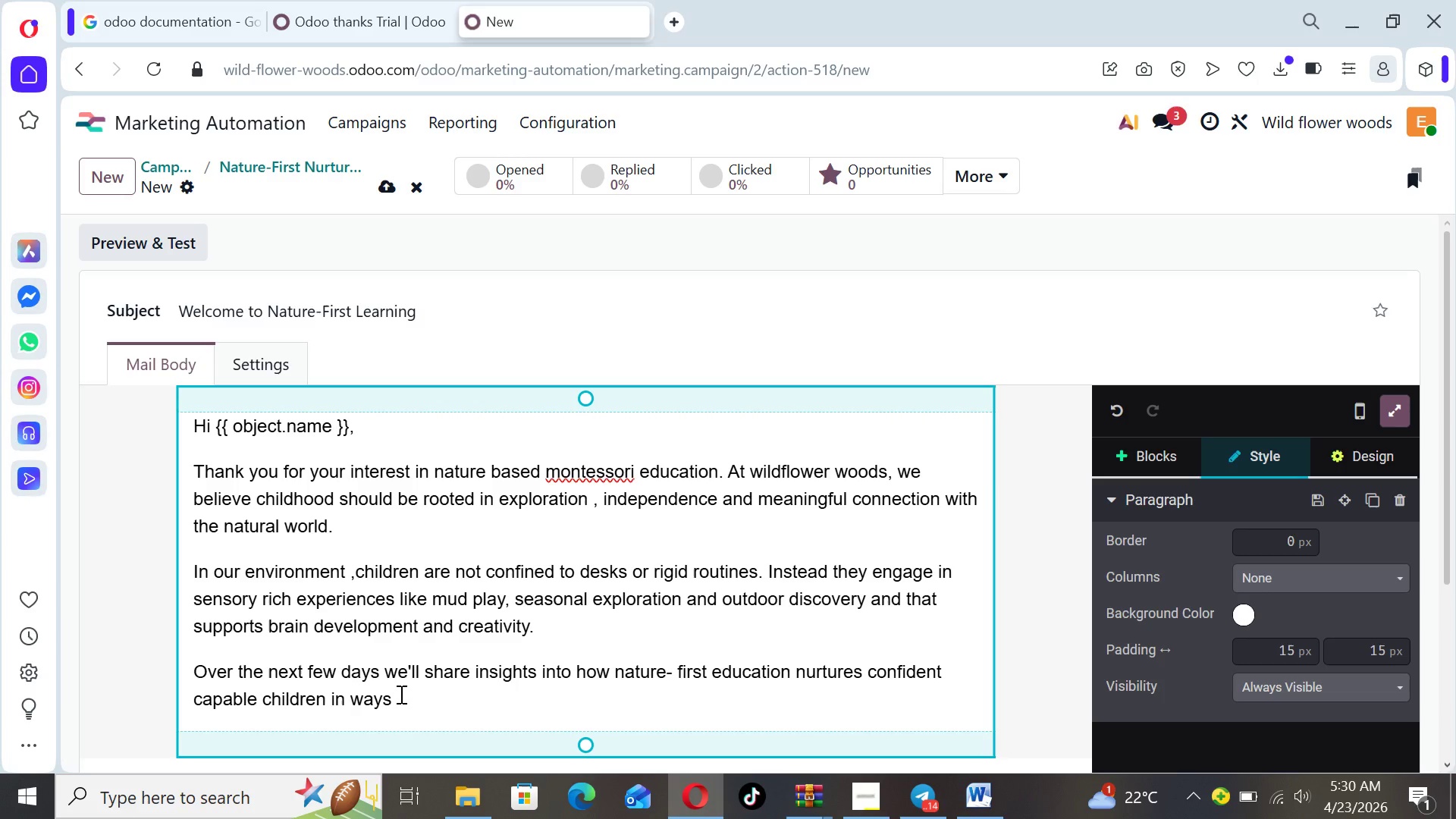 
key(Space)
 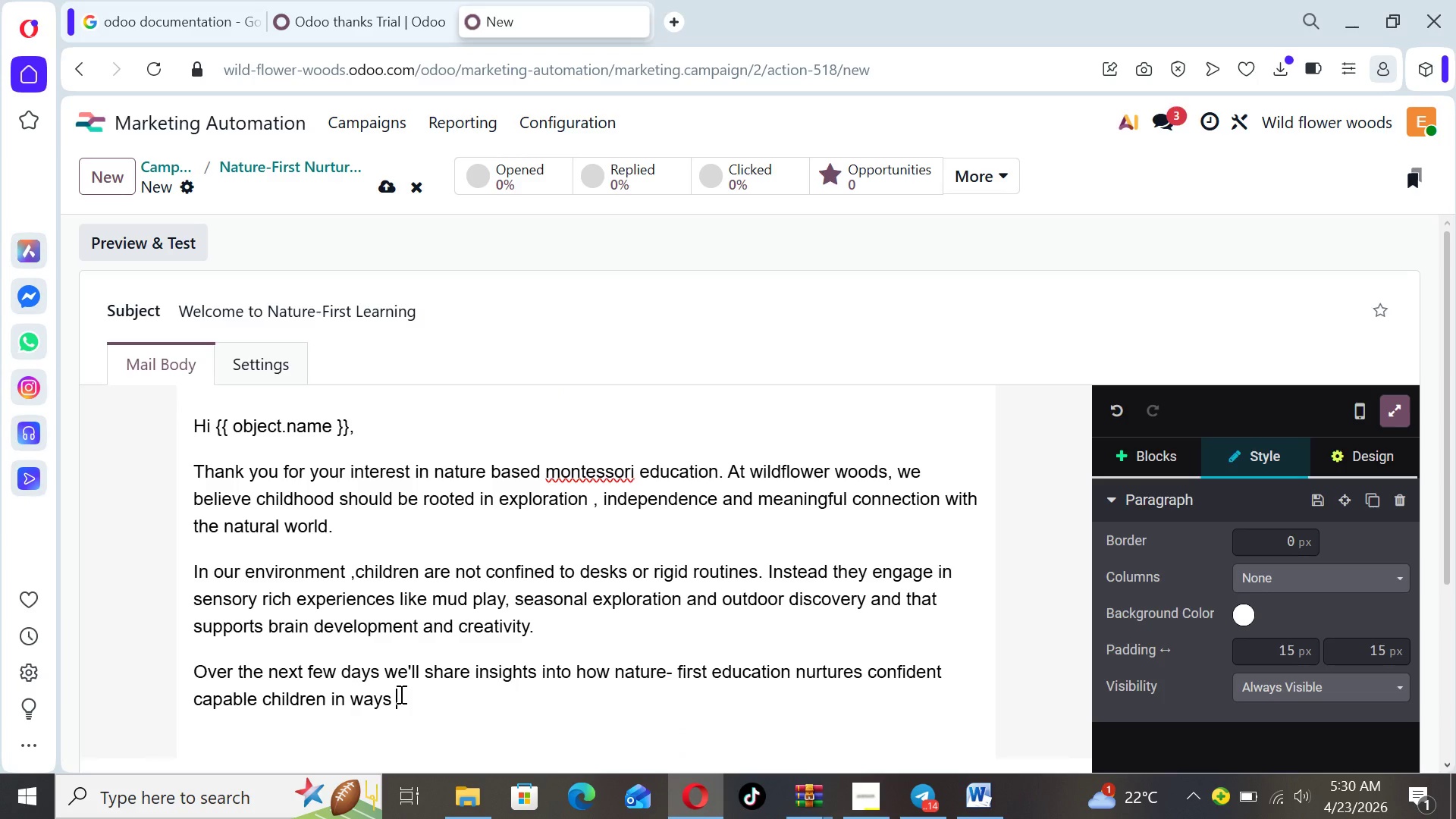 
type(traditiyo)
key(Backspace)
key(Backspace)
type(onal )
 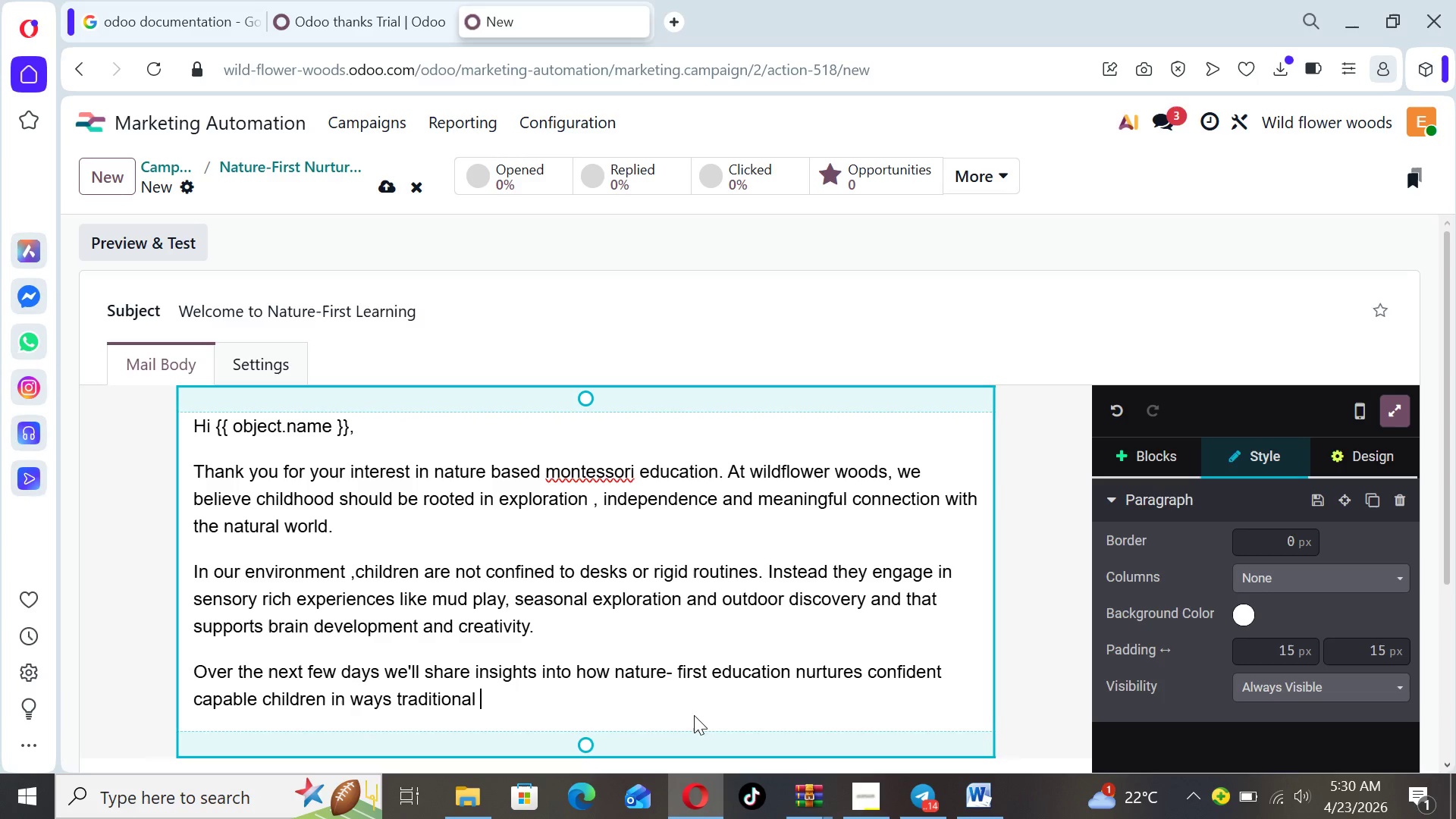 
type(class romm)
key(Backspace)
key(Backspace)
type(oms often cannot.)
 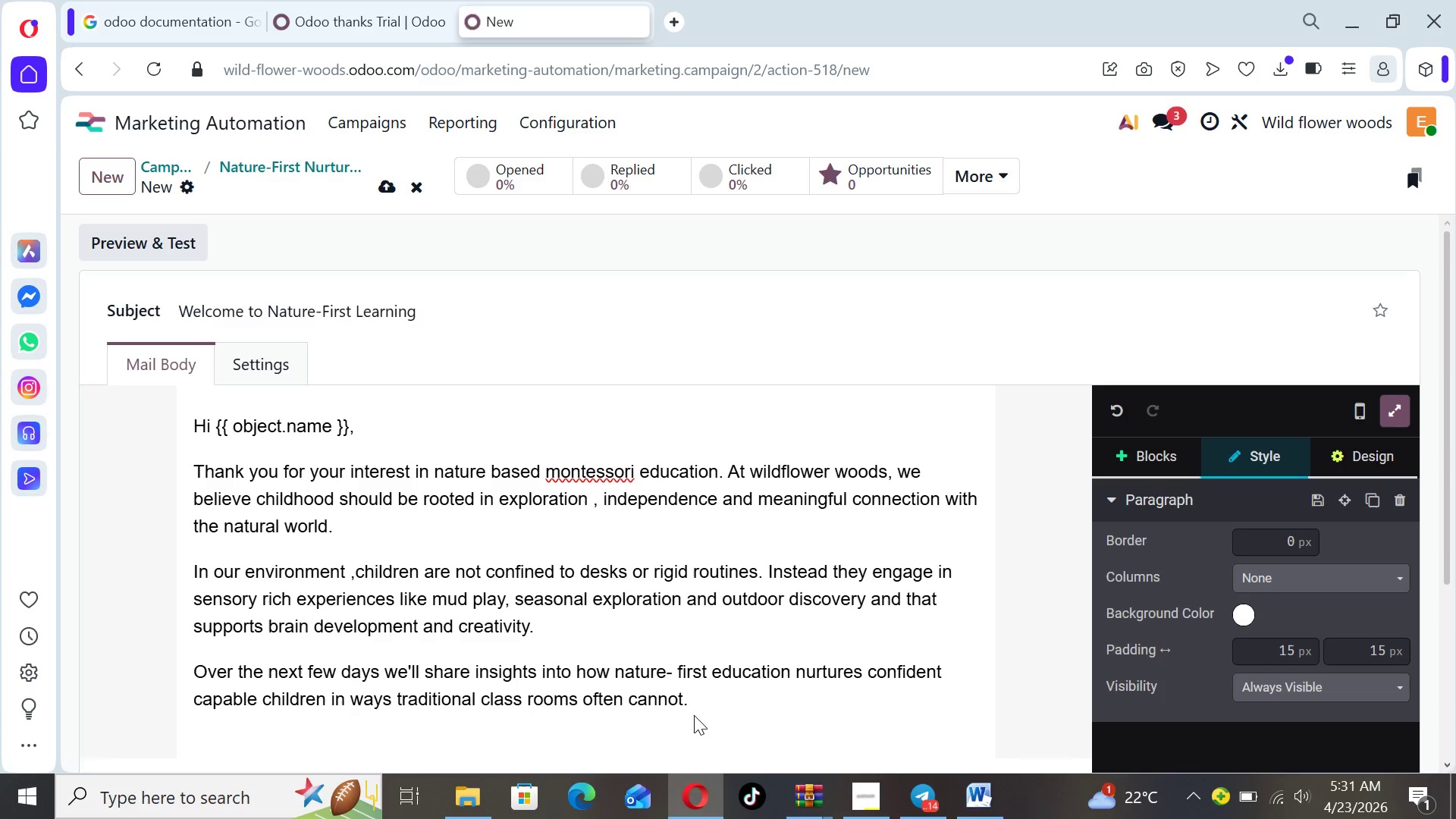 
key(Enter)
 